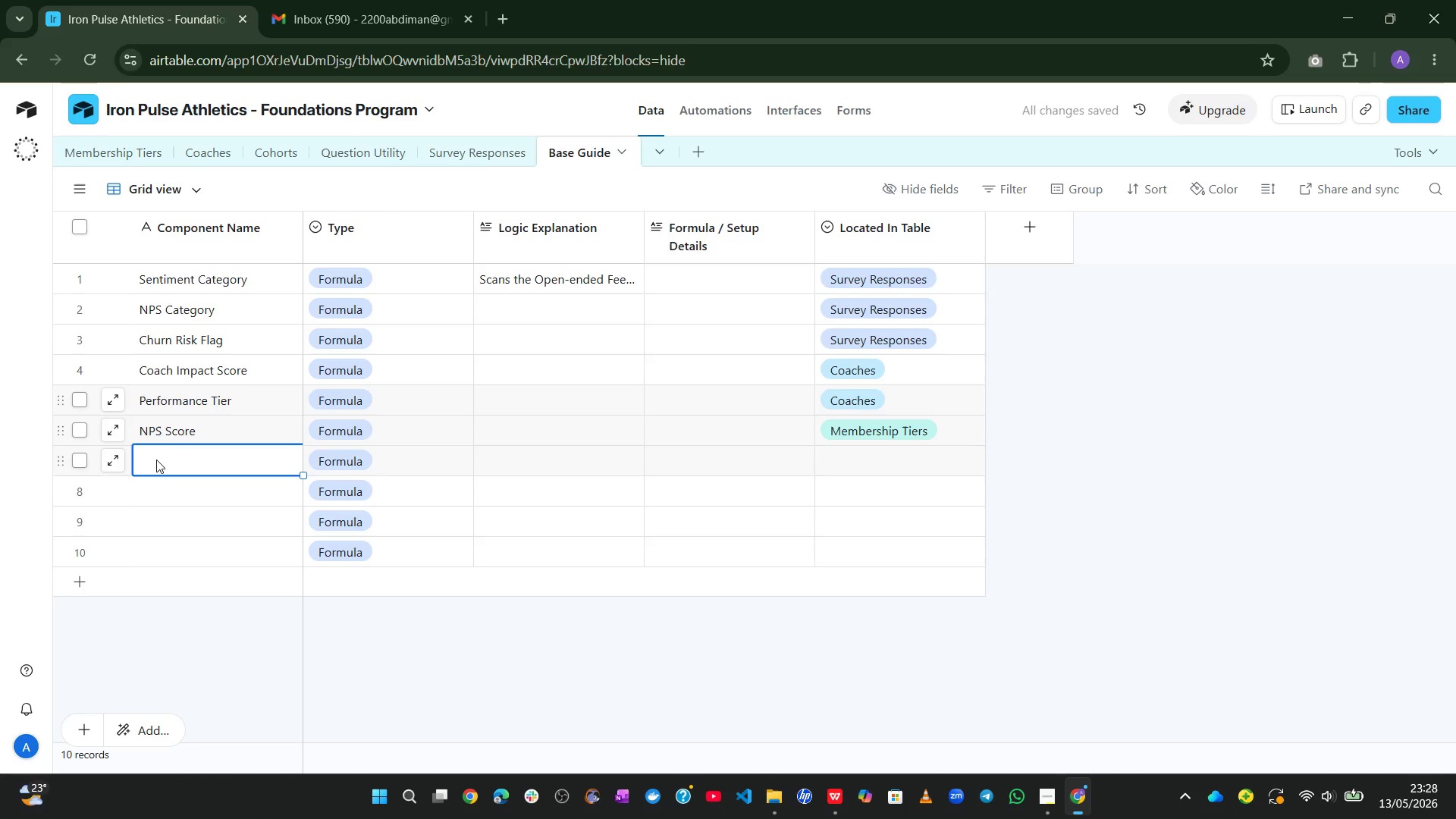 
type(Skip Rate %)
 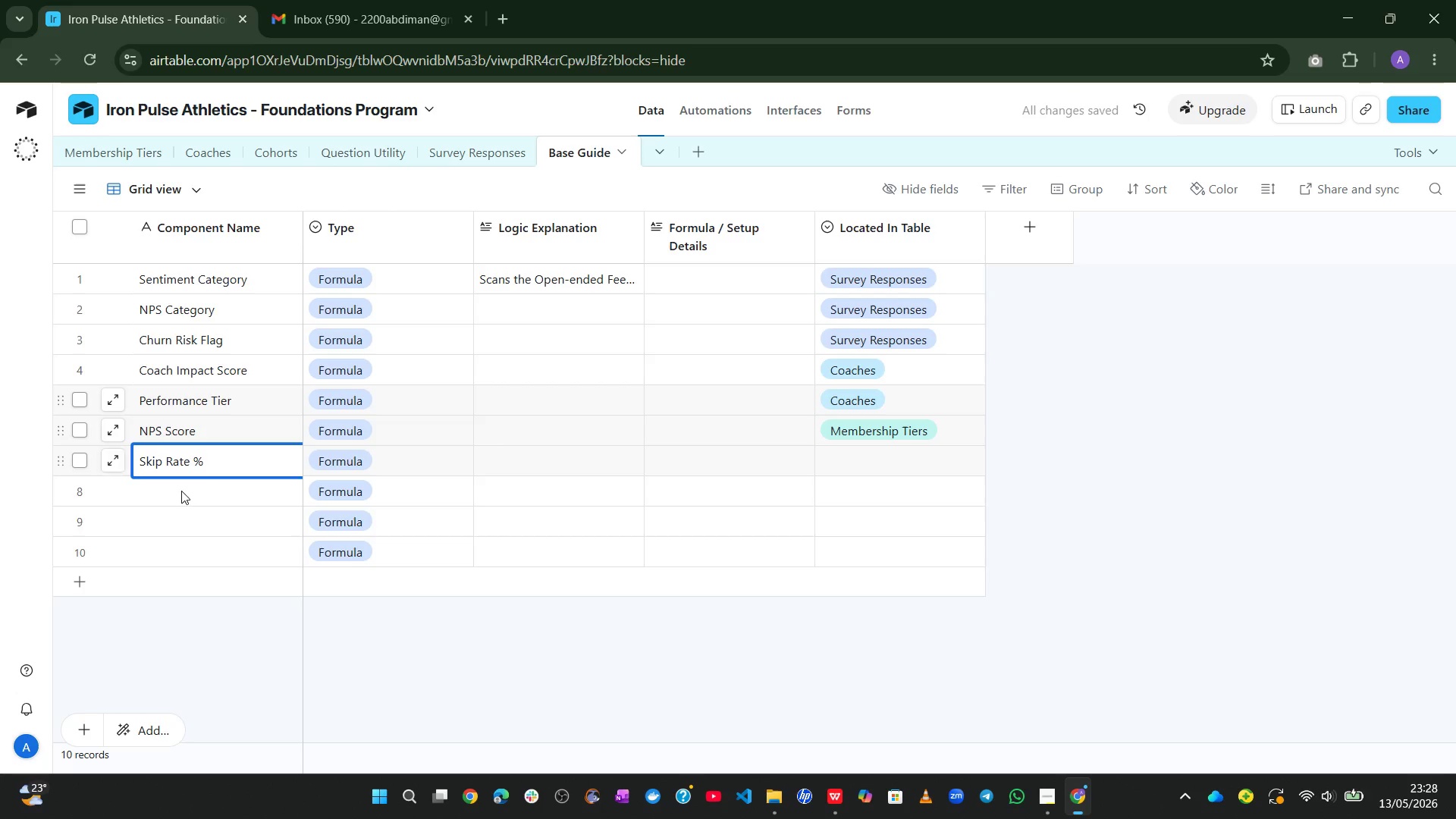 
wait(5.23)
 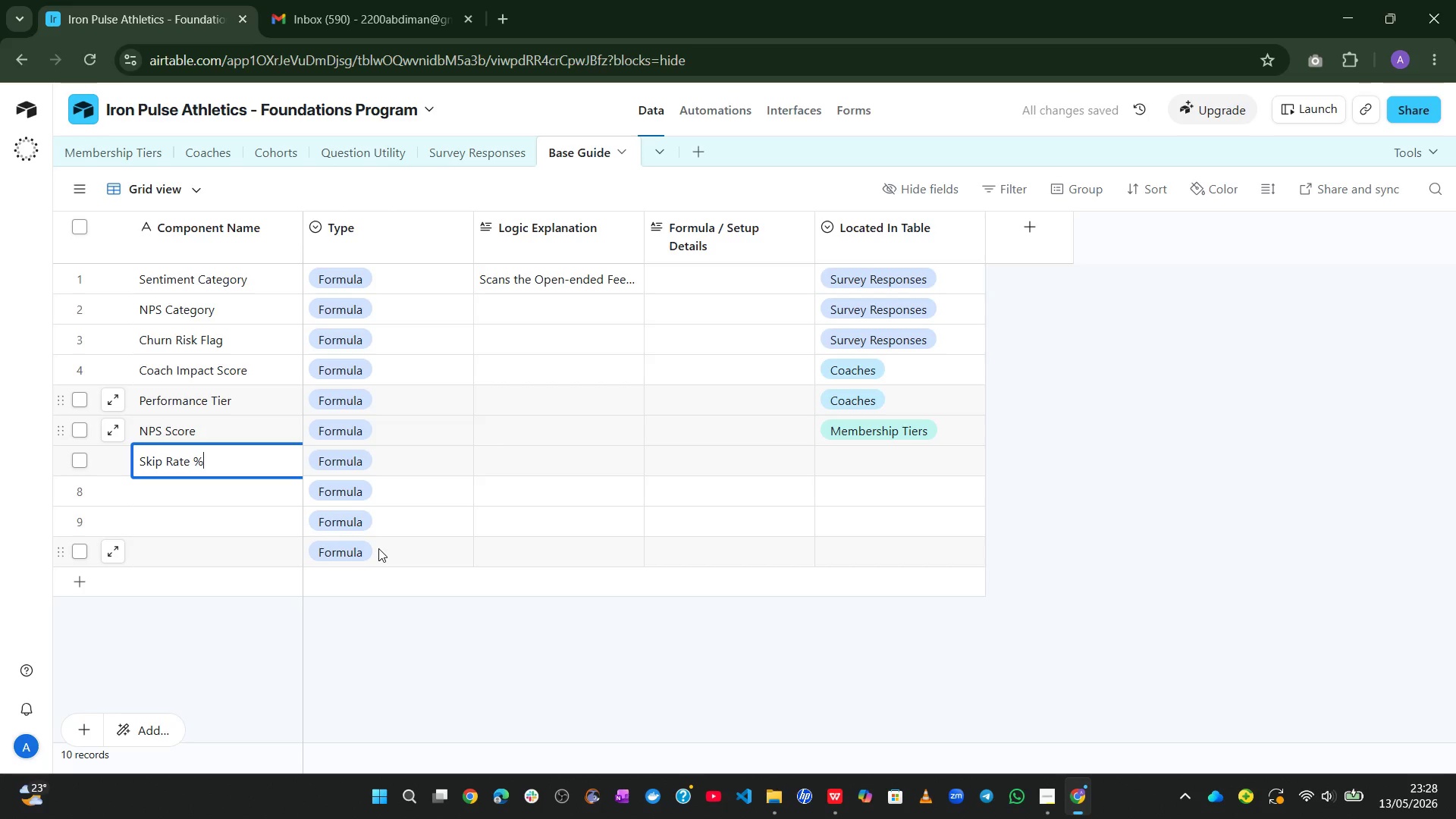 
double_click([846, 453])
 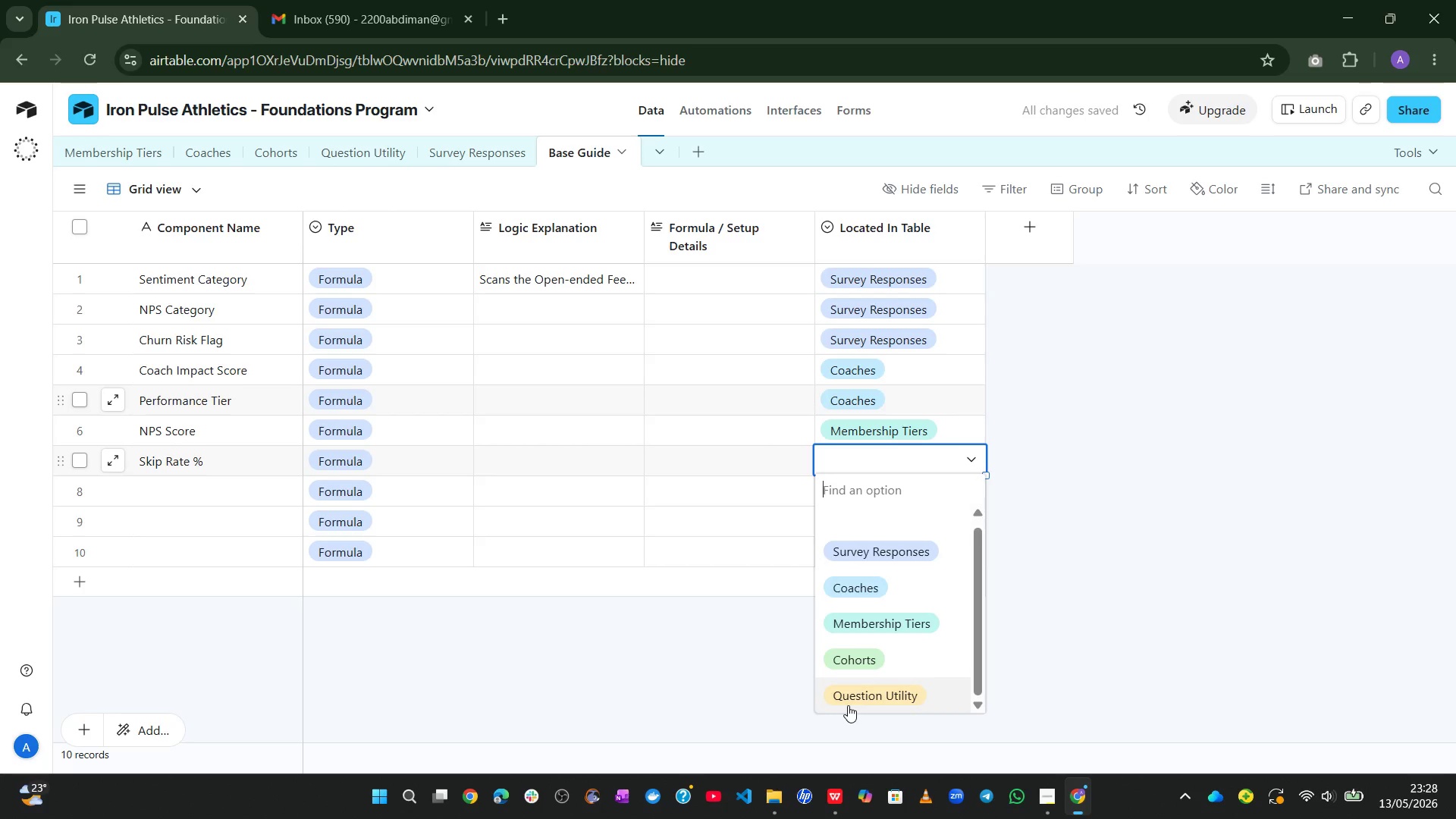 
left_click([848, 705])
 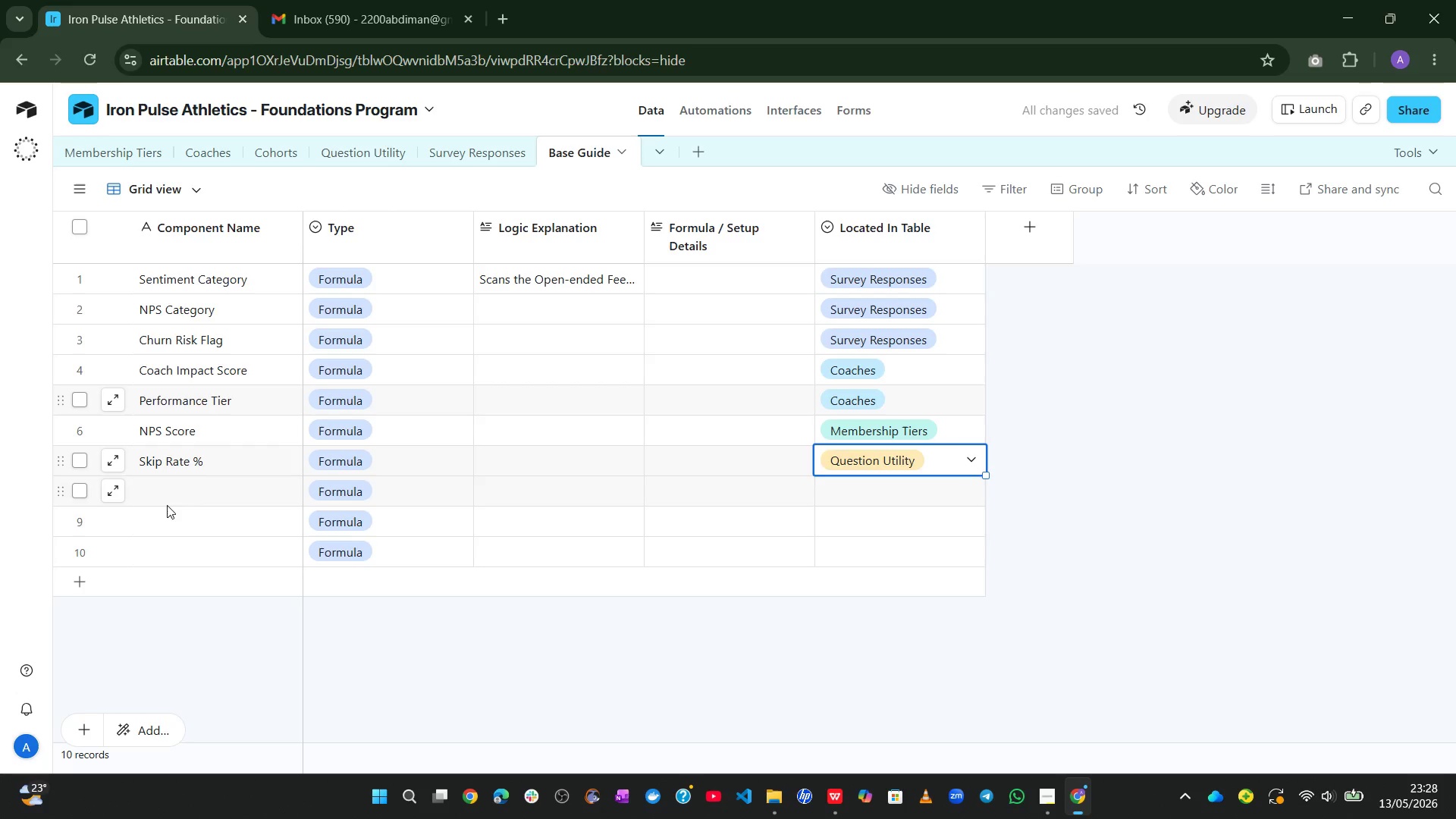 
left_click([216, 487])
 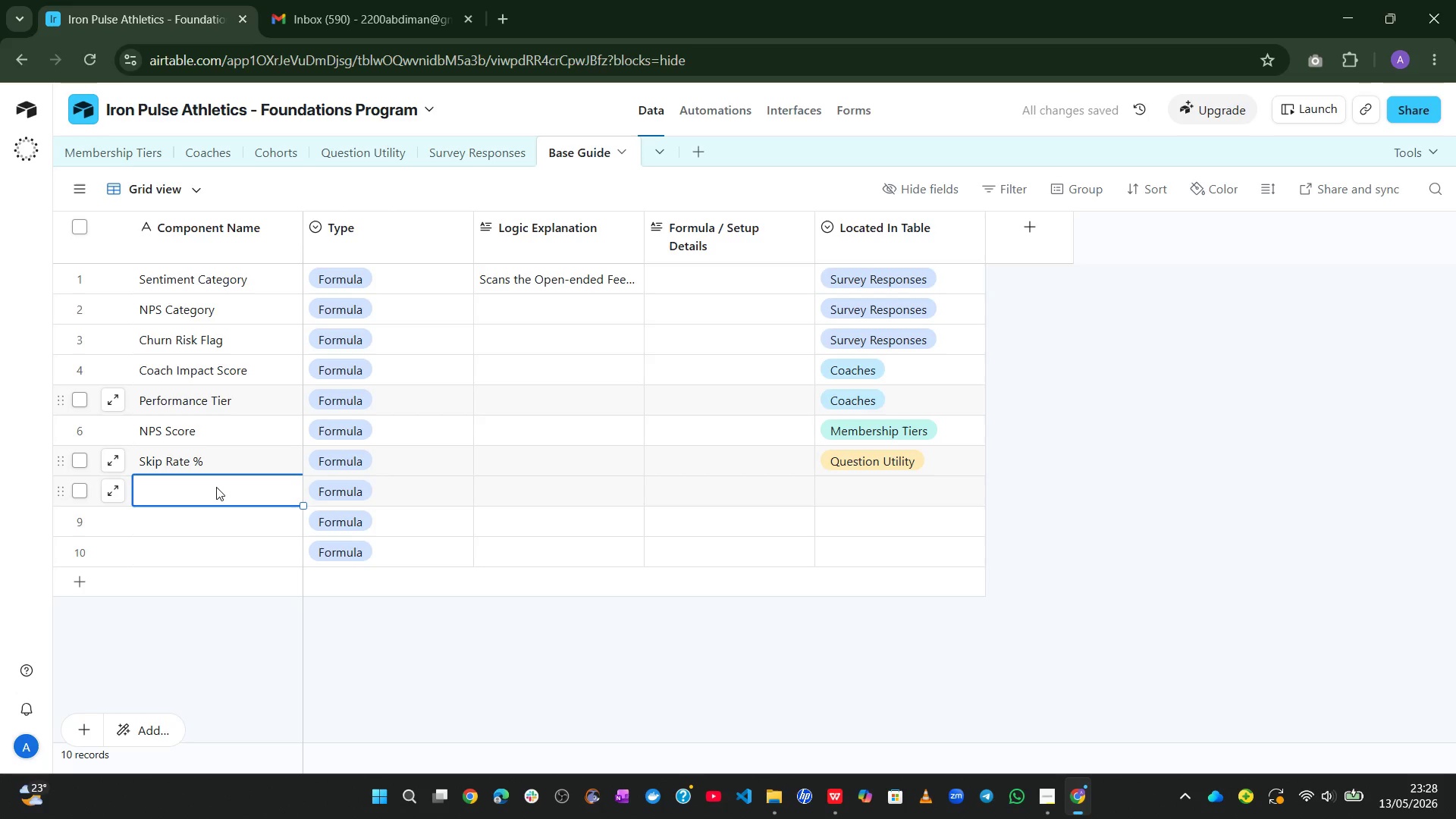 
type(Utility Flag)
 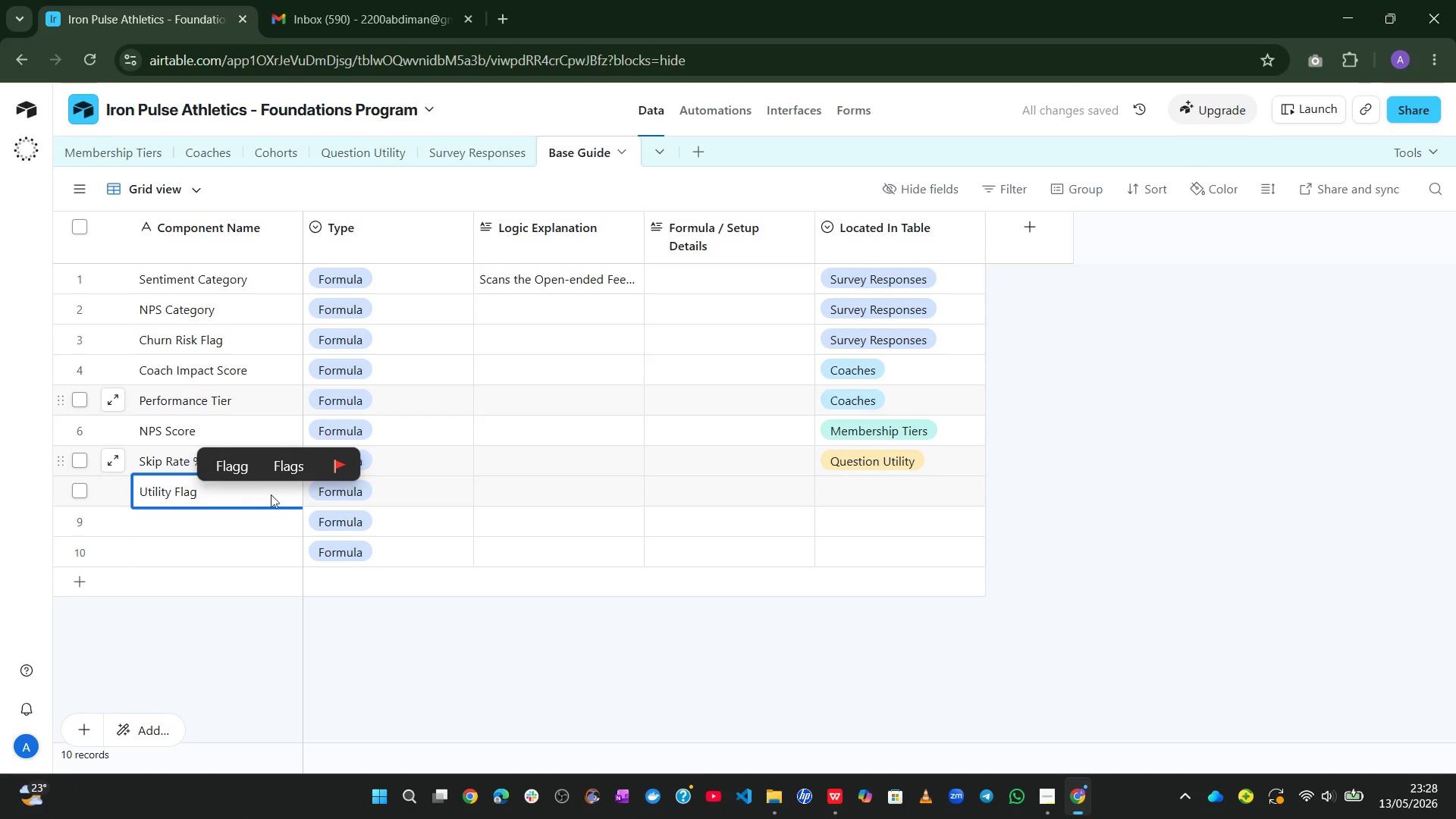 
left_click([875, 485])
 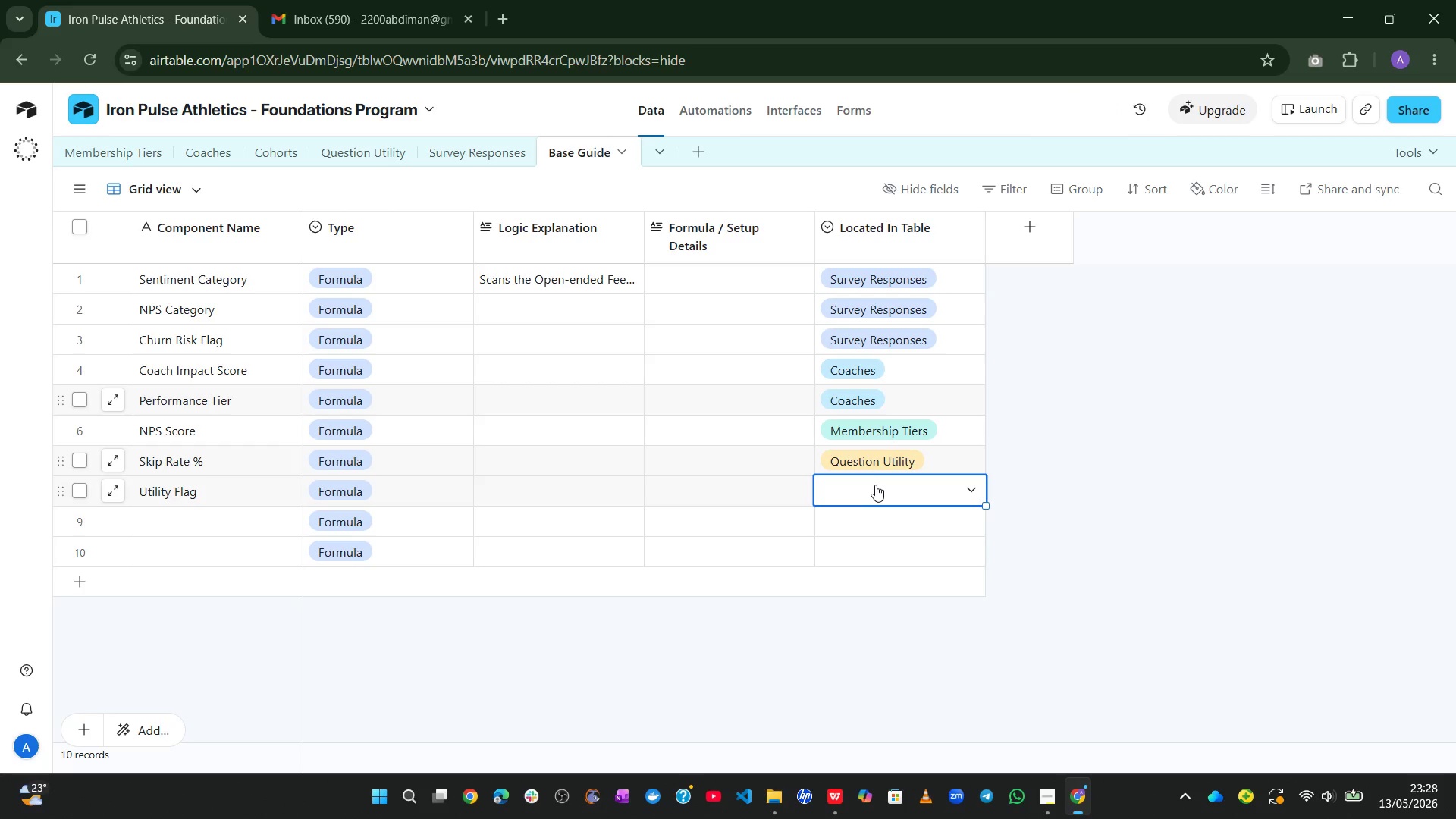 
left_click([875, 485])
 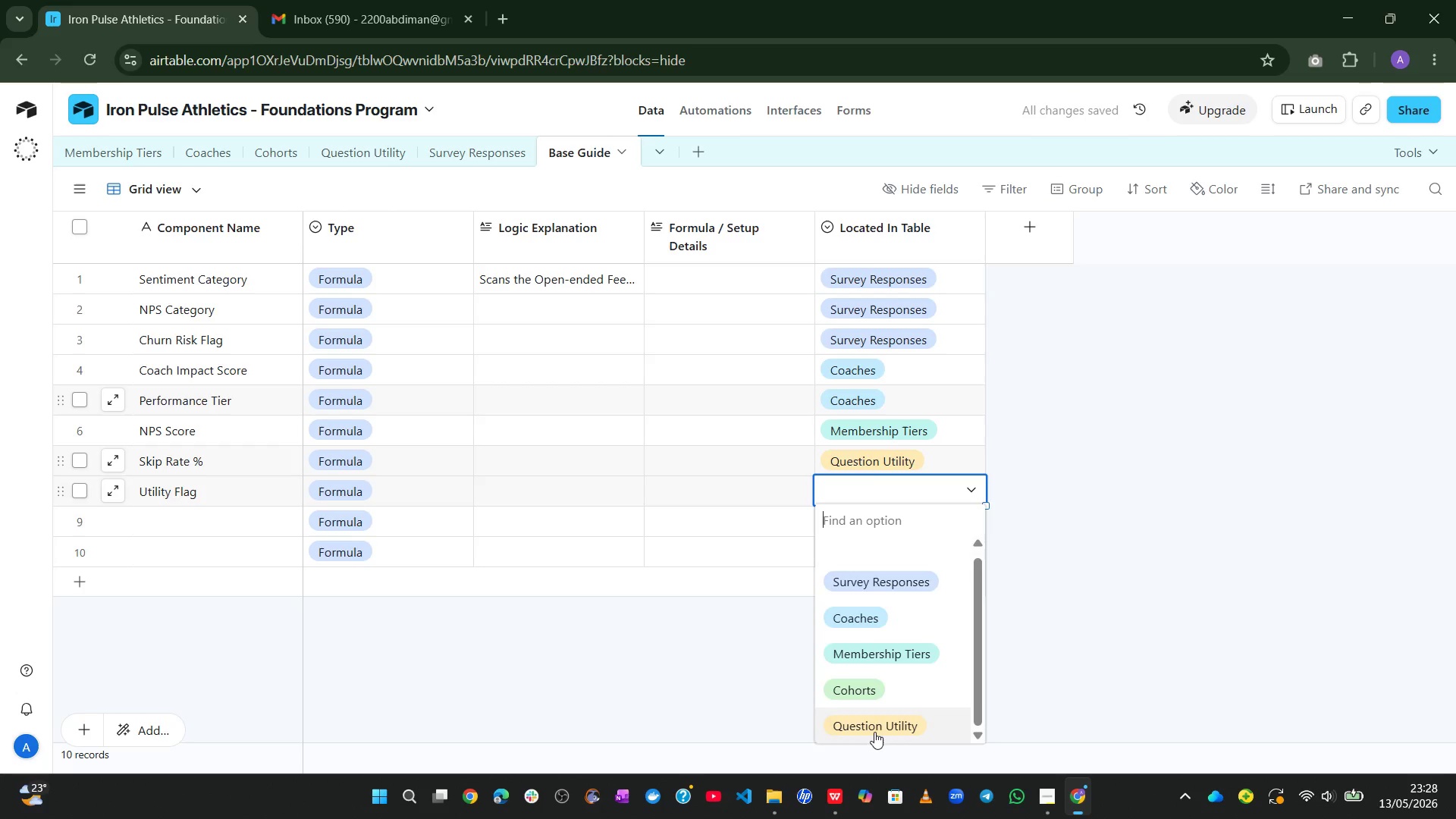 
left_click([873, 736])
 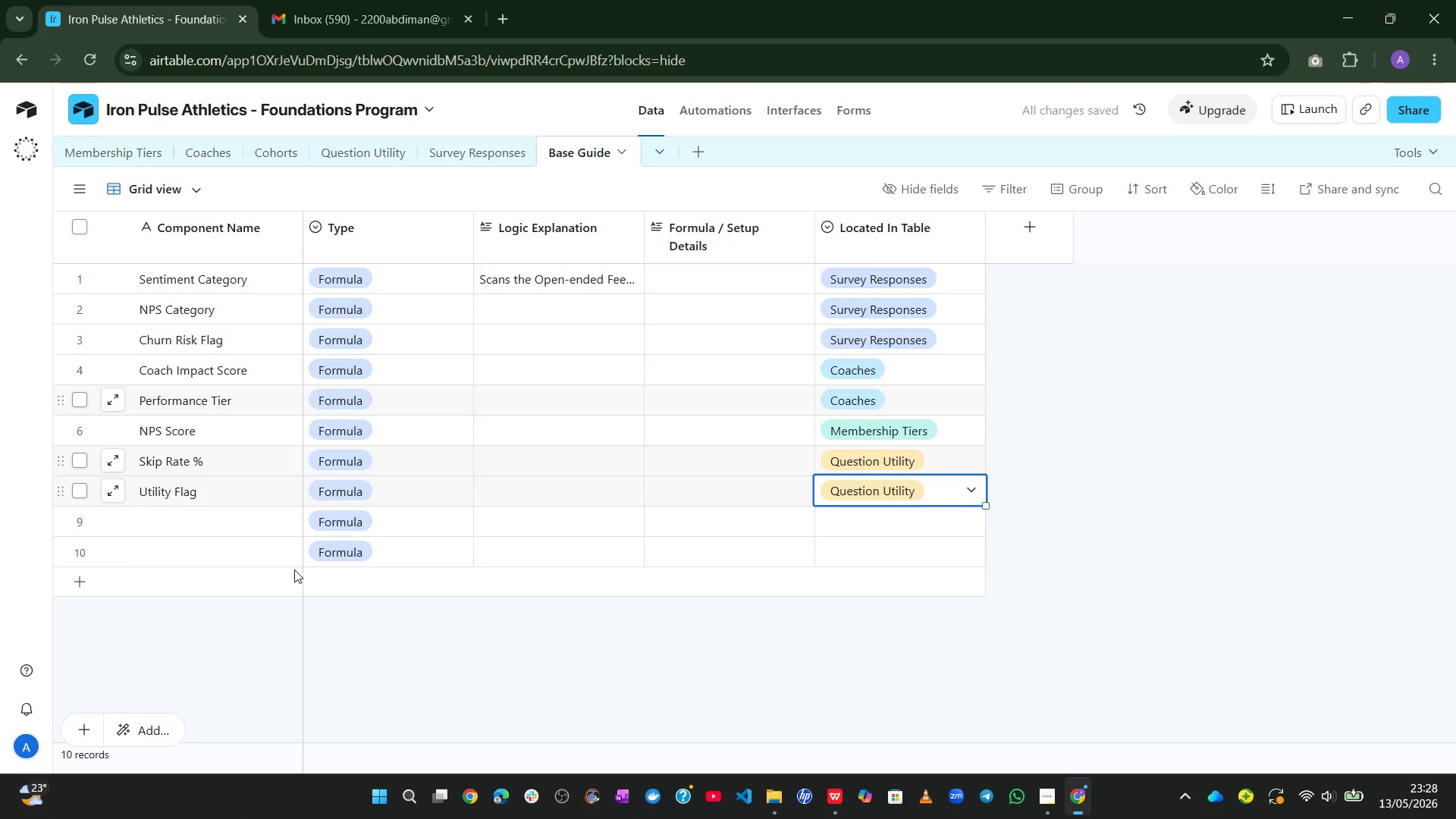 
left_click([197, 523])
 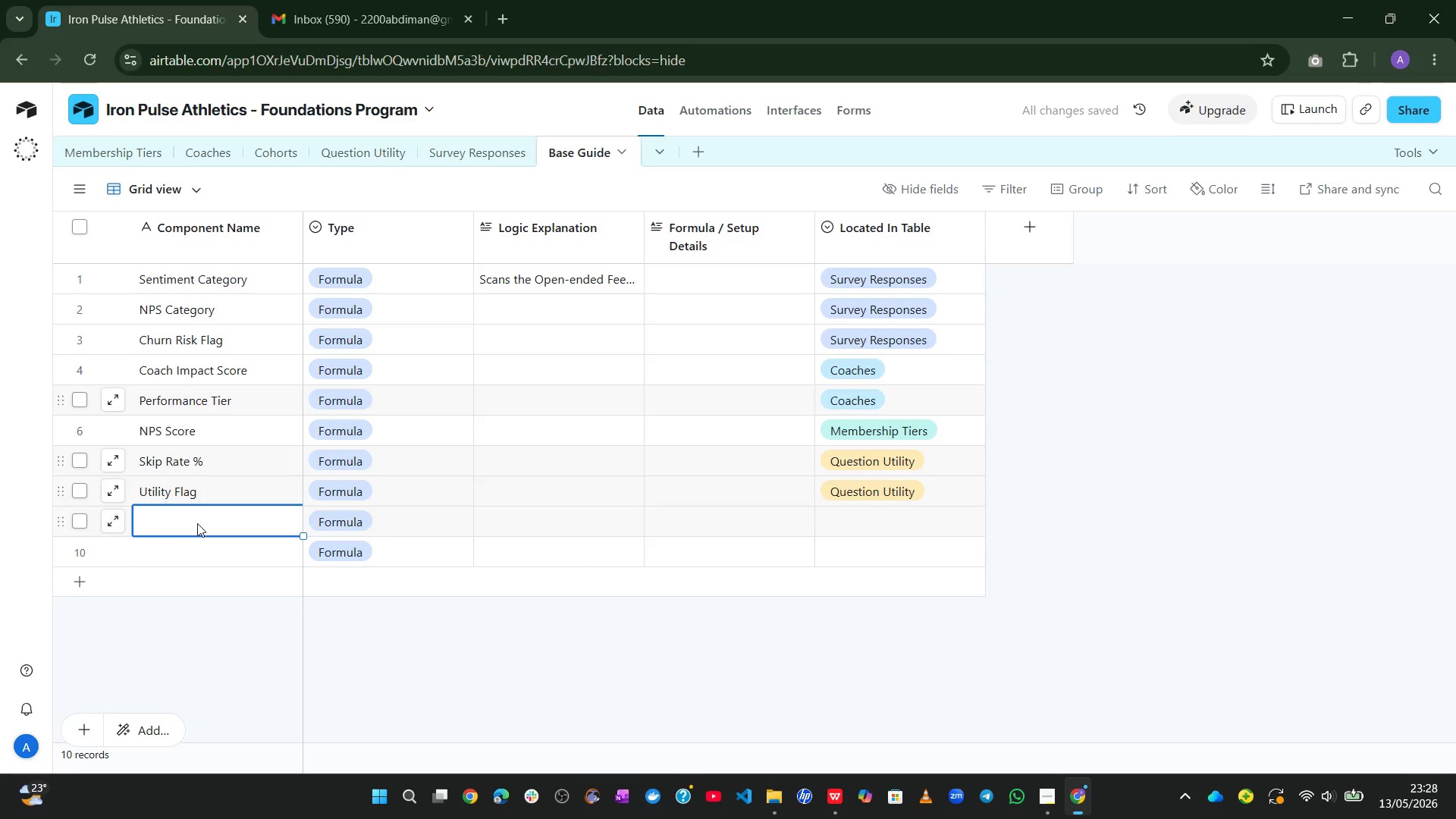 
type(Detractor Alert Automation)
 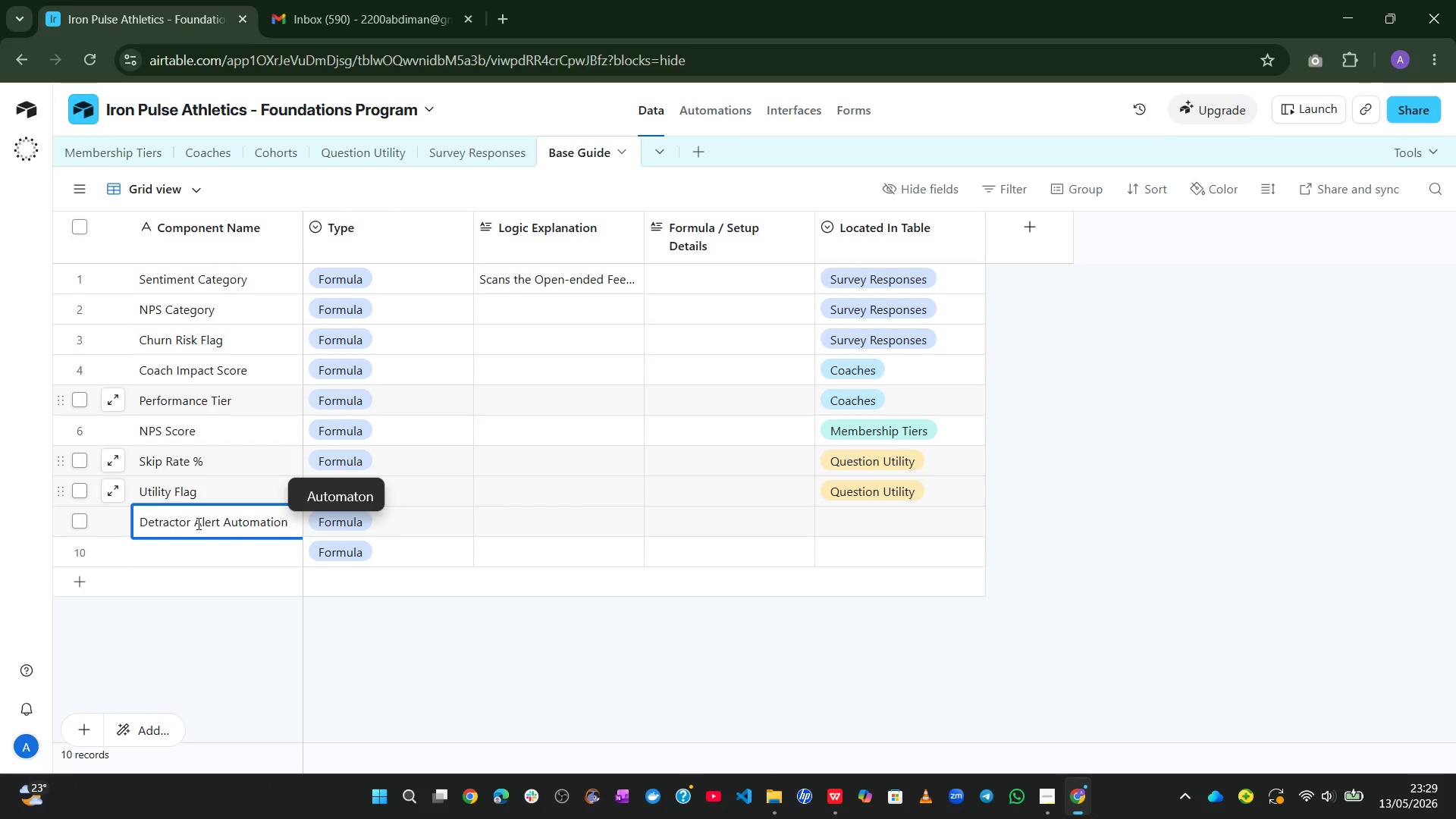 
double_click([870, 517])
 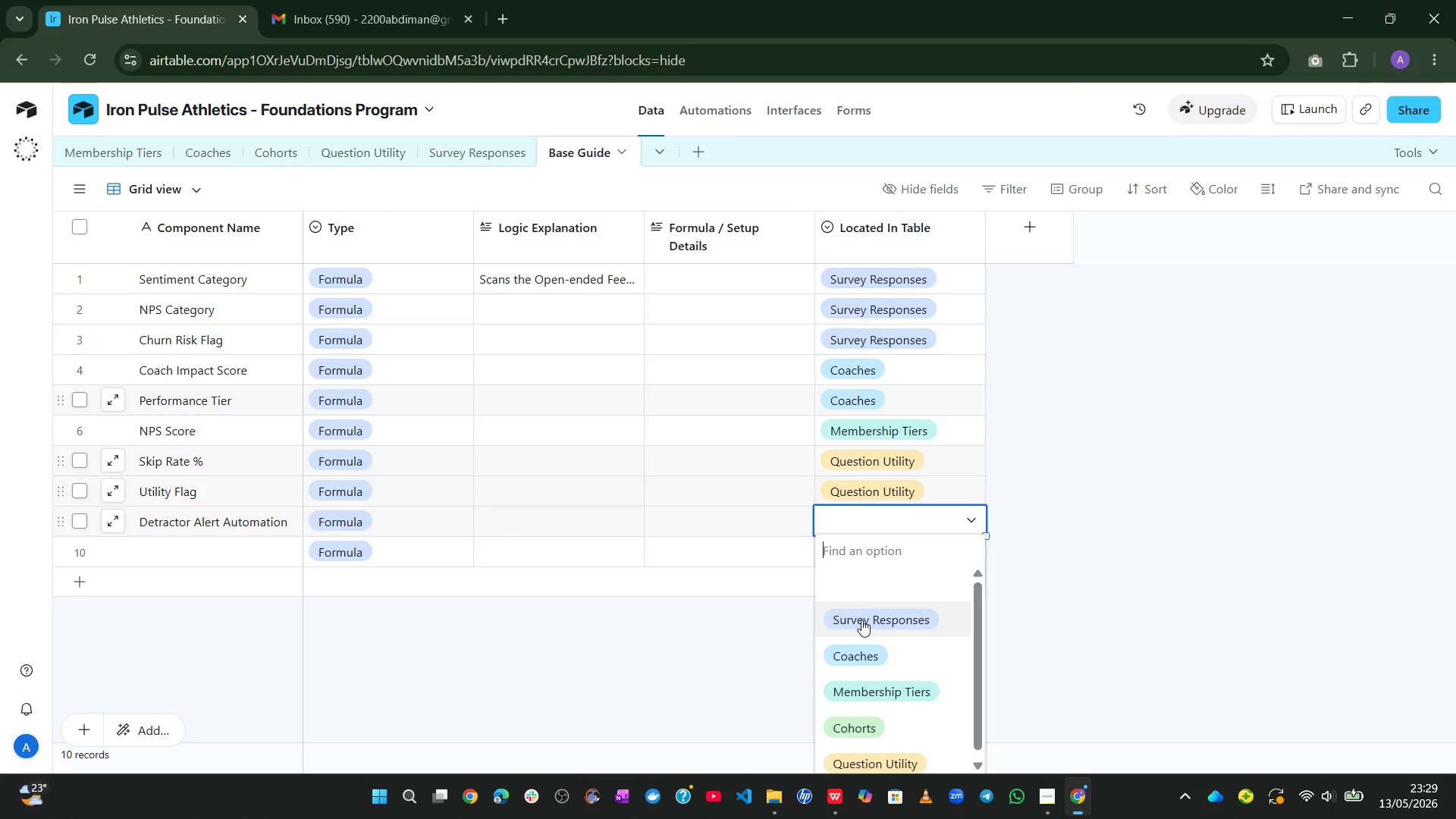 
left_click([861, 620])
 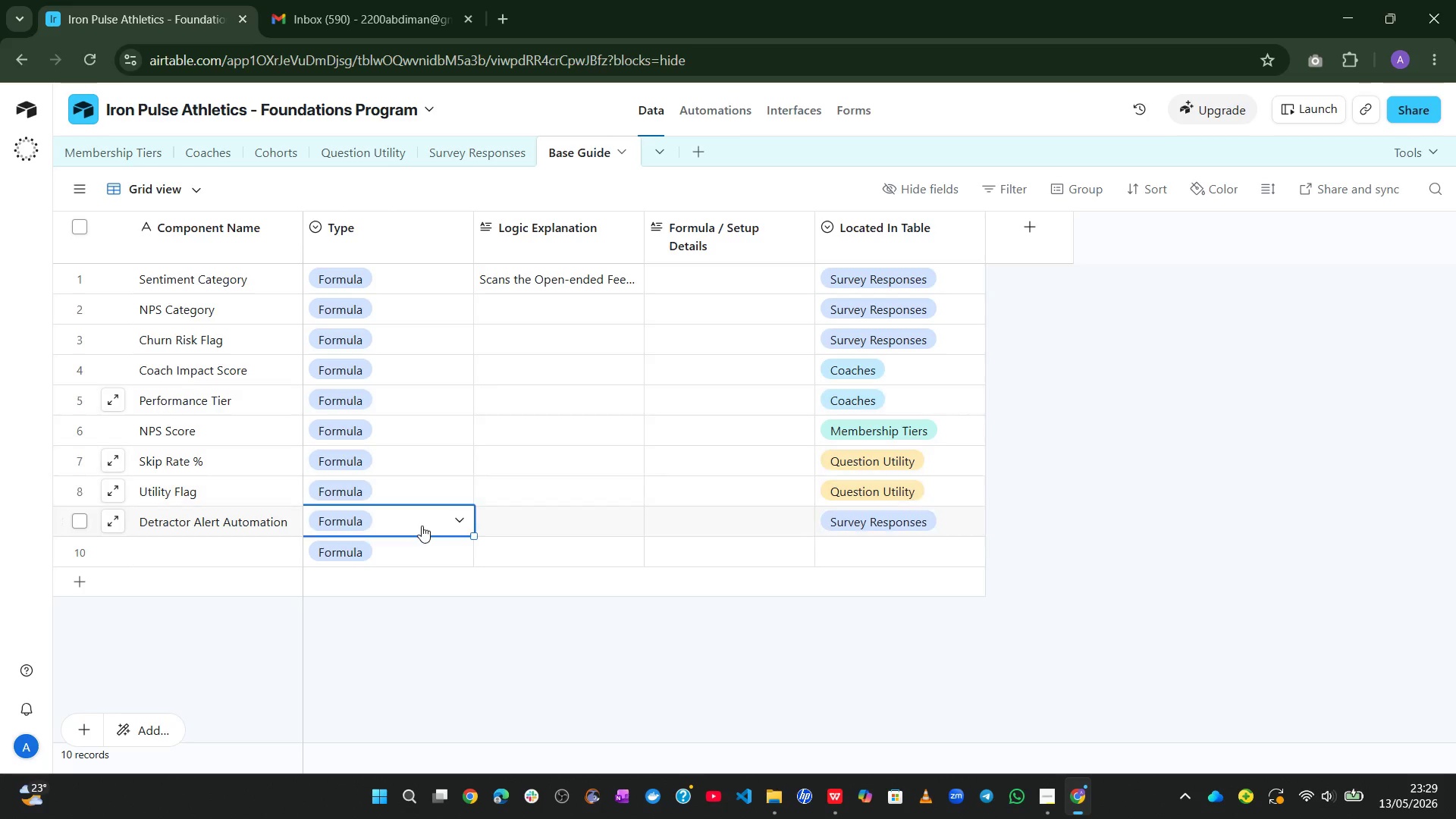 
double_click([422, 526])
 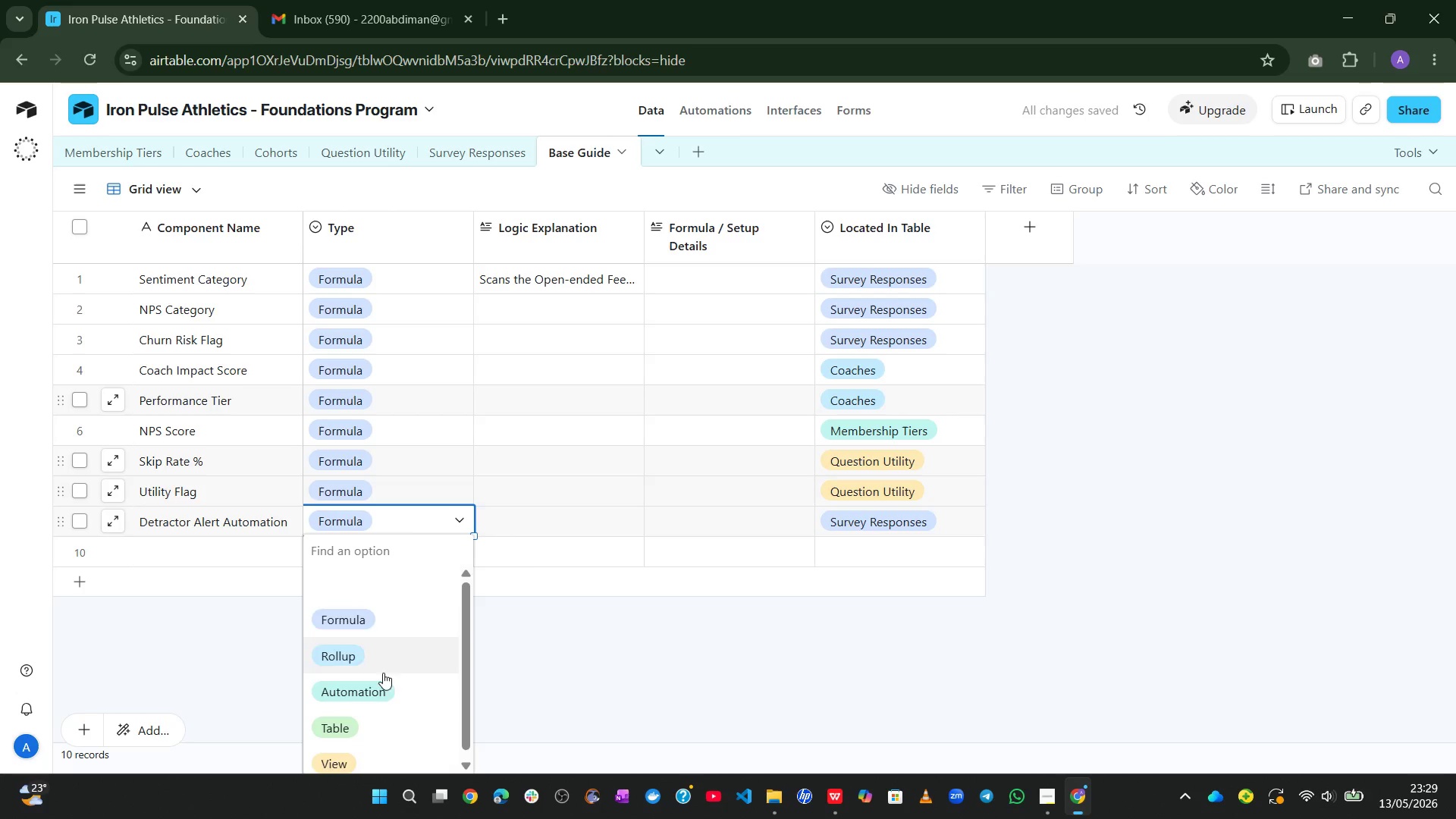 
left_click([376, 689])
 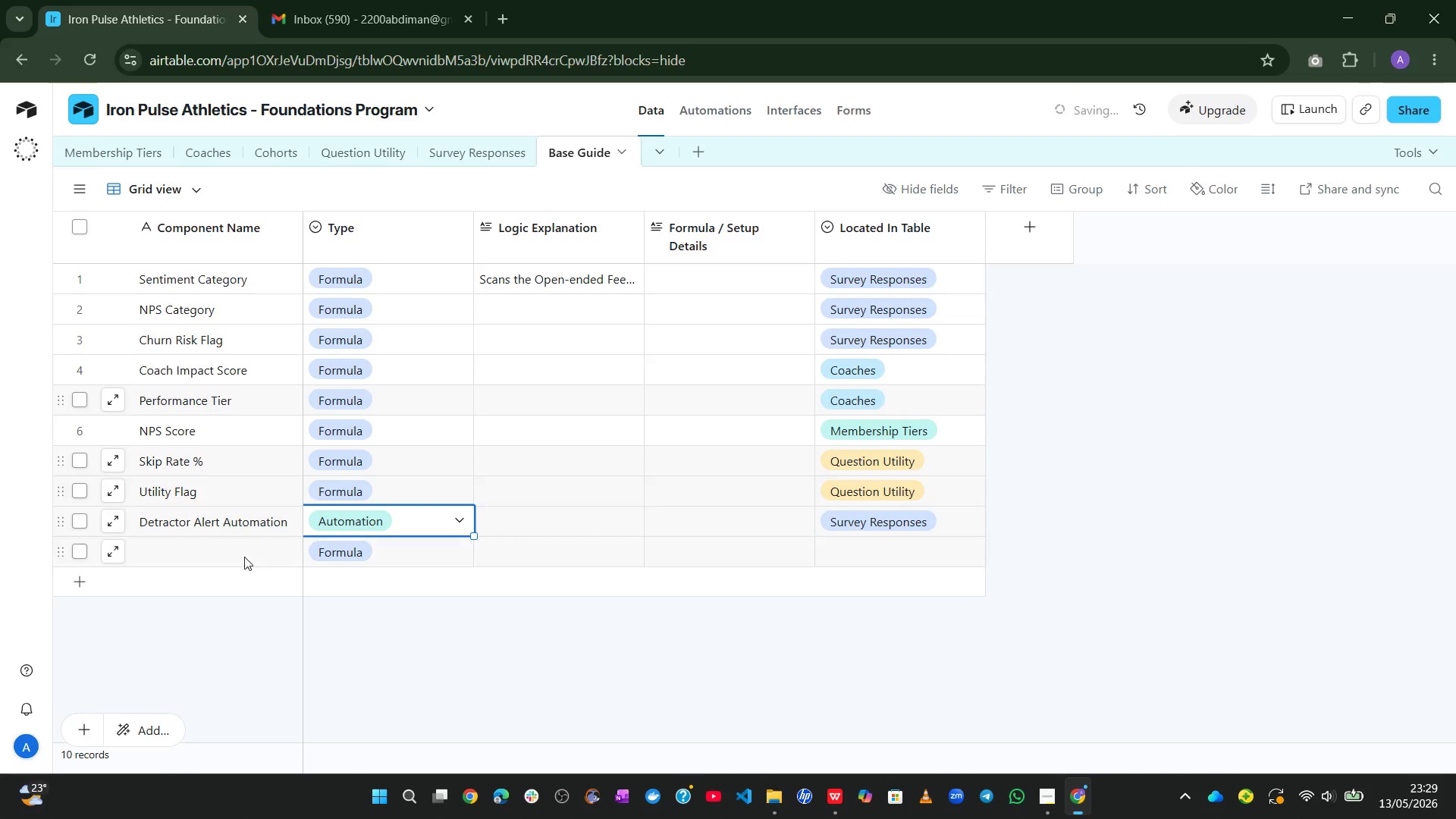 
left_click([226, 551])
 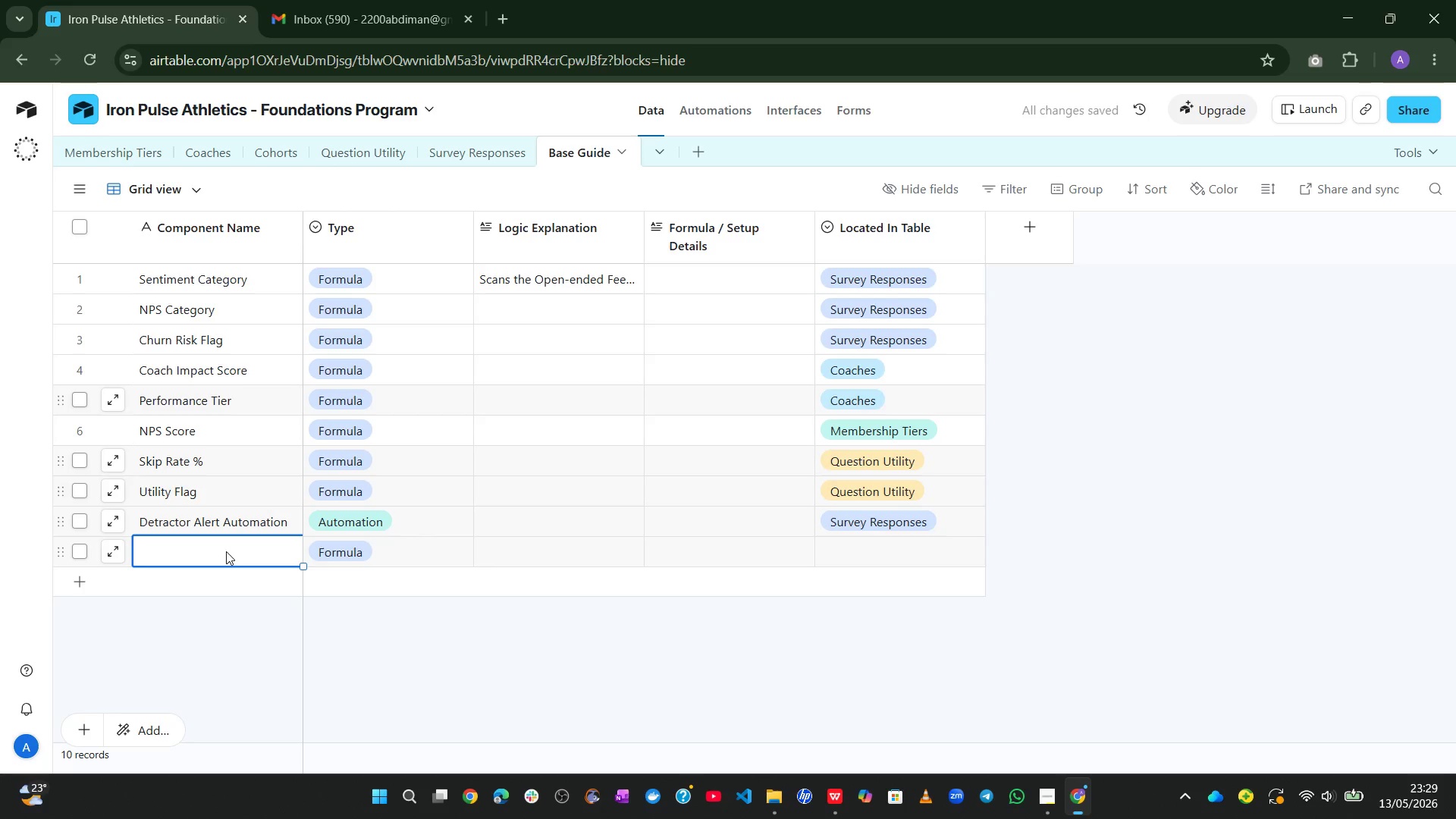 
wait(5.56)
 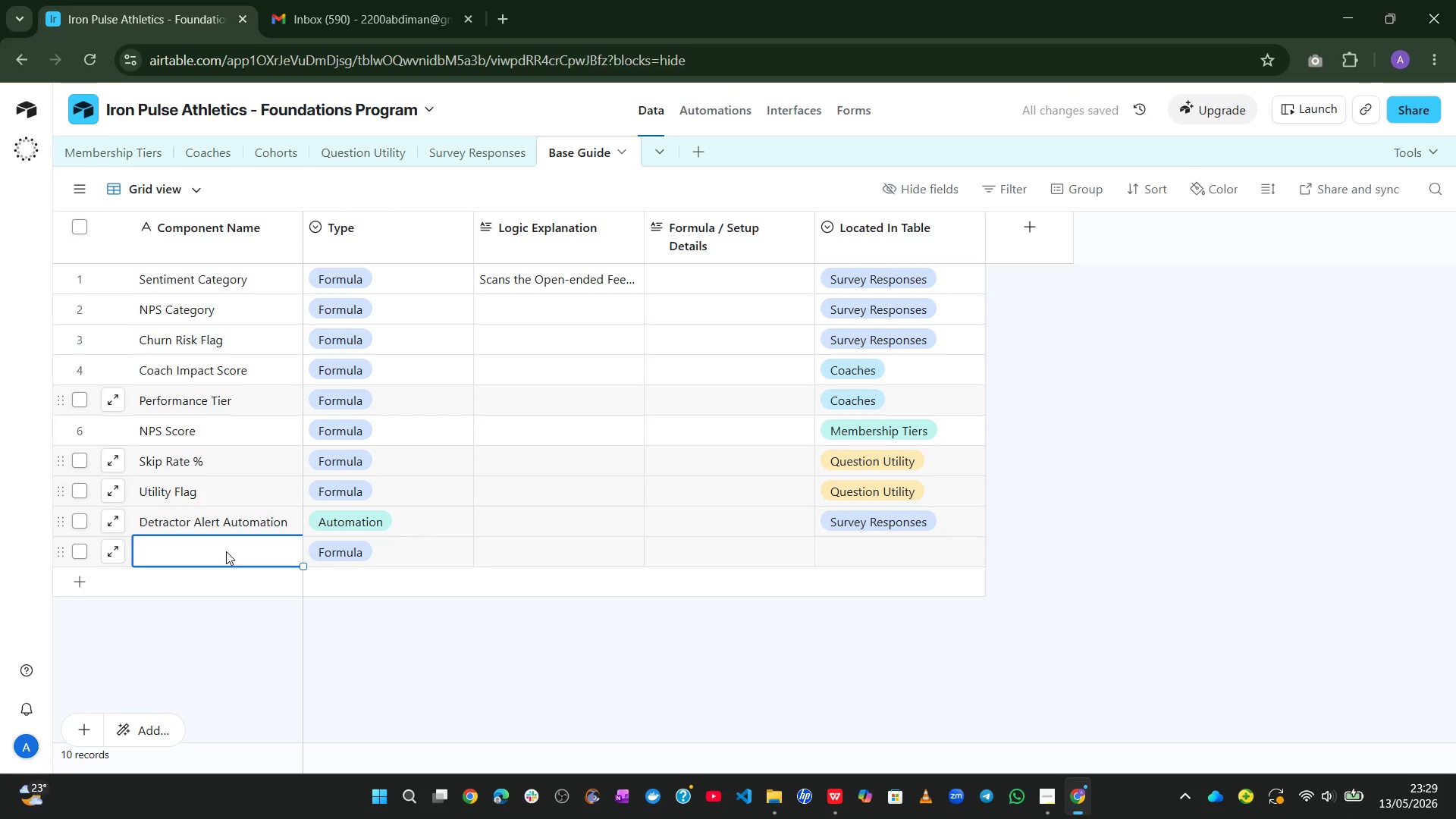 
left_click([226, 551])
 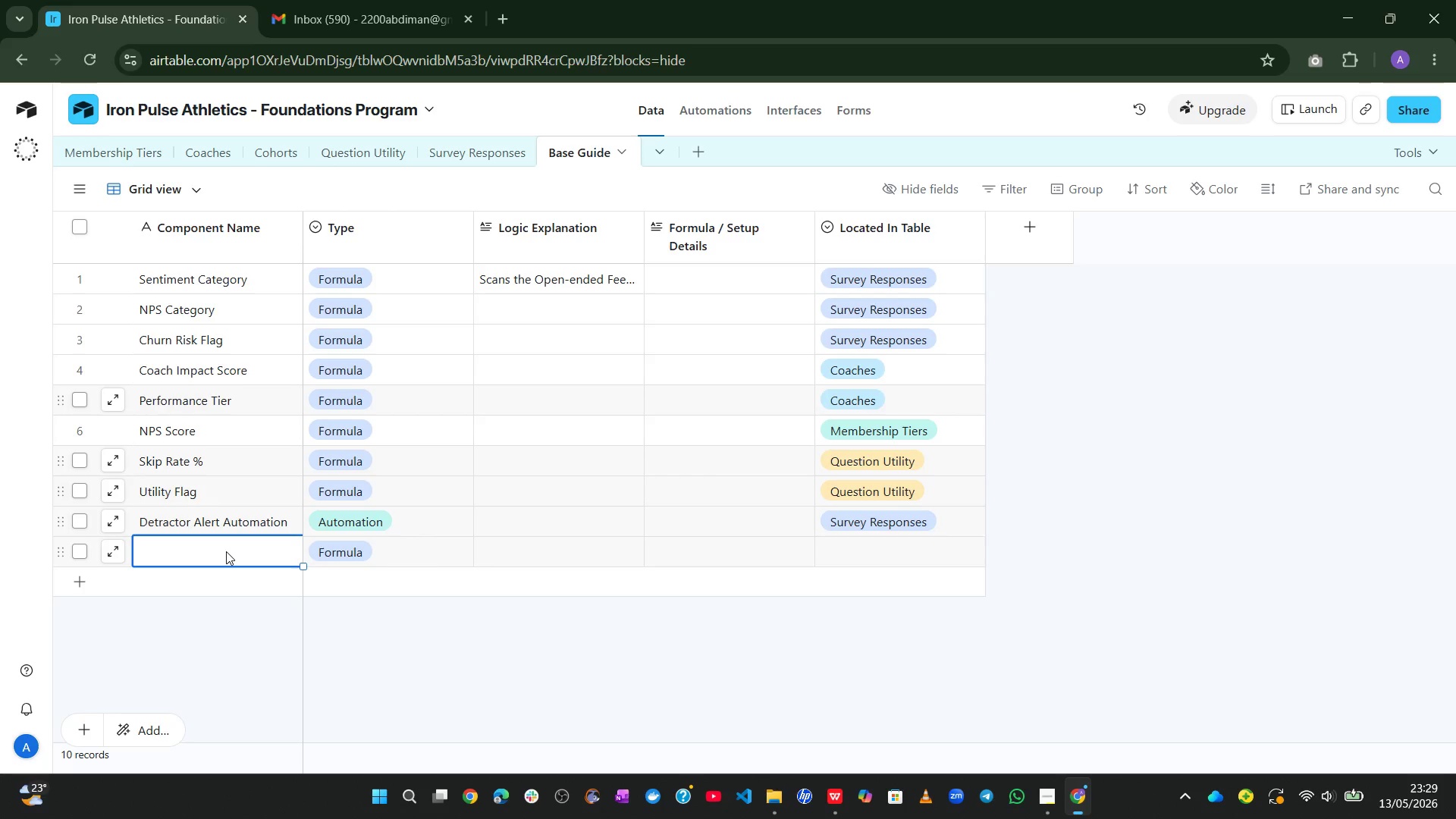 
type(Churn Risk gallery View)
 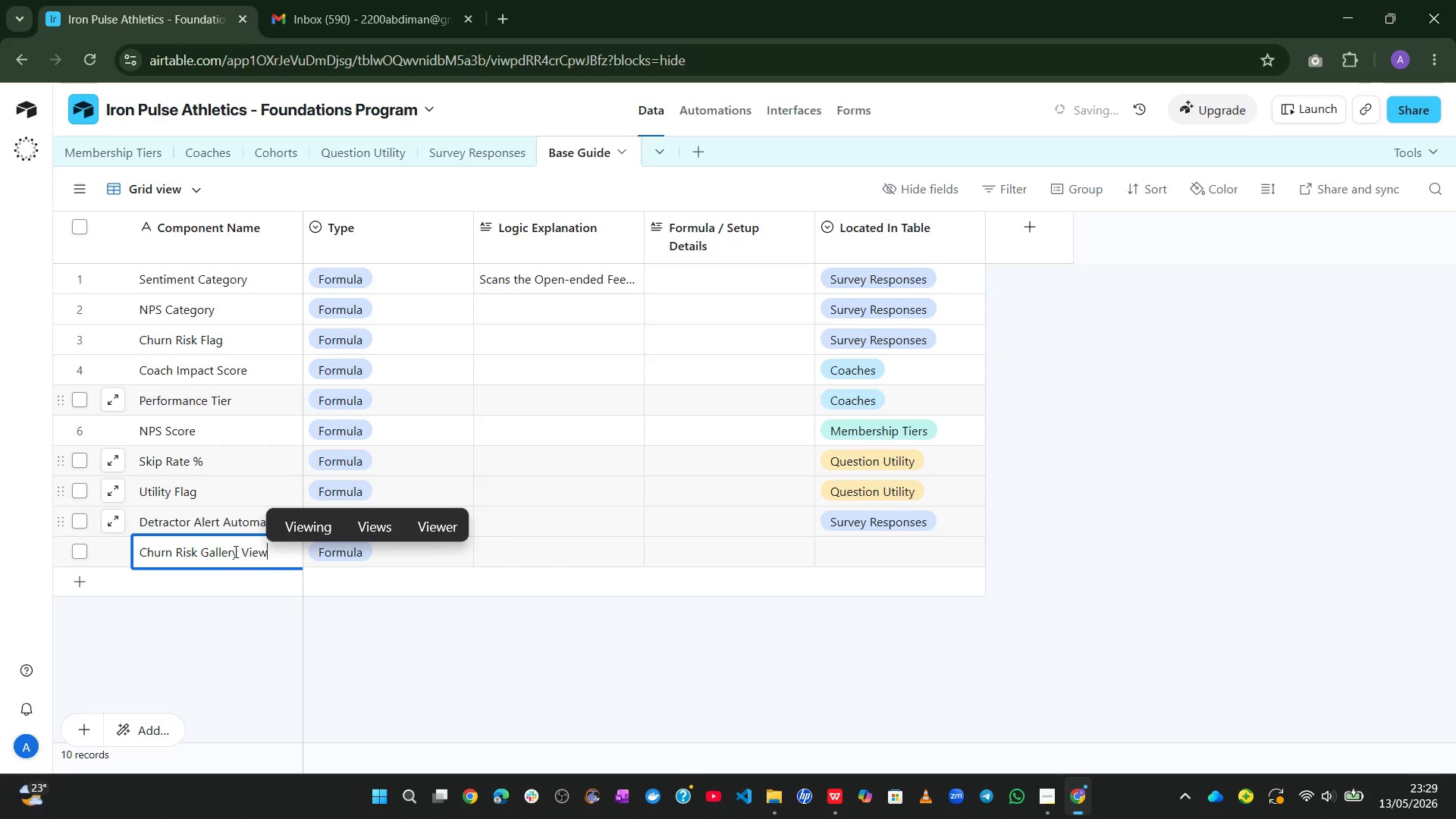 
left_click([366, 563])
 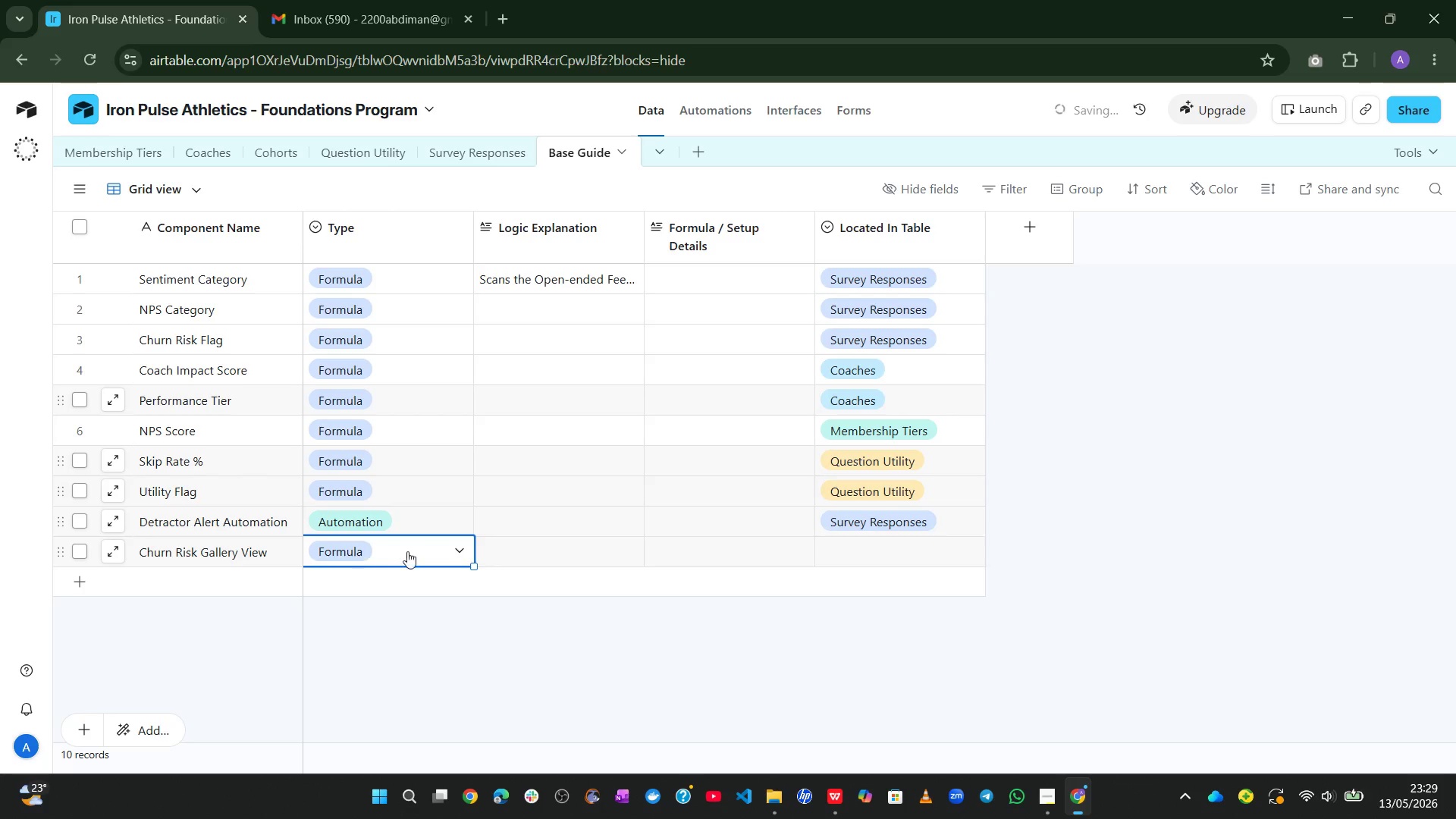 
left_click([414, 548])
 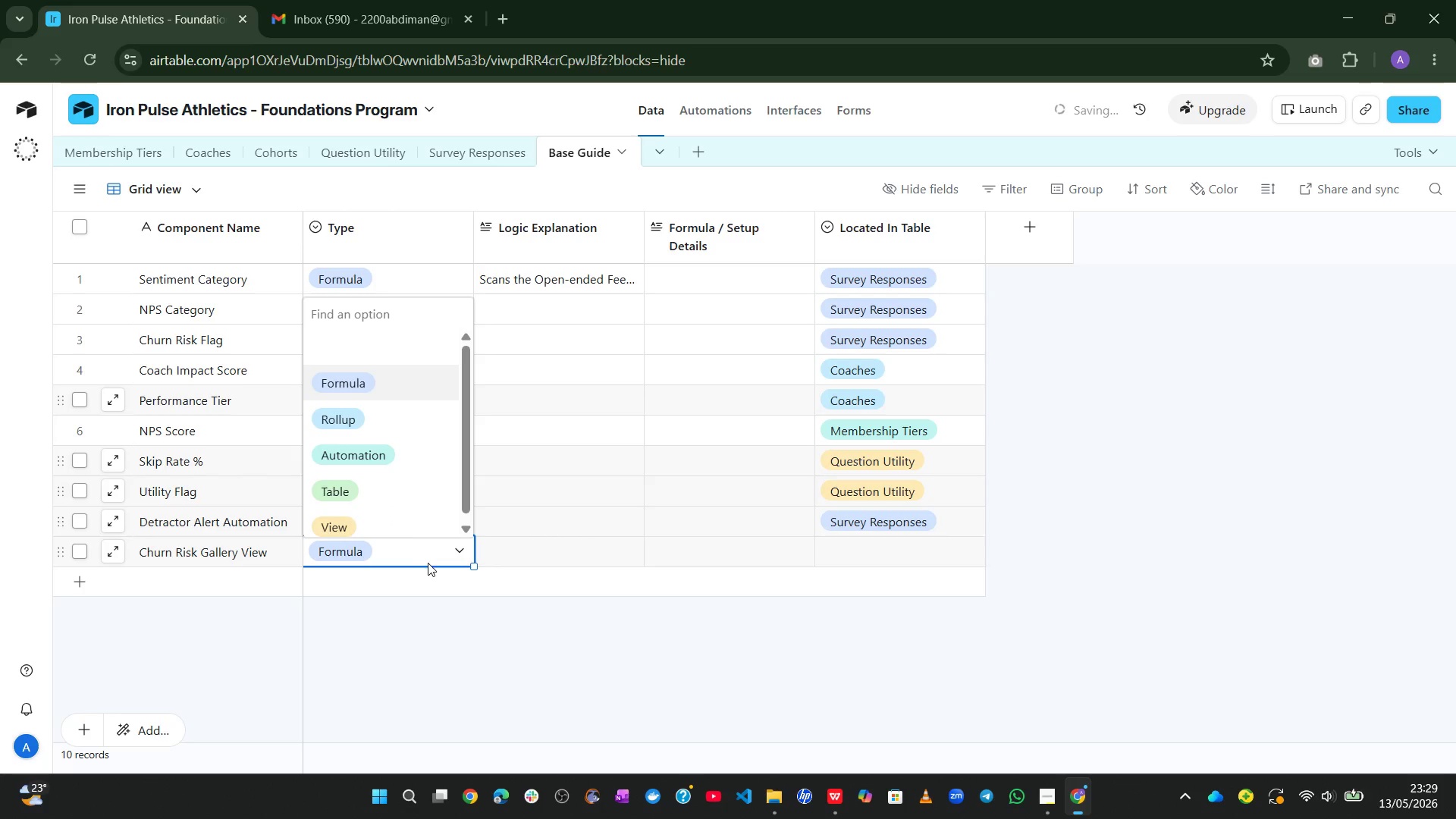 
left_click([381, 520])
 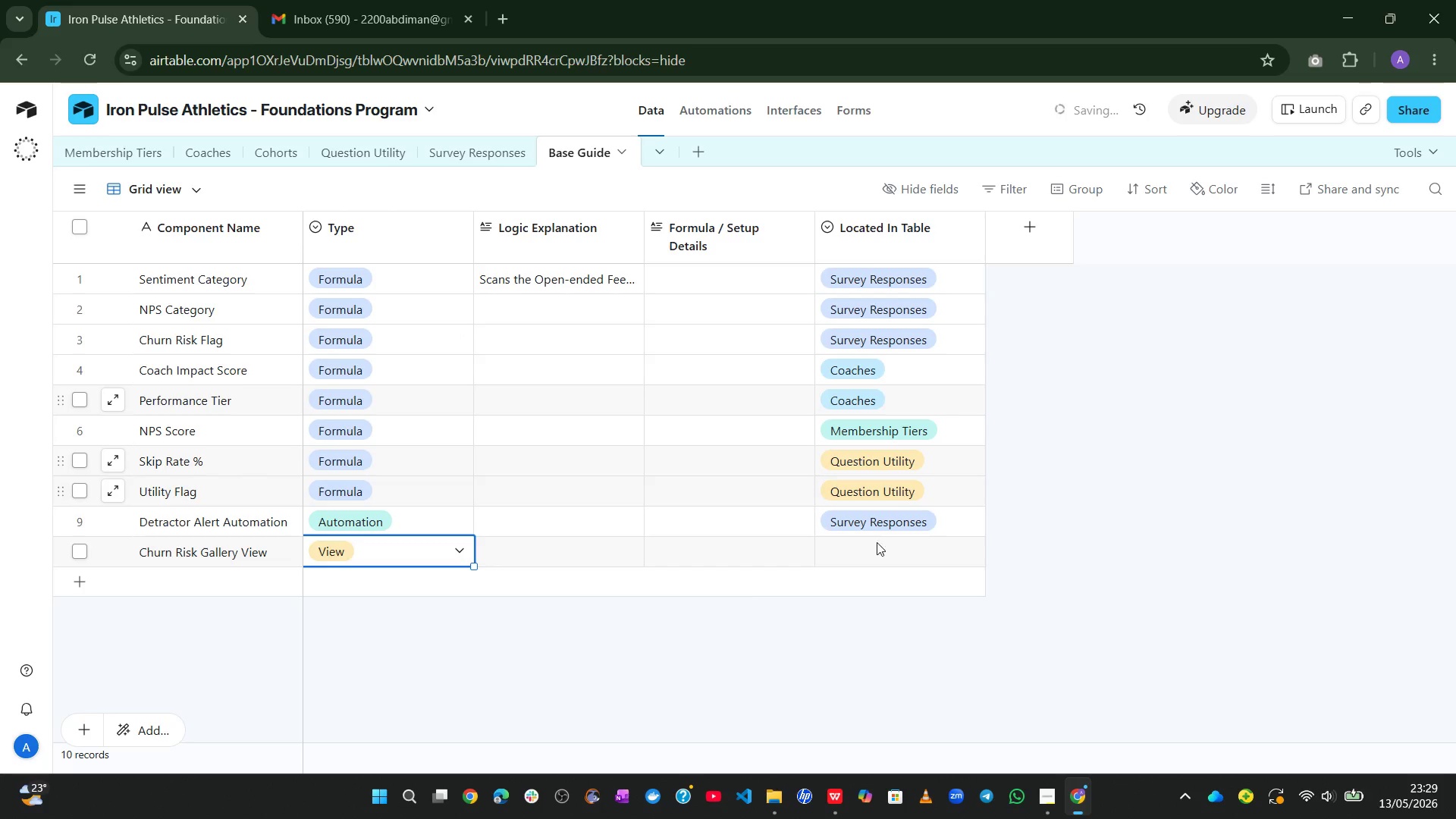 
left_click_drag(start_coordinate=[908, 530], to_coordinate=[898, 534])
 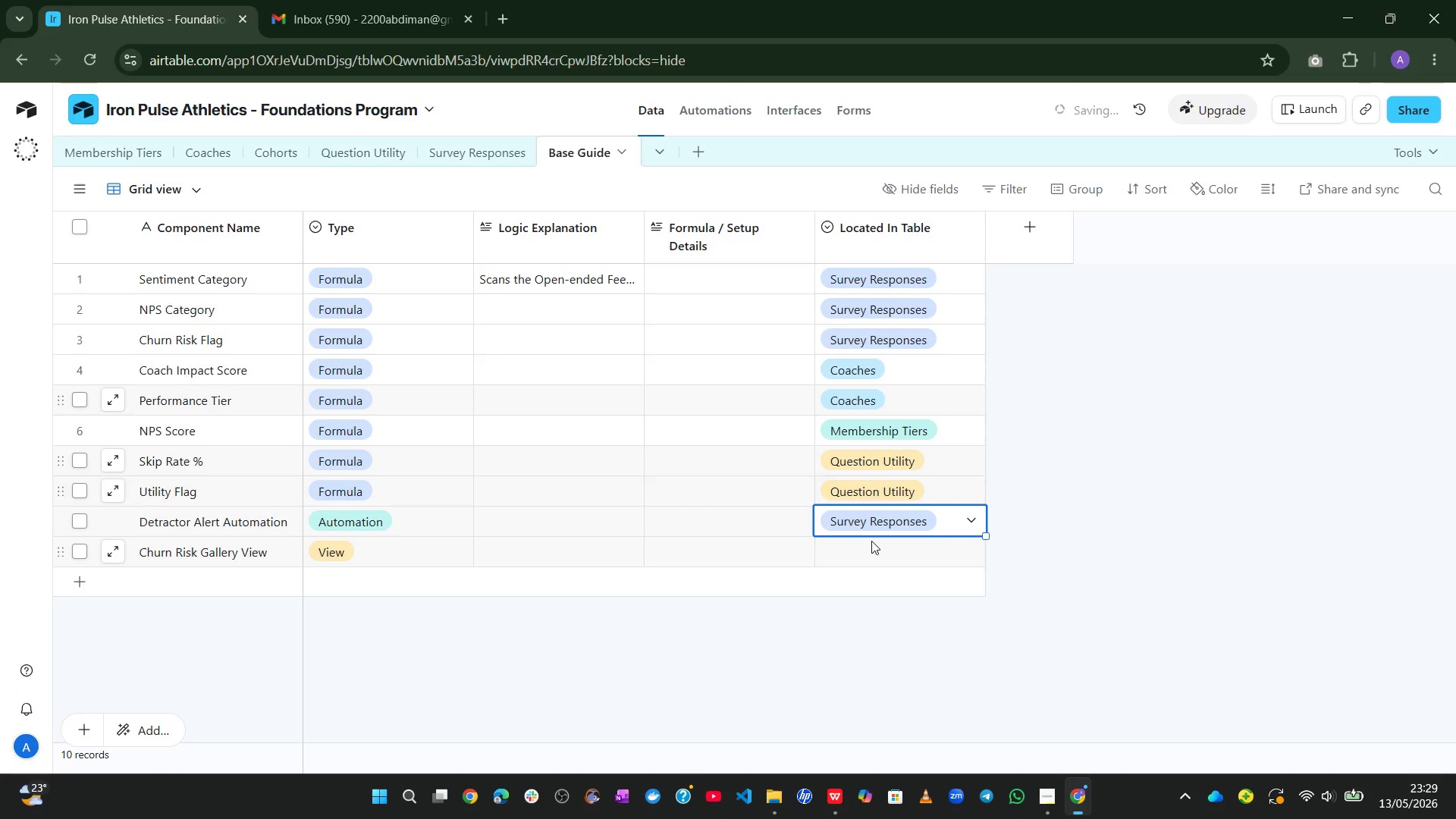 
left_click([871, 541])
 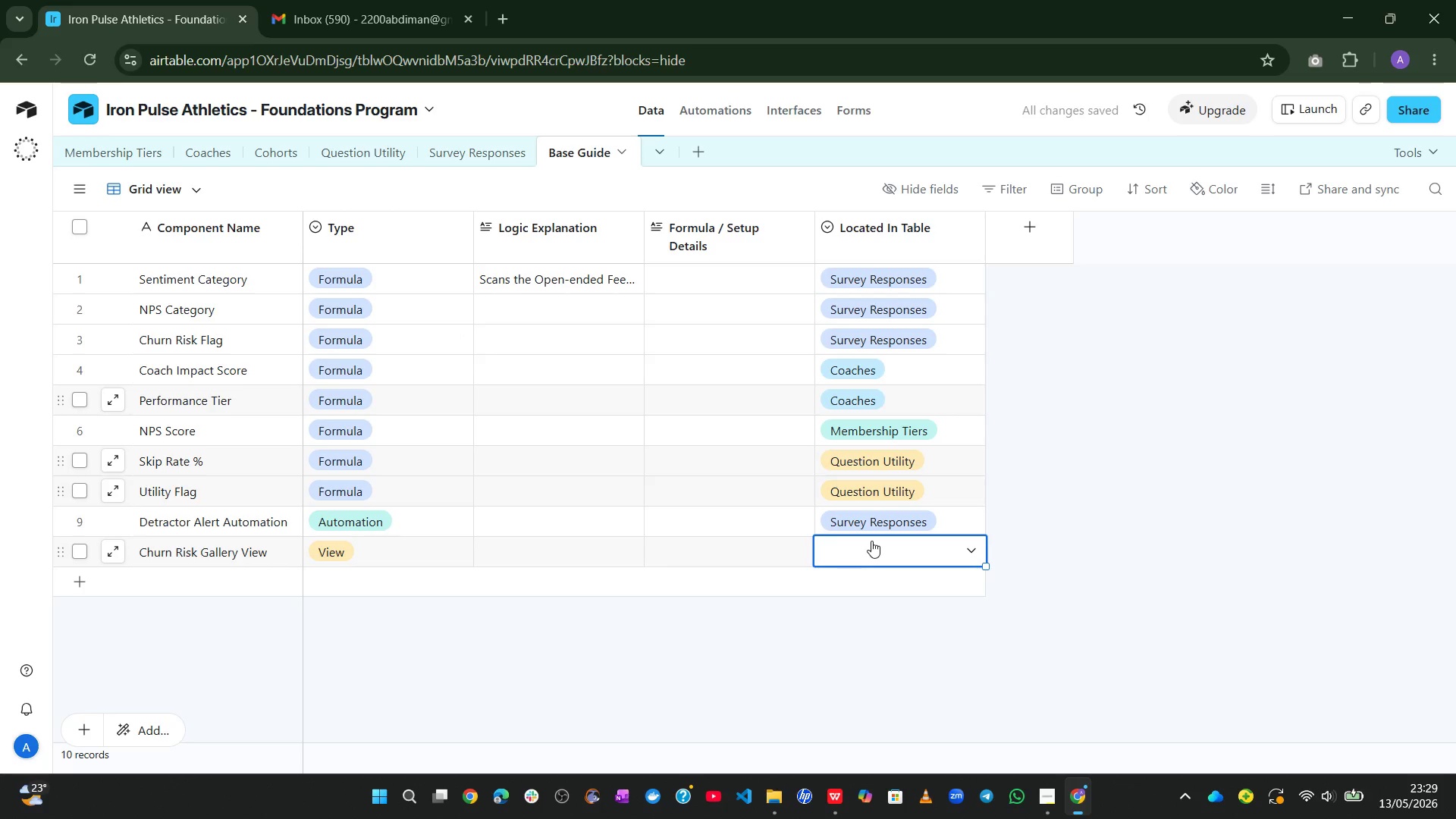 
left_click([871, 541])
 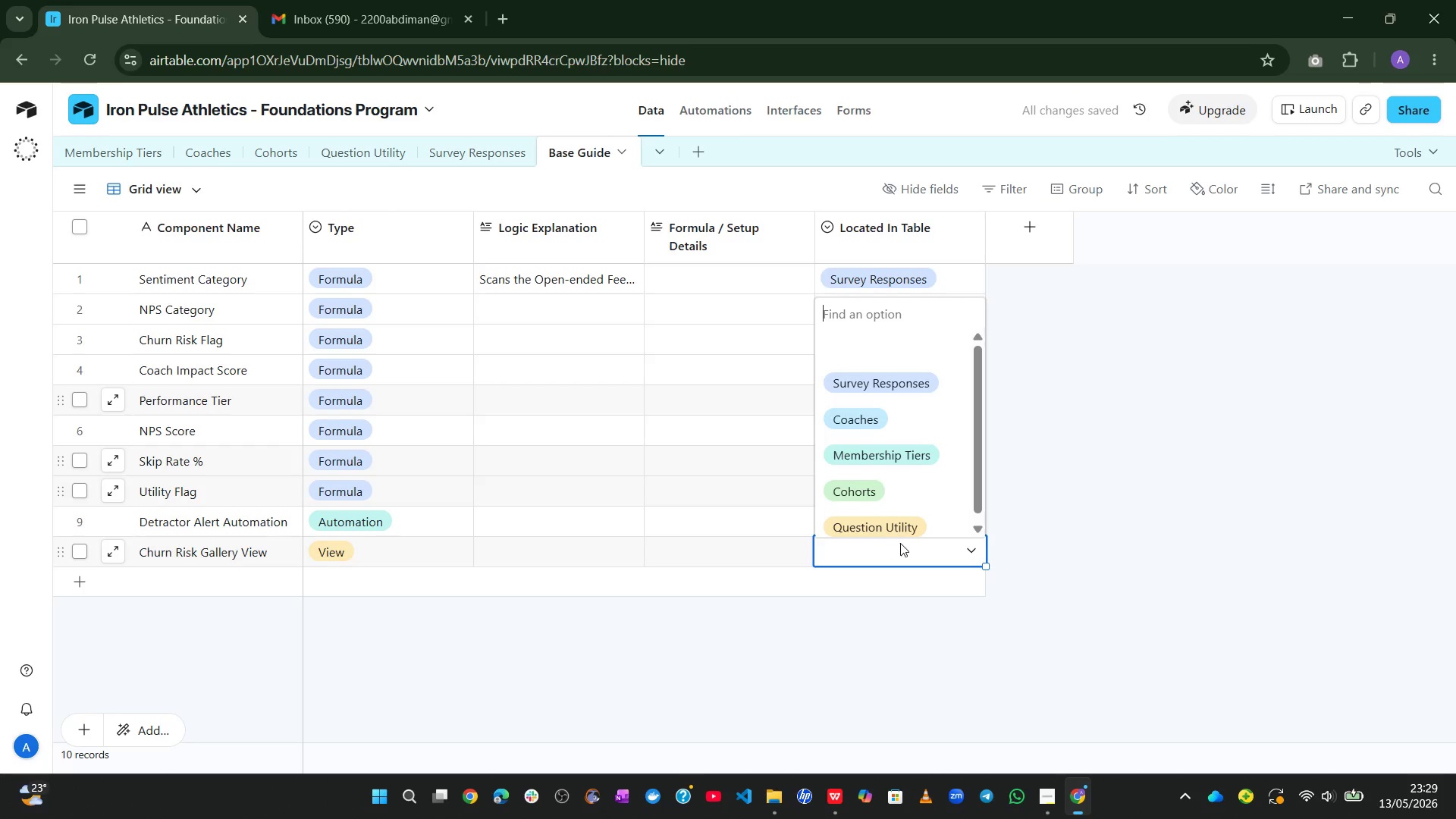 
left_click([906, 382])
 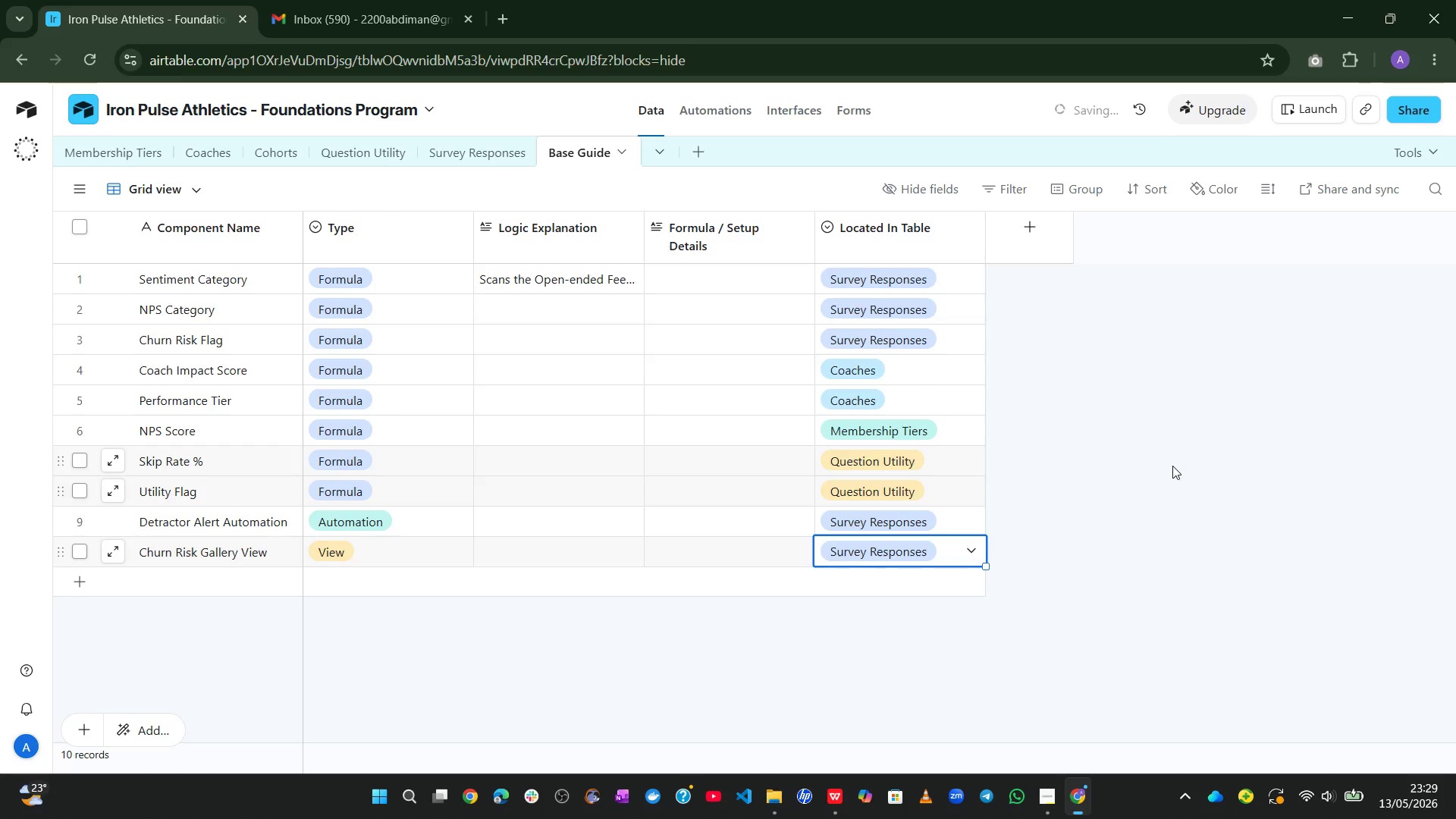 
left_click([1172, 466])
 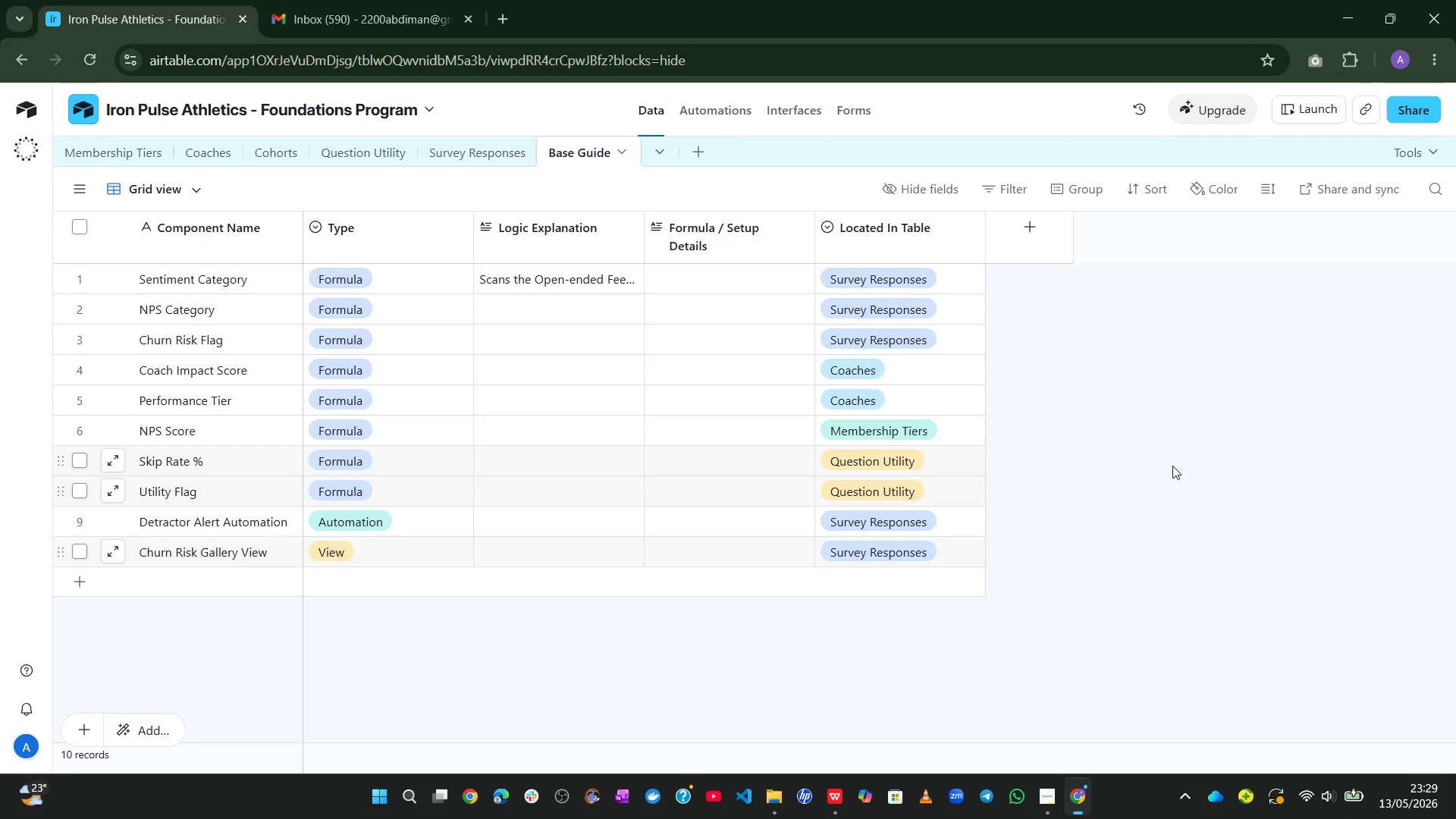 
wait(15.52)
 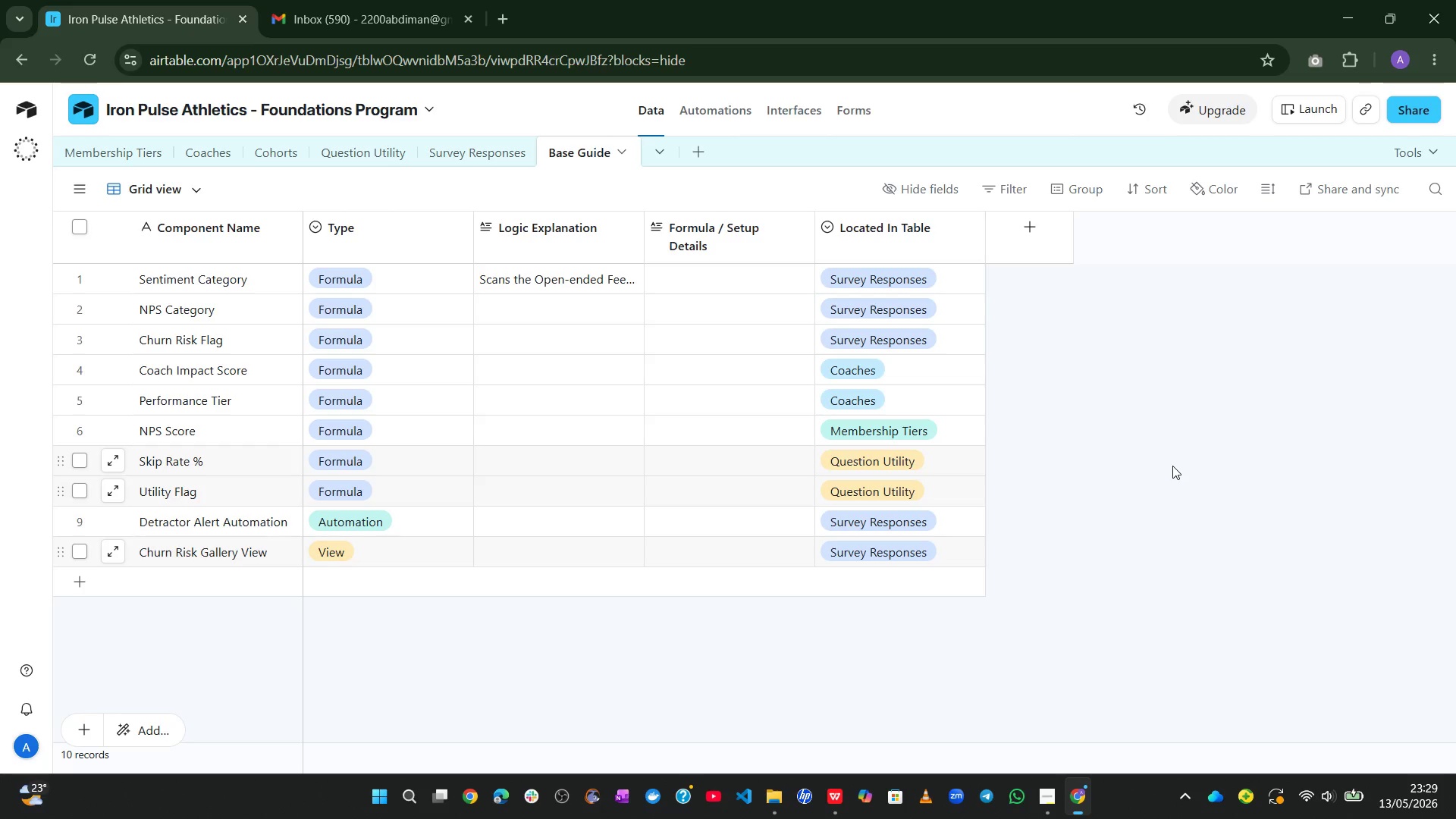 
left_click([478, 147])
 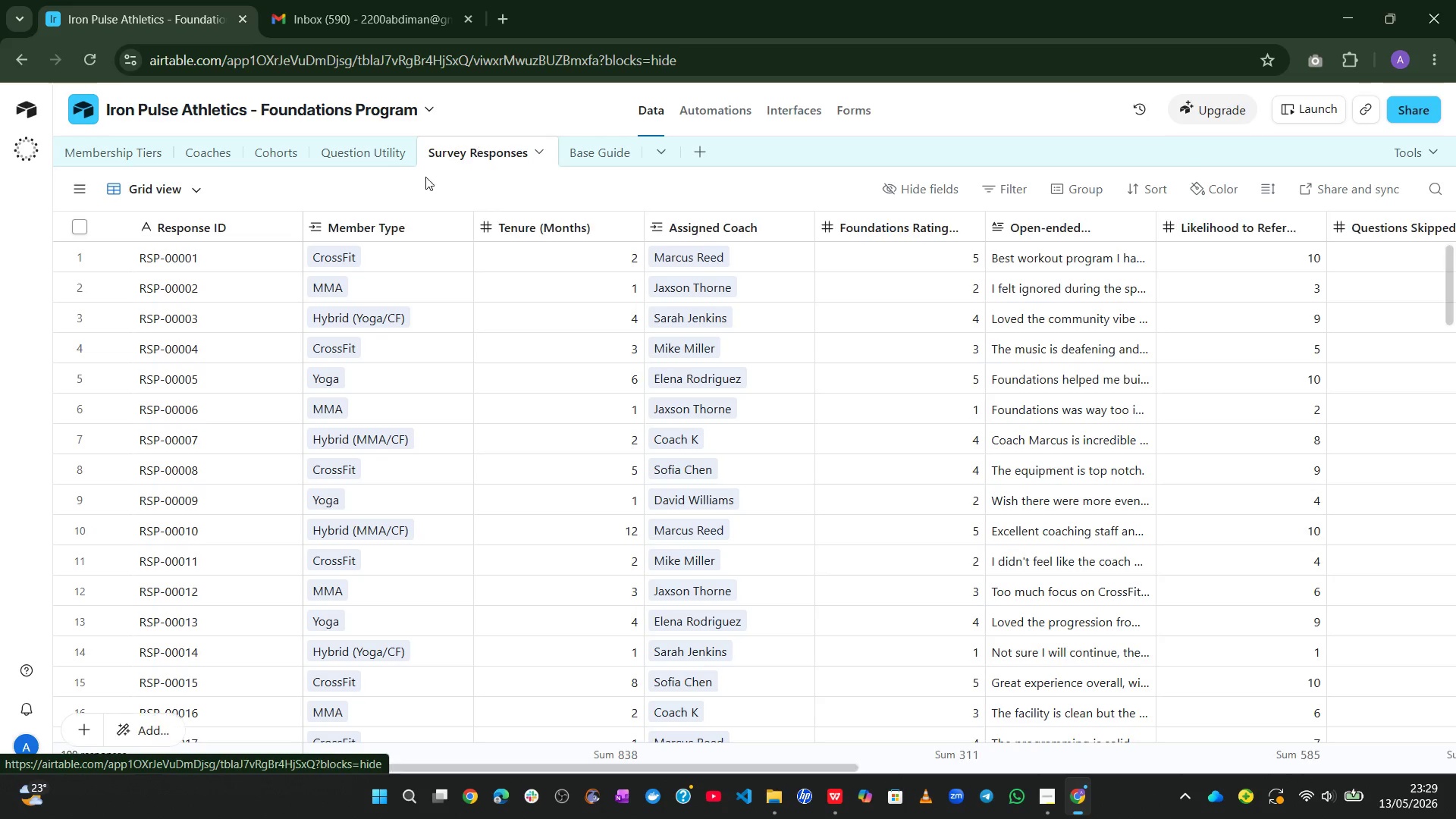 
mouse_move([491, 446])
 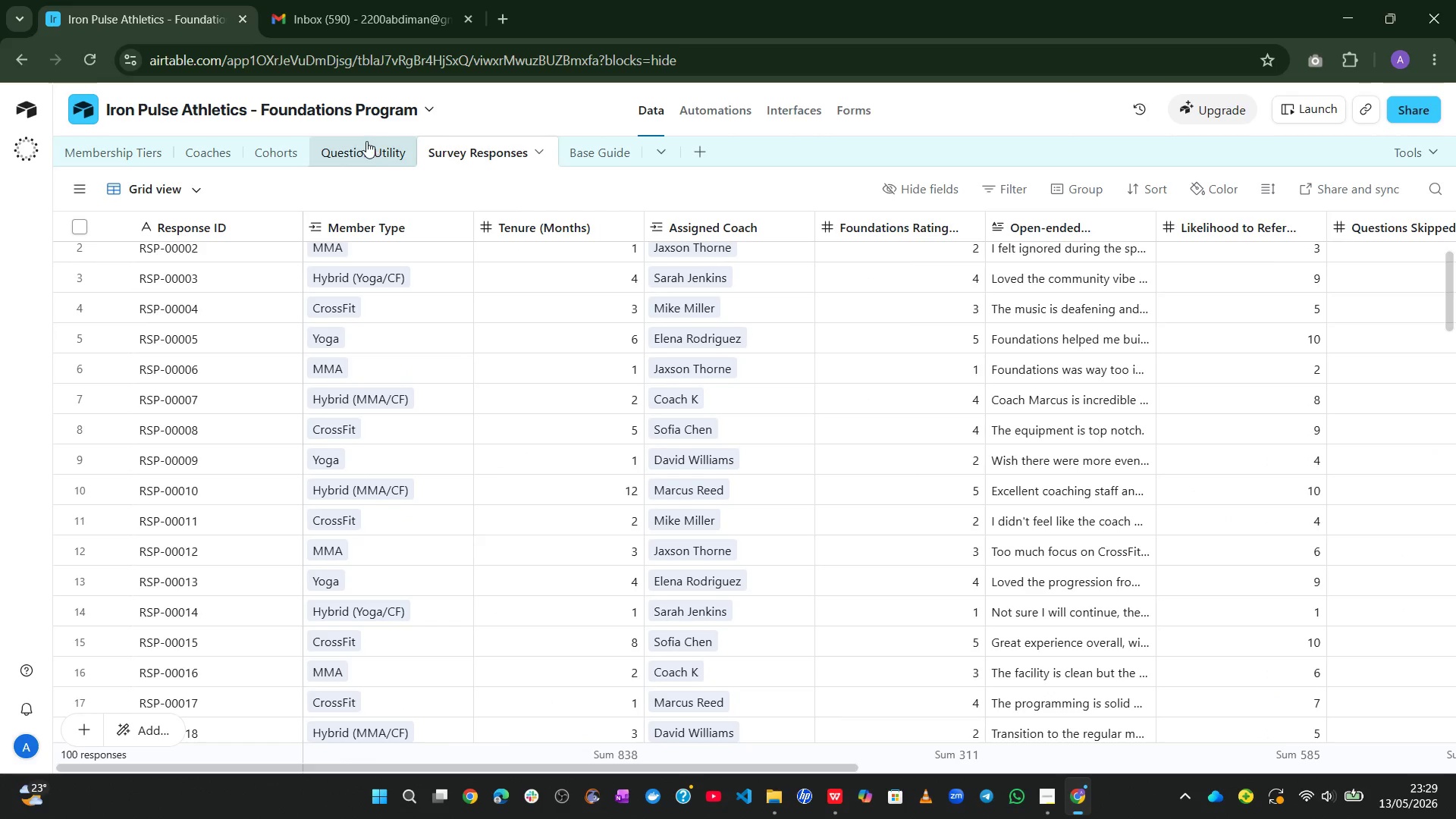 
left_click([359, 145])
 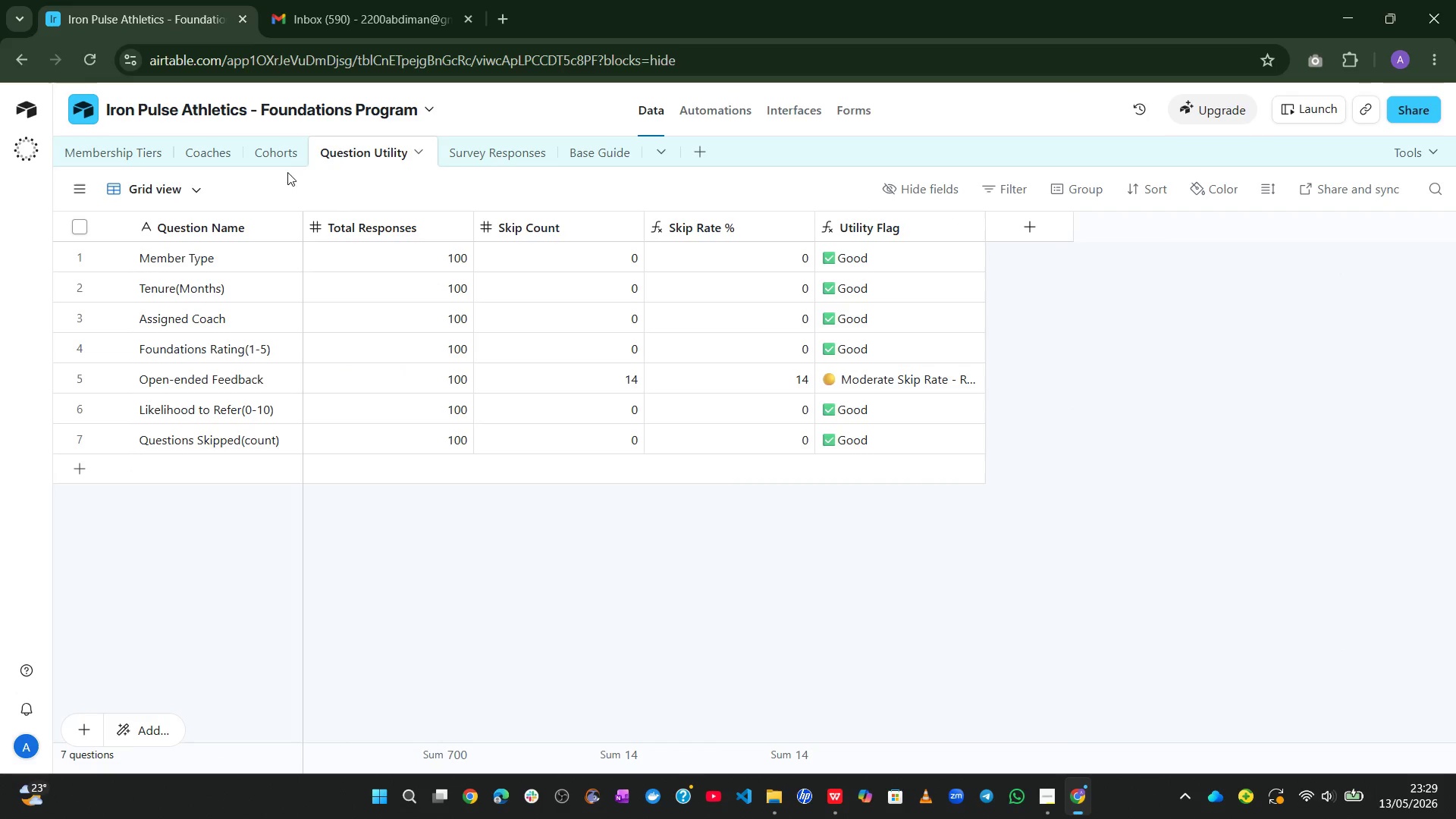 
left_click([271, 146])
 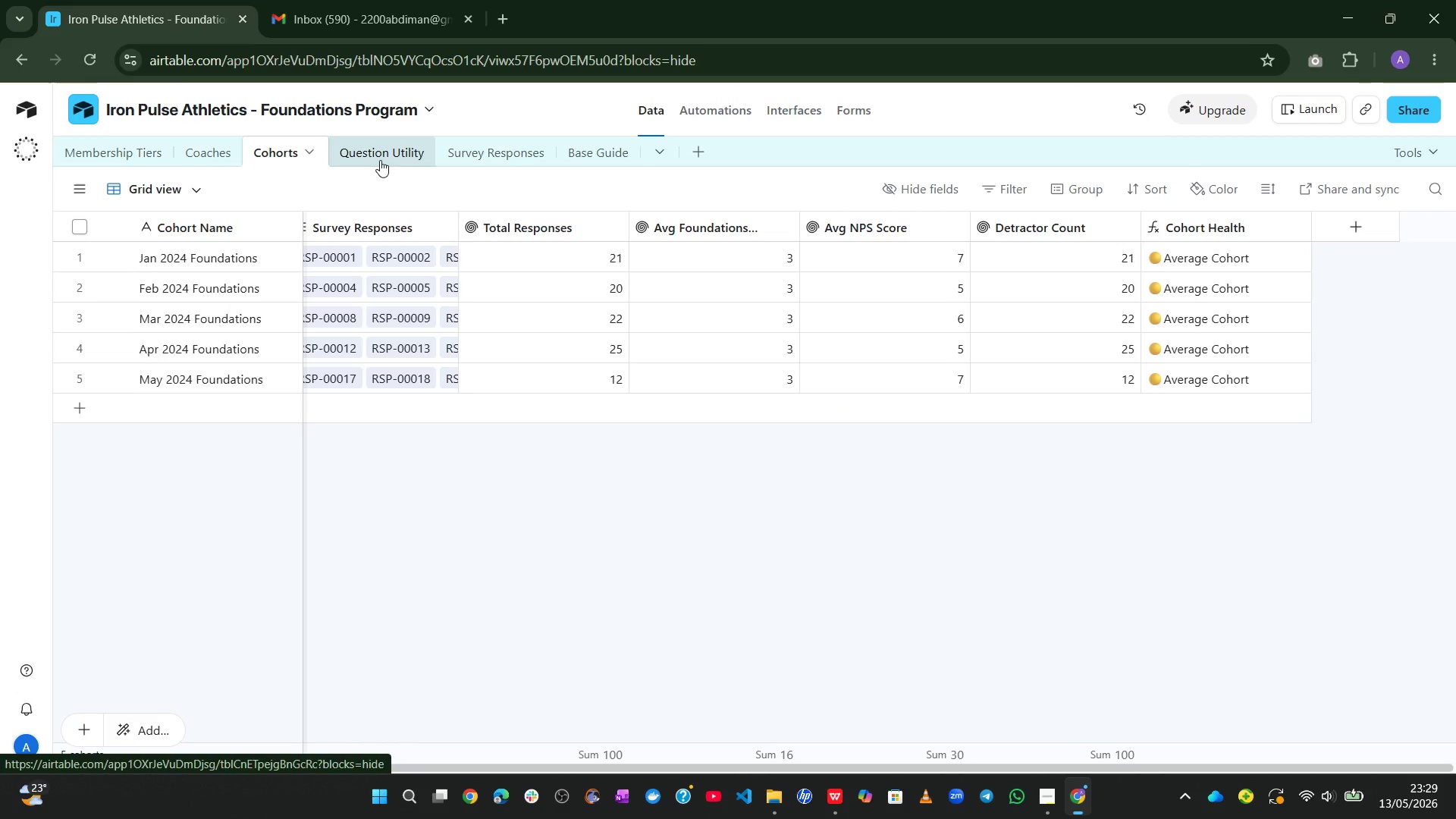 
left_click([380, 160])
 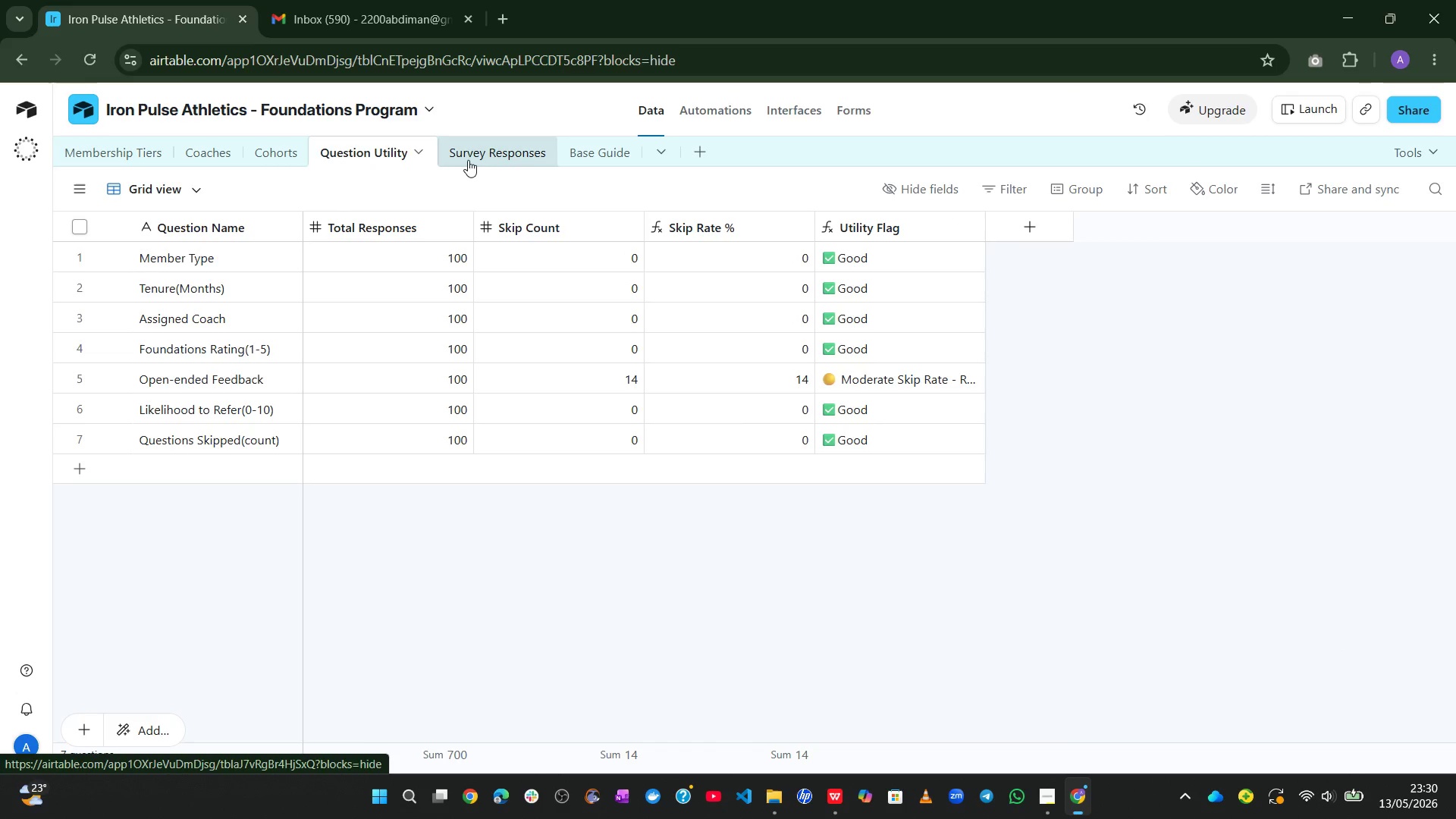 
left_click([482, 158])
 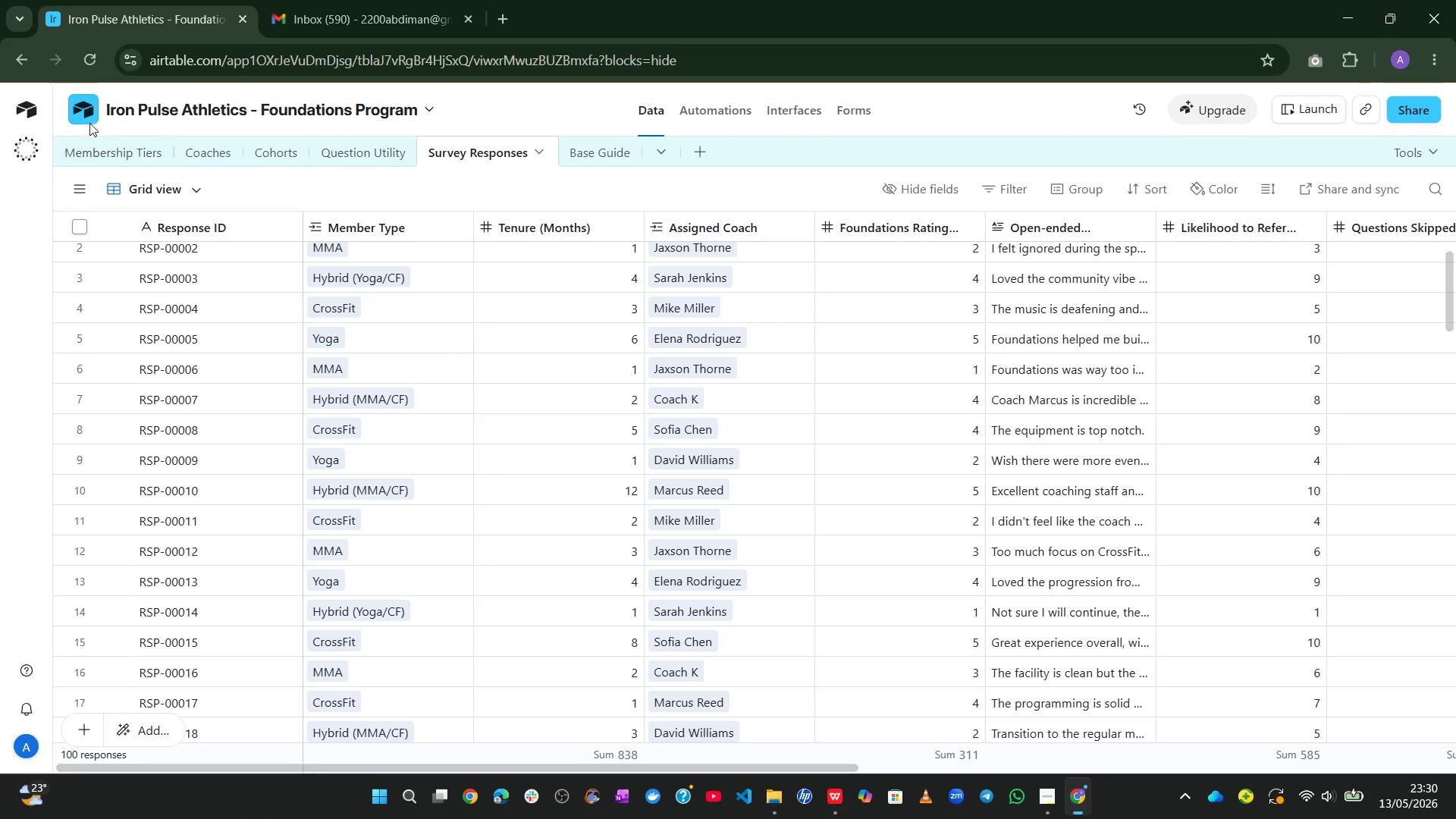 
left_click([64, 180])
 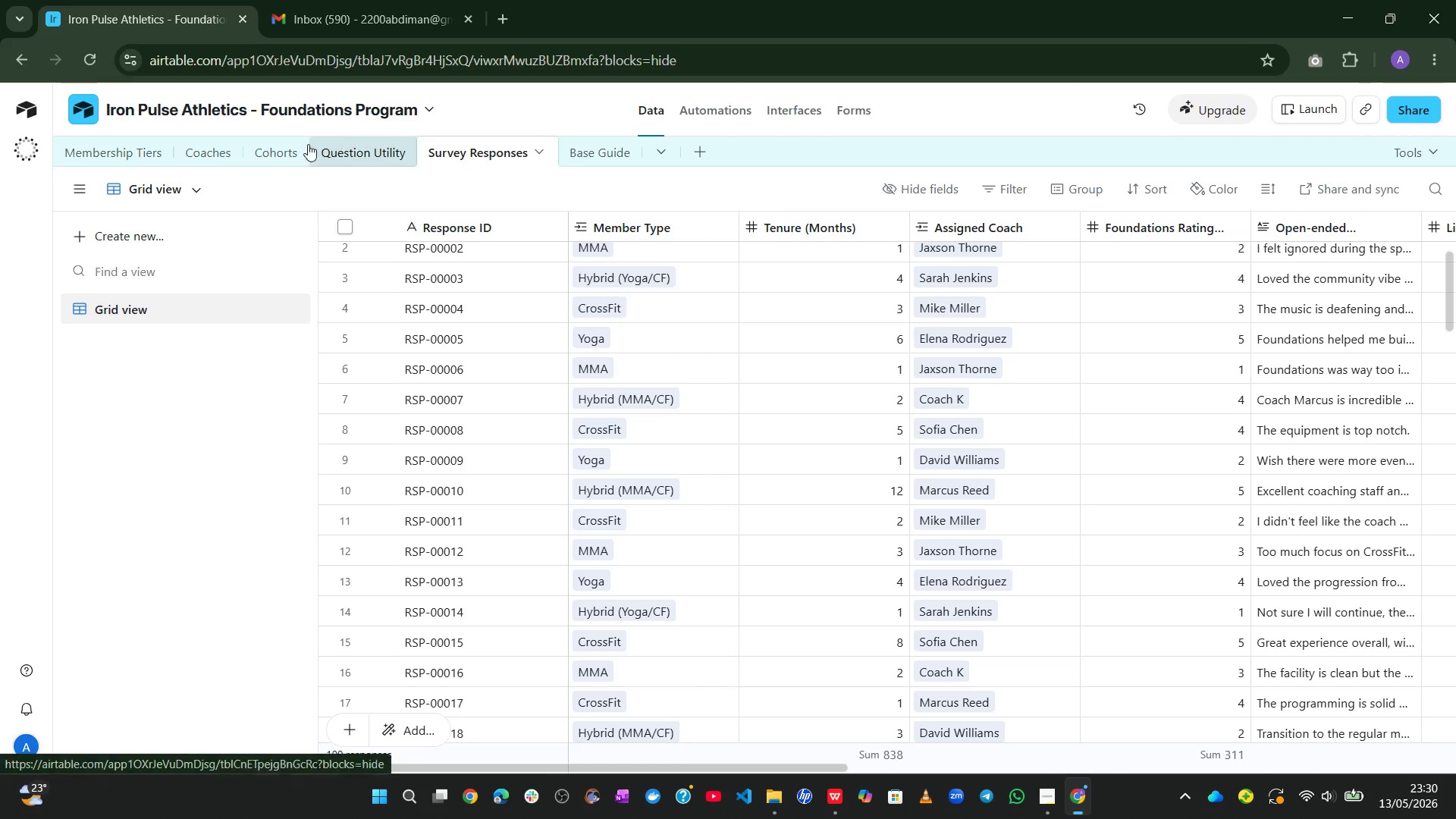 
left_click([231, 147])
 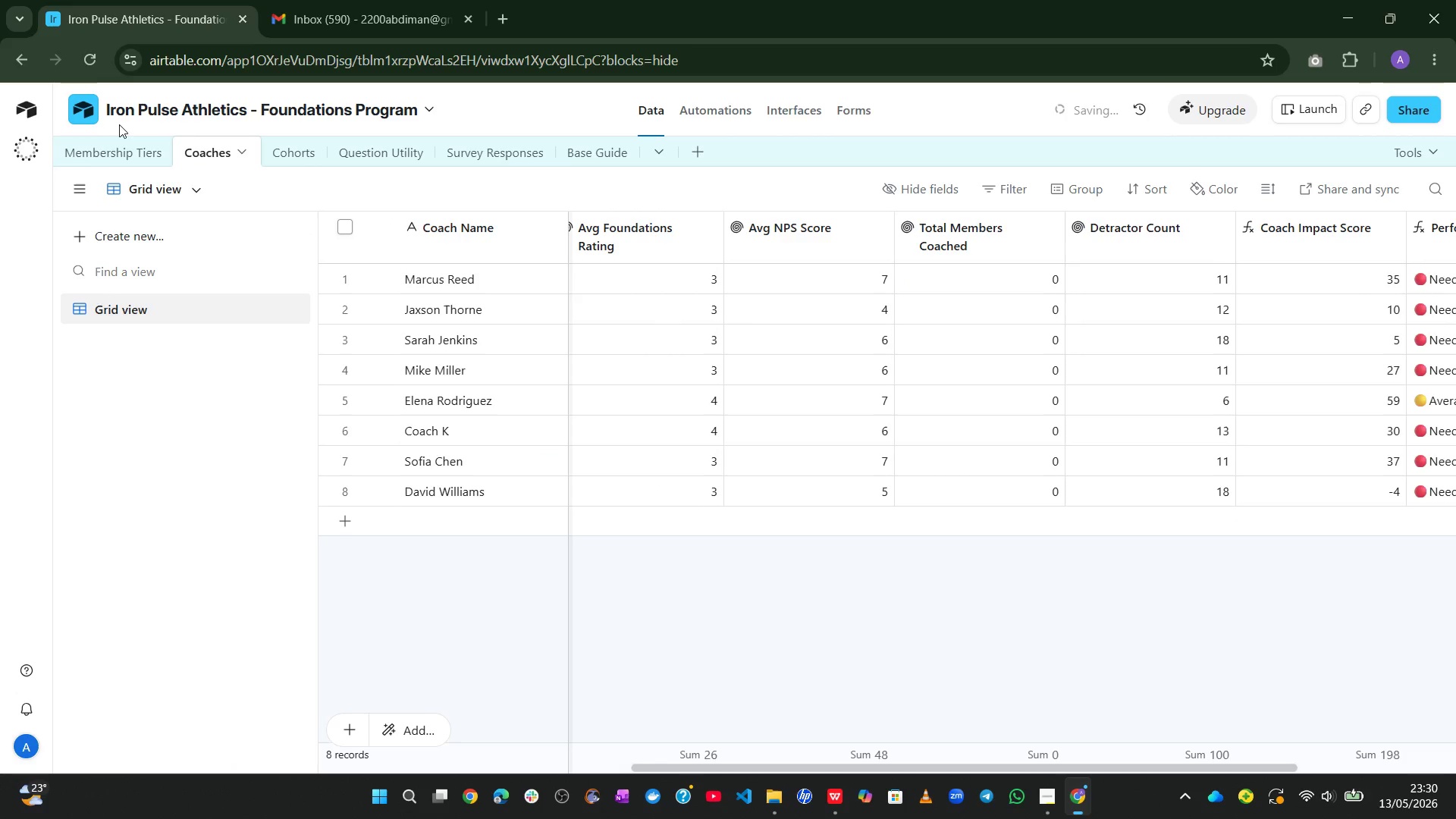 
left_click([103, 140])
 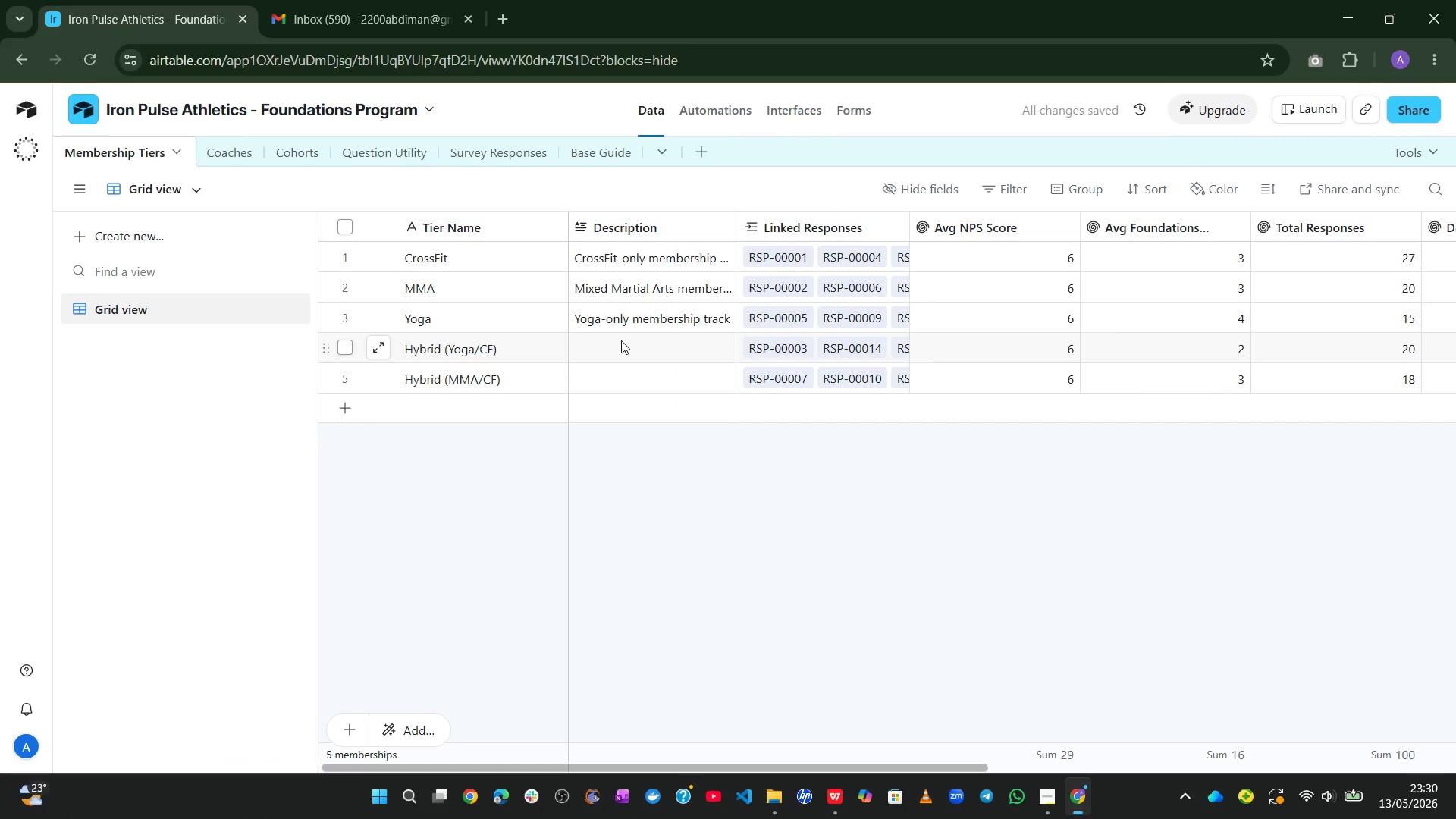 
left_click([465, 471])
 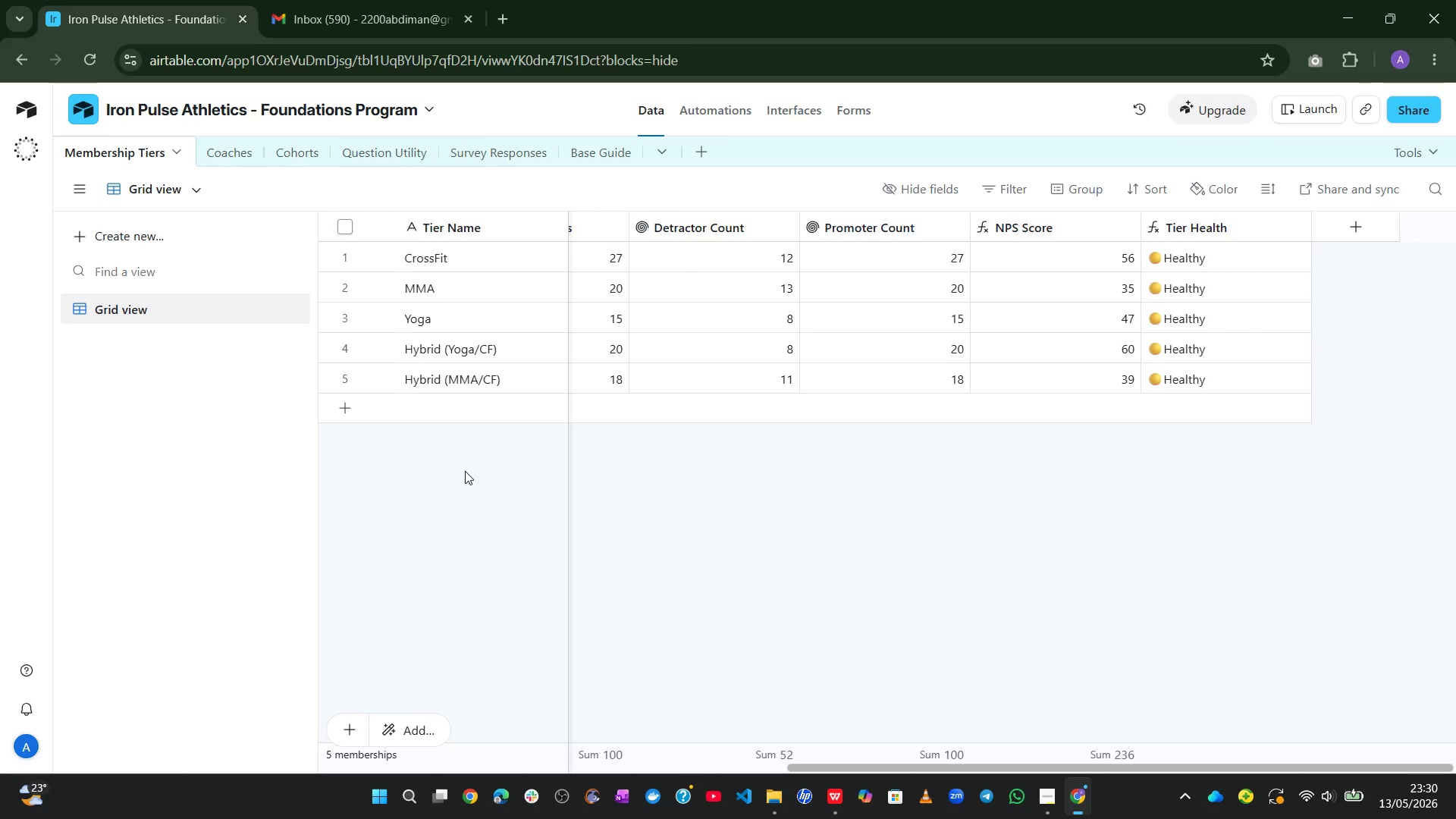 
key(Control+Z)
 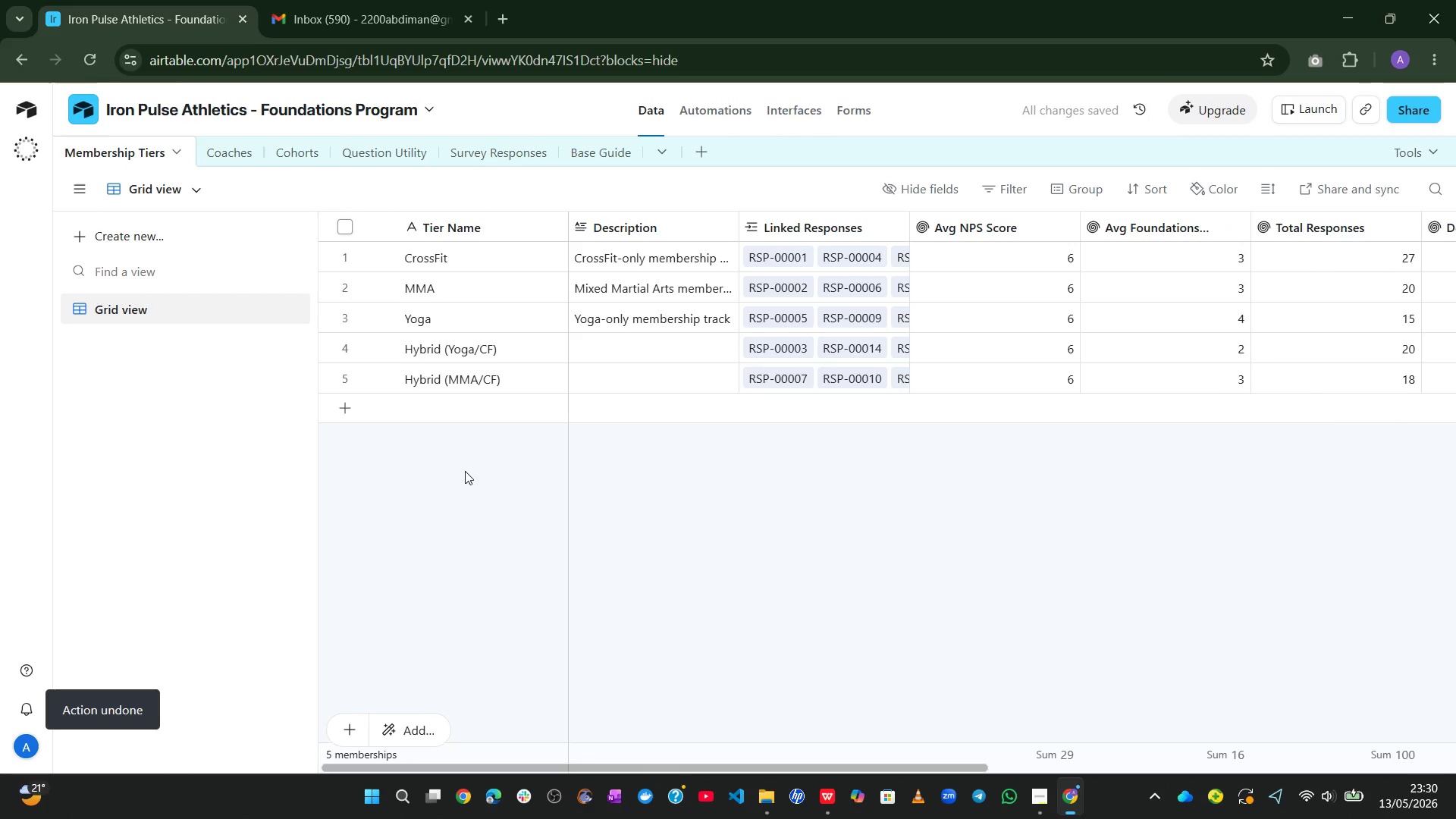 
wait(5.58)
 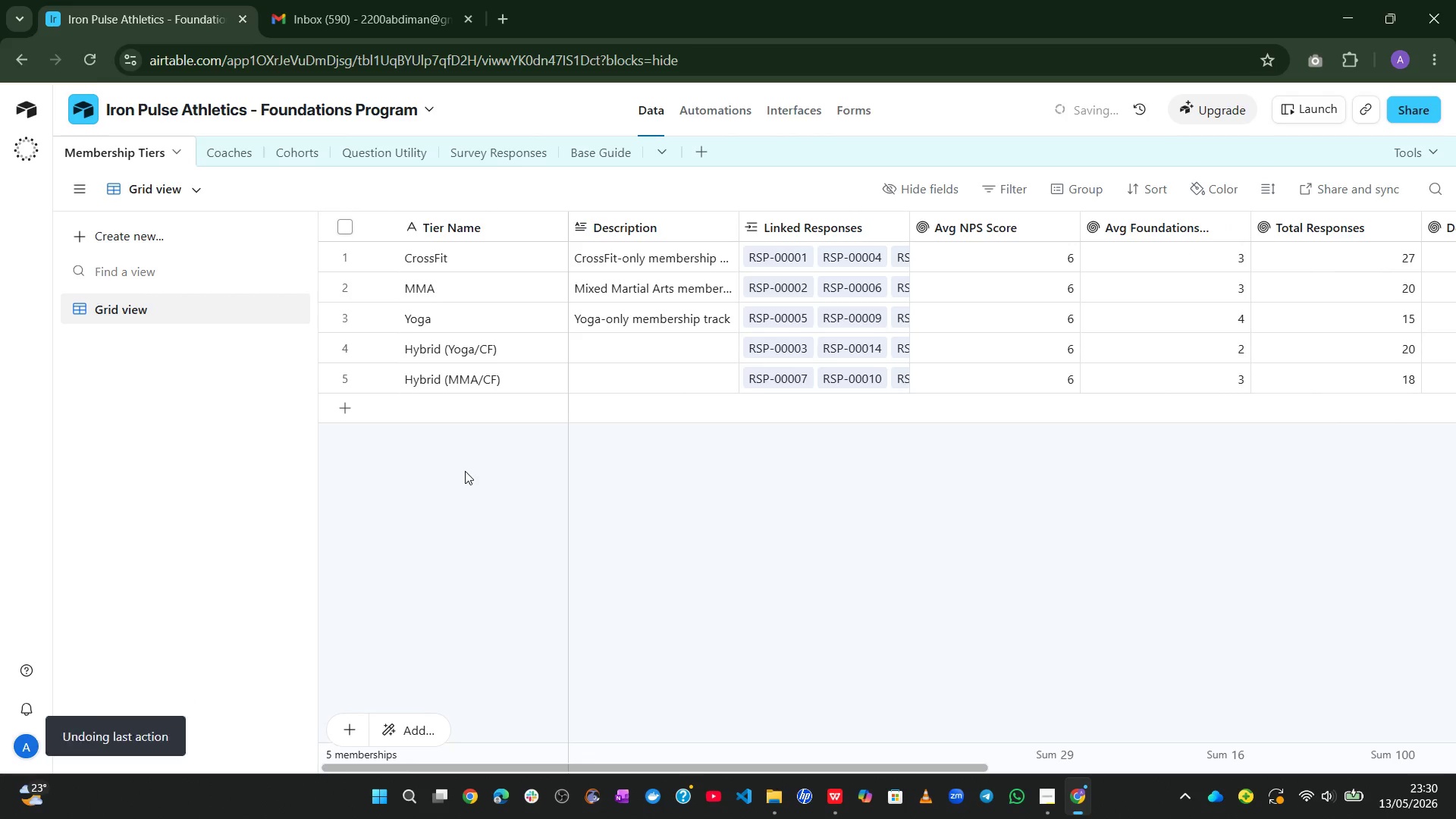 
key(Control+Y)
 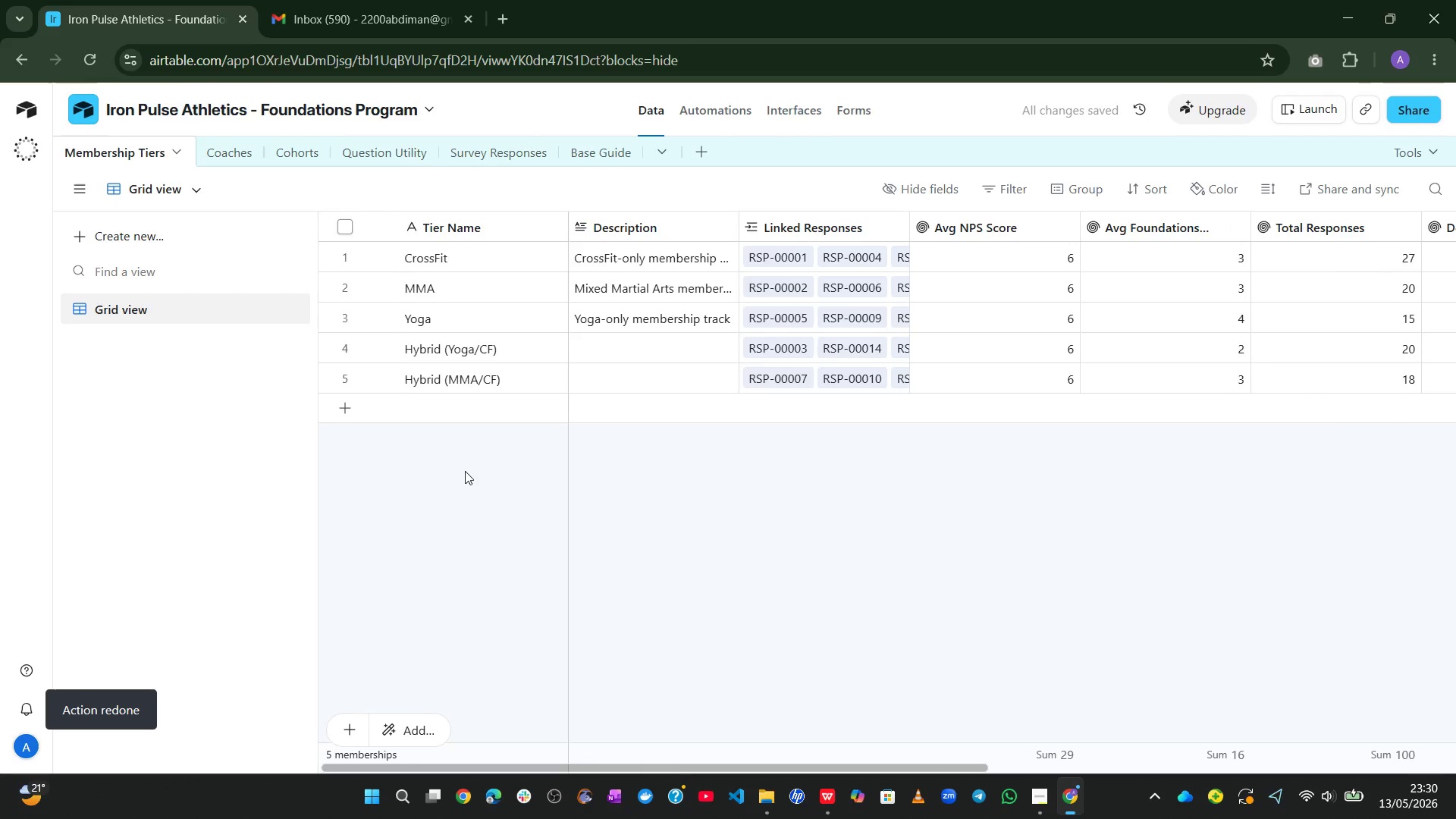 
key(Control+Y)
 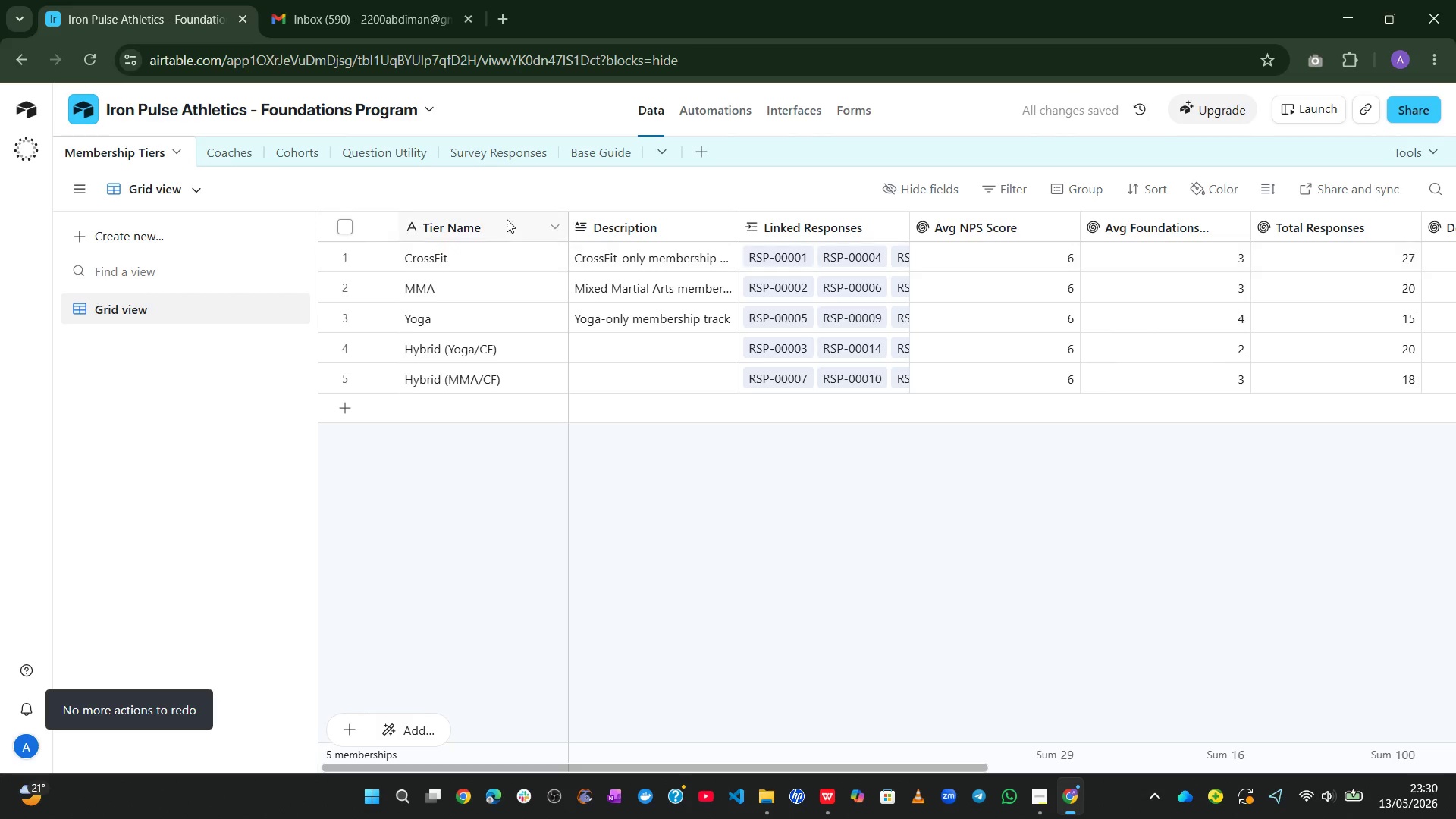 
left_click([626, 153])
 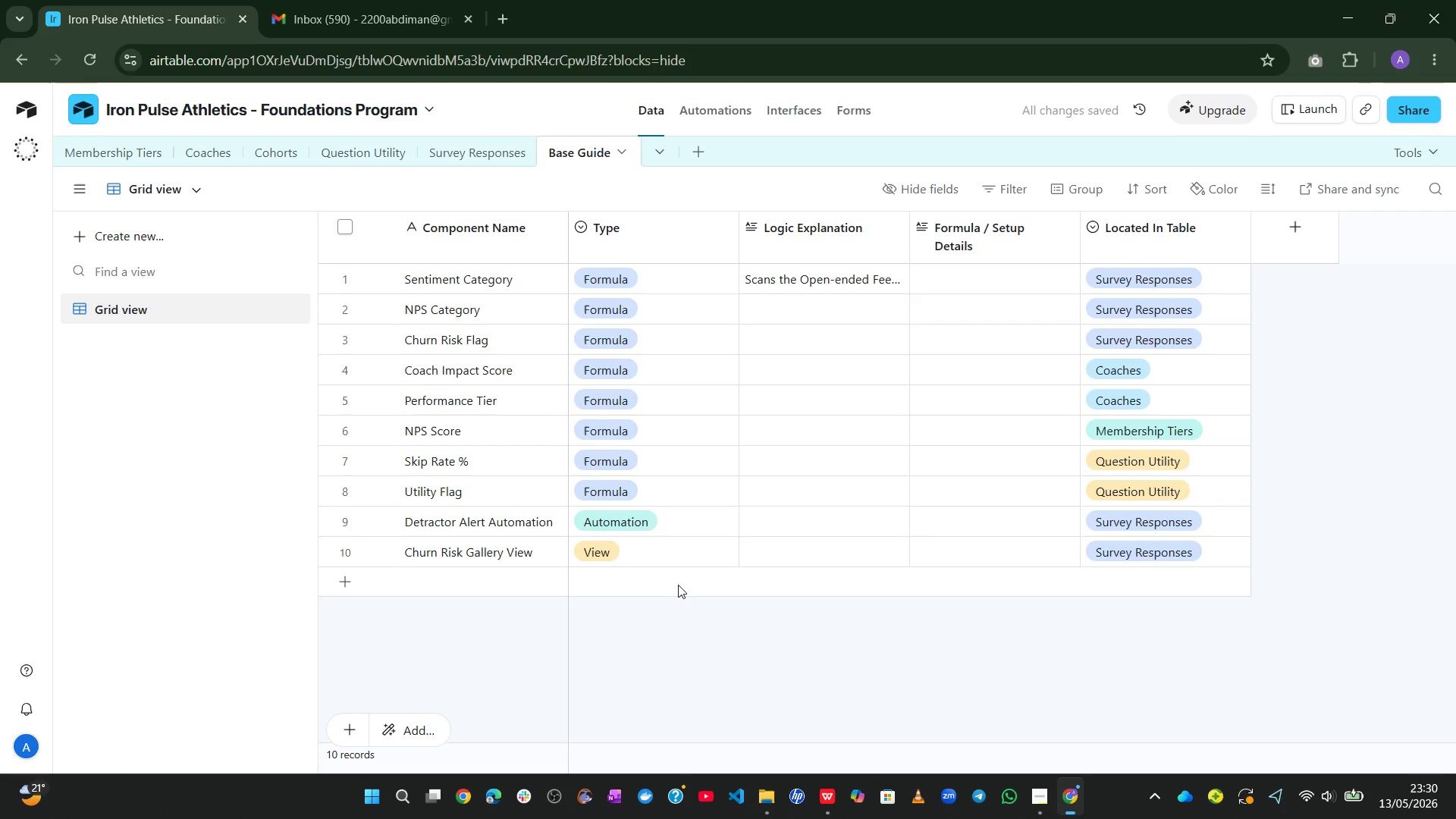 
left_click([484, 158])
 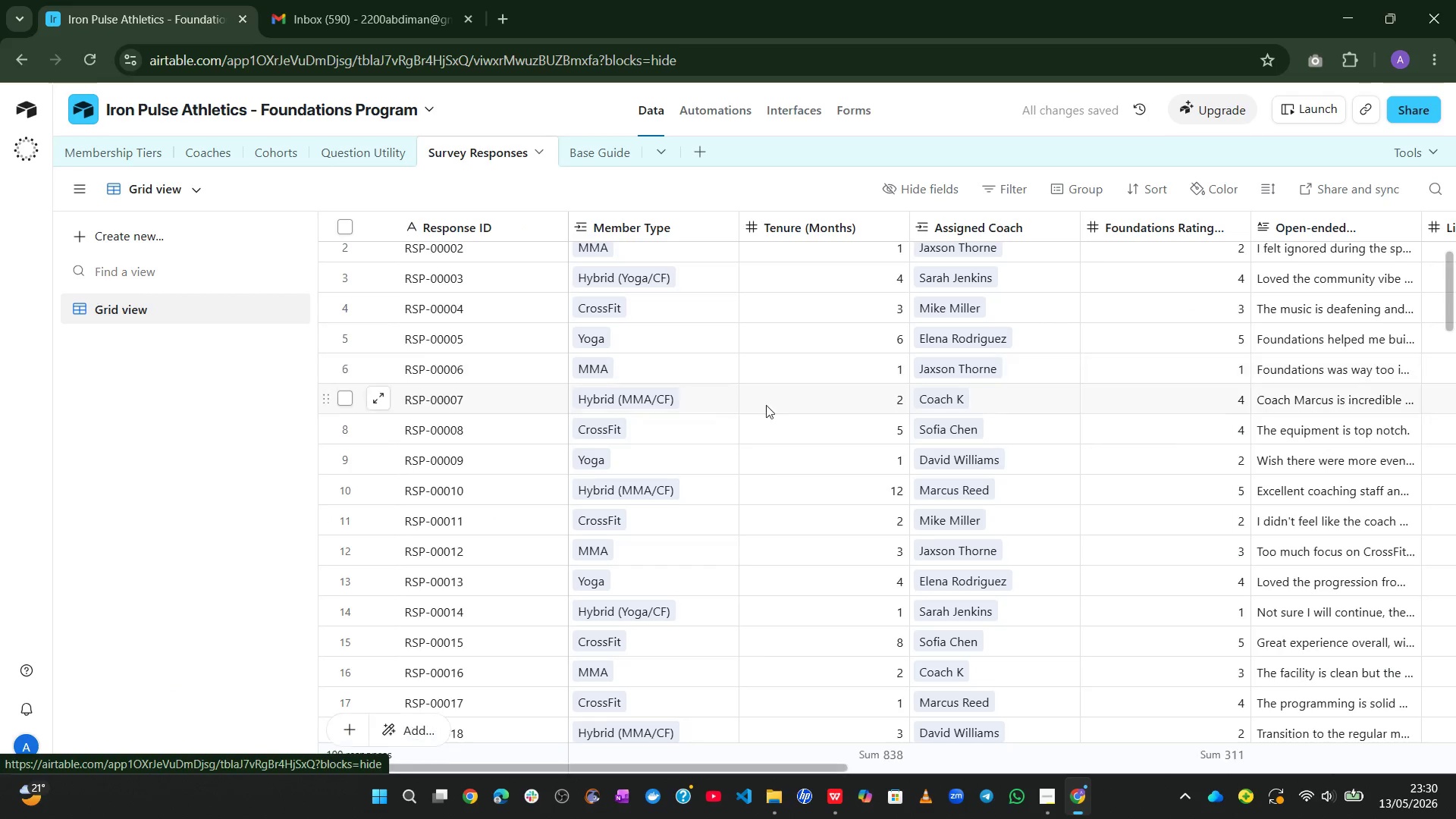 
mouse_move([715, 492])
 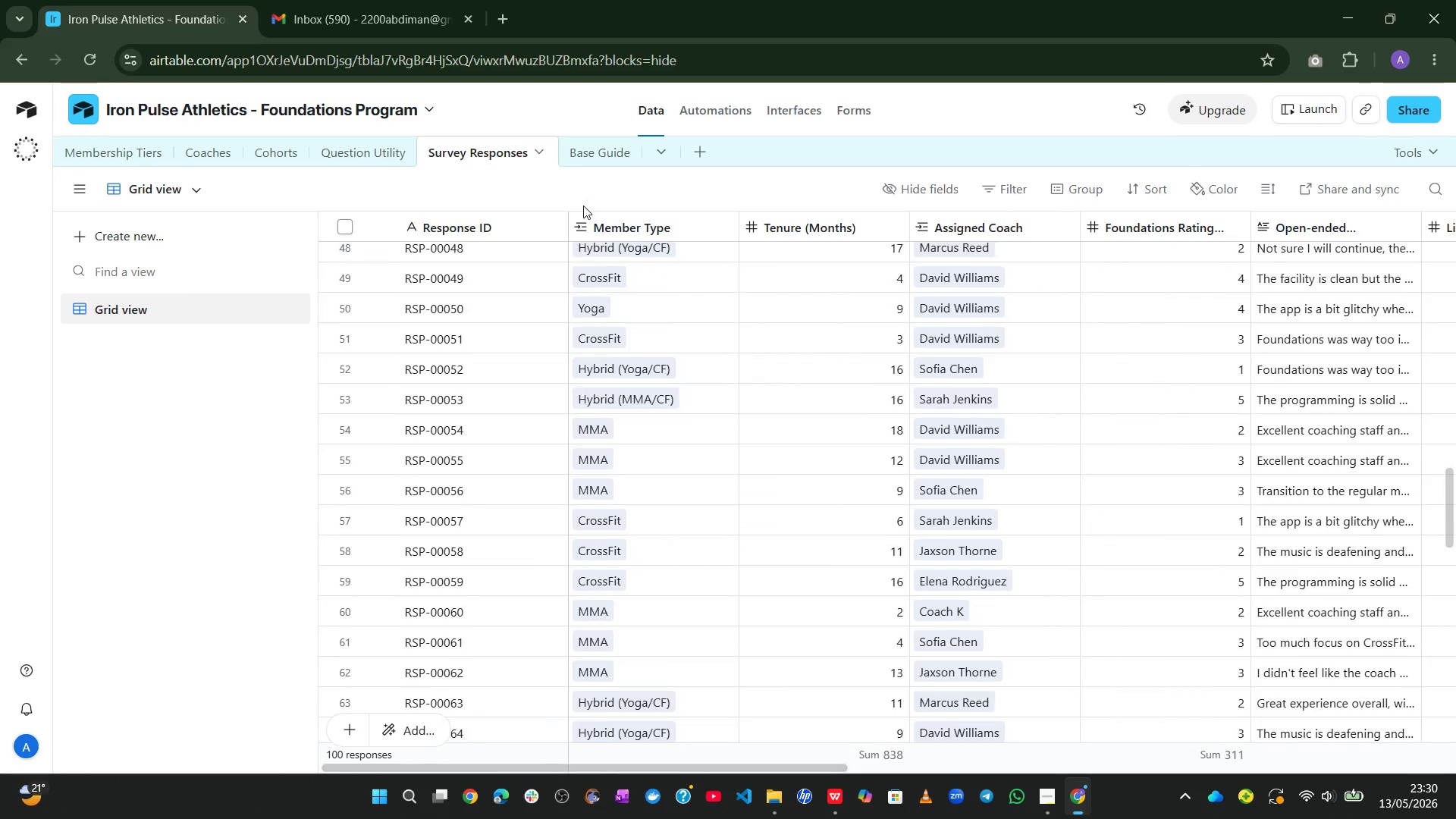 
left_click([379, 156])
 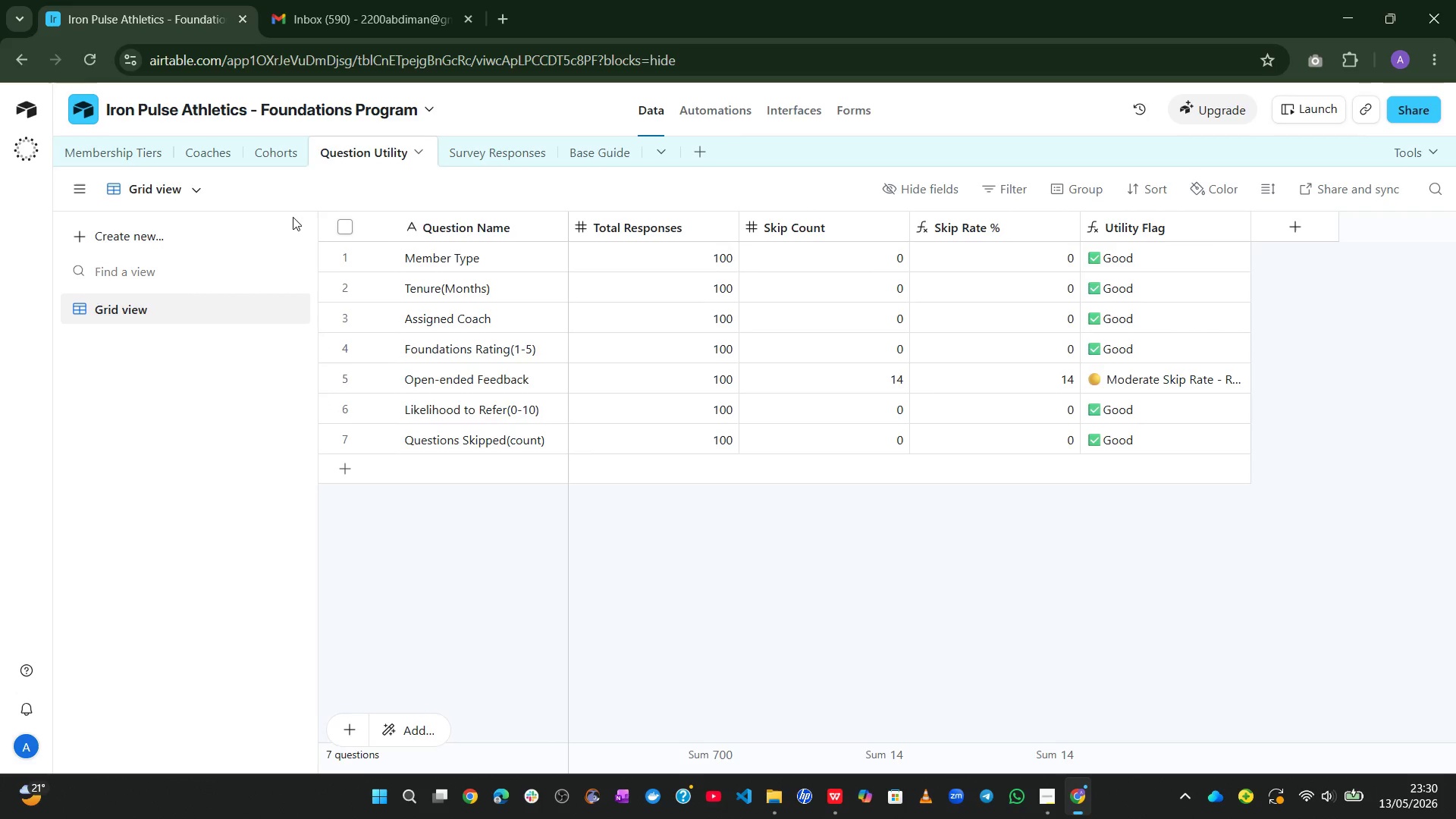 
left_click([277, 156])
 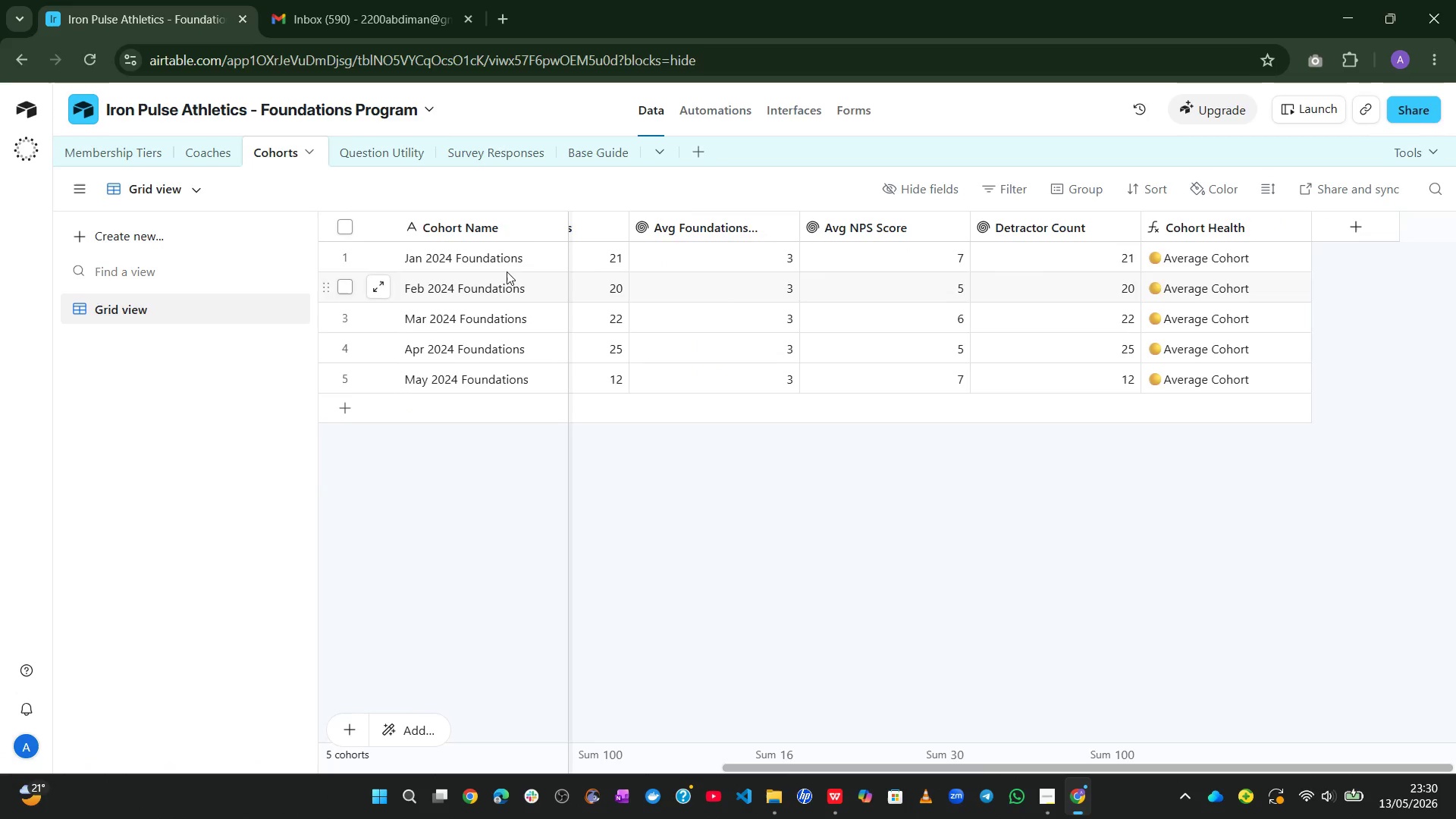 
wait(5.03)
 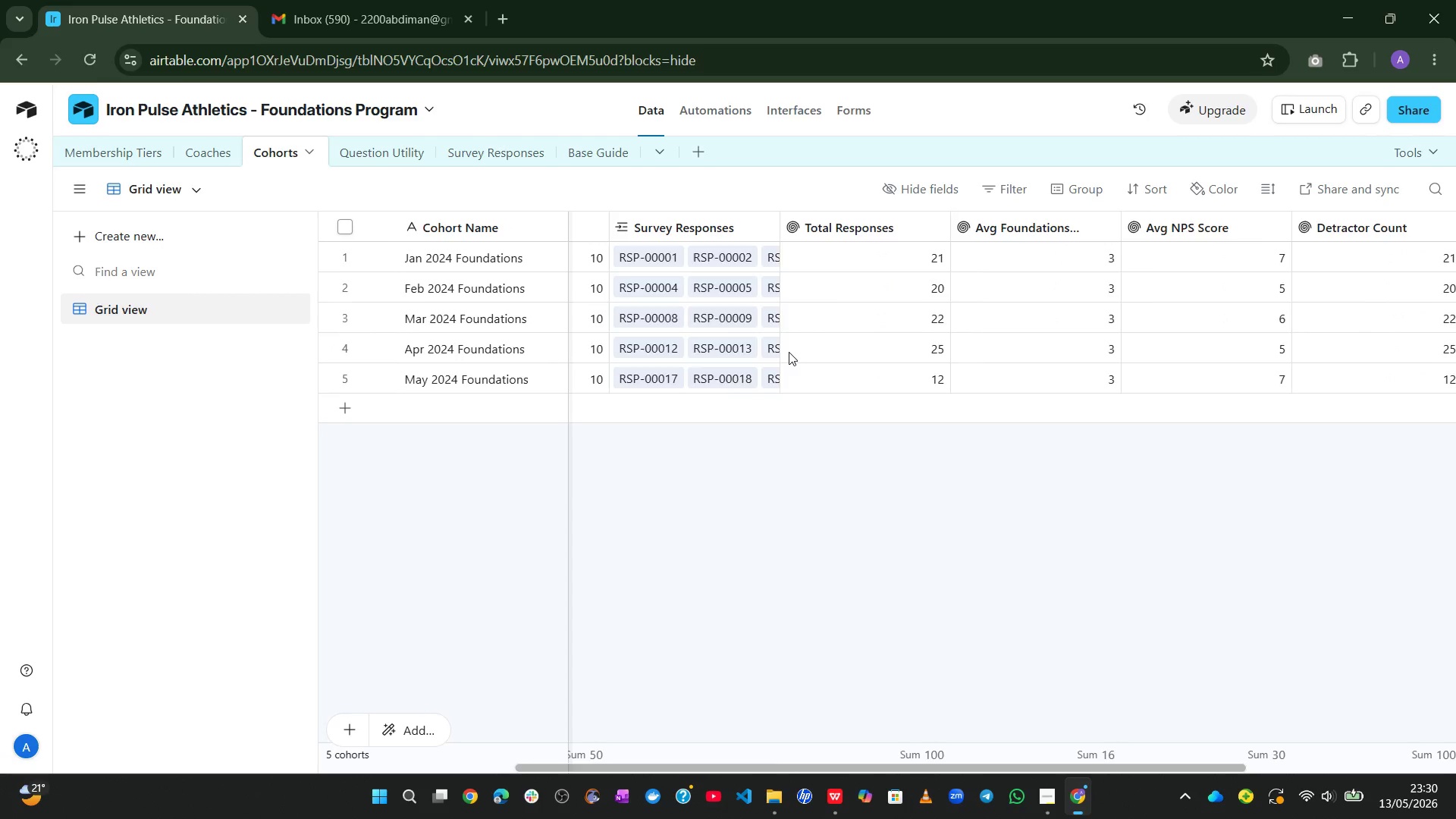 
left_click([204, 159])
 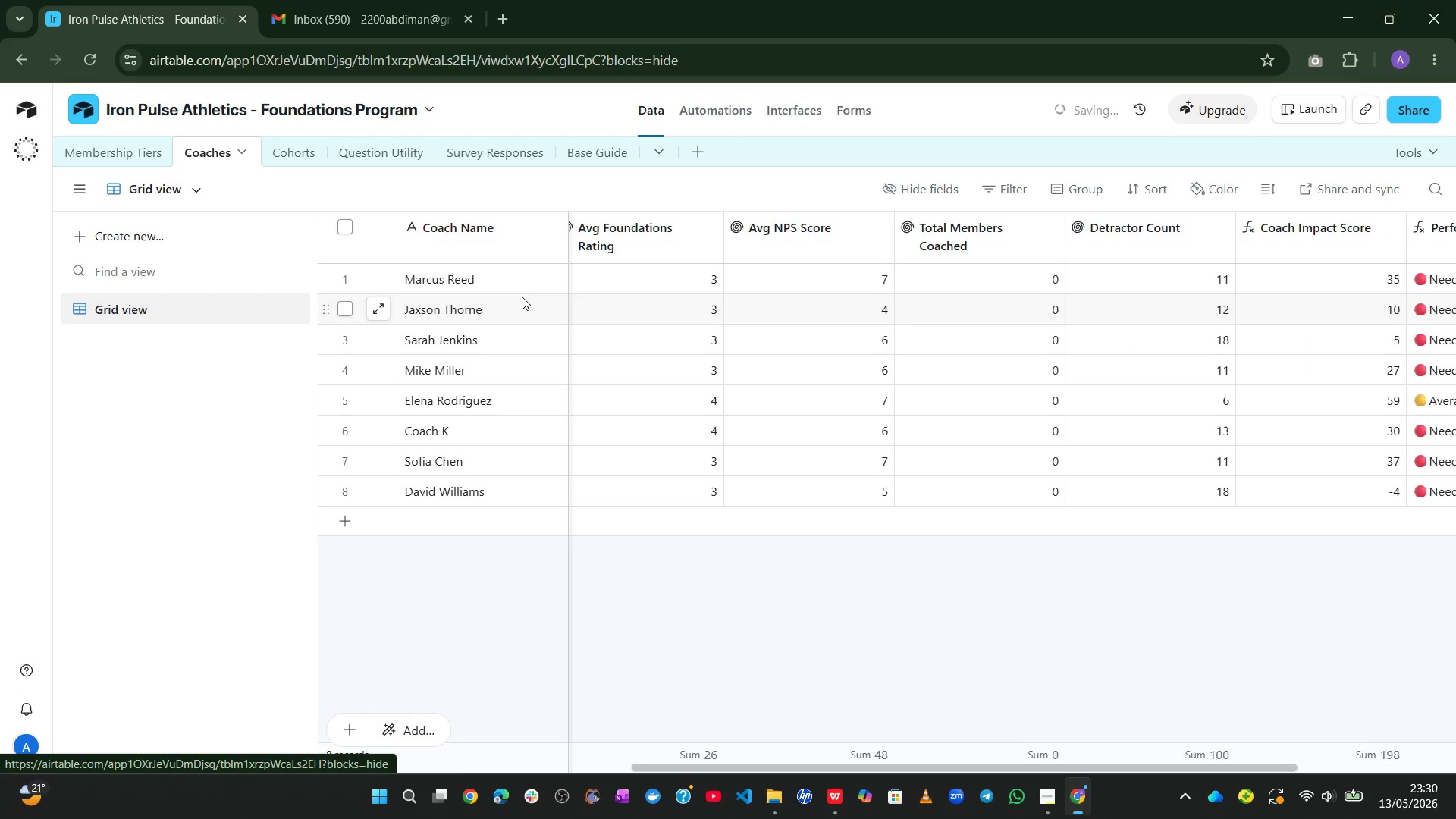 
mouse_move([654, 388])
 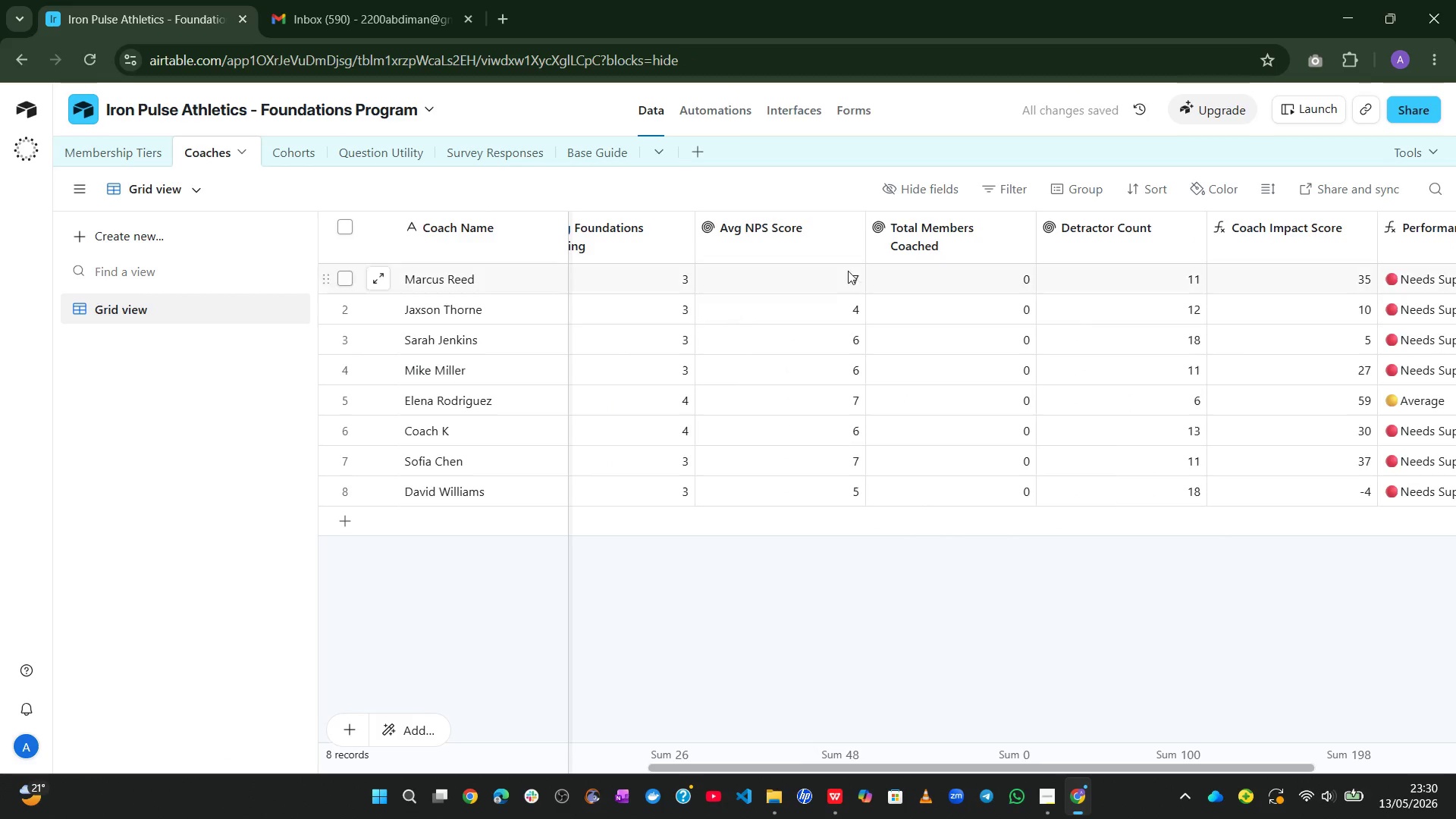 
double_click([918, 234])
 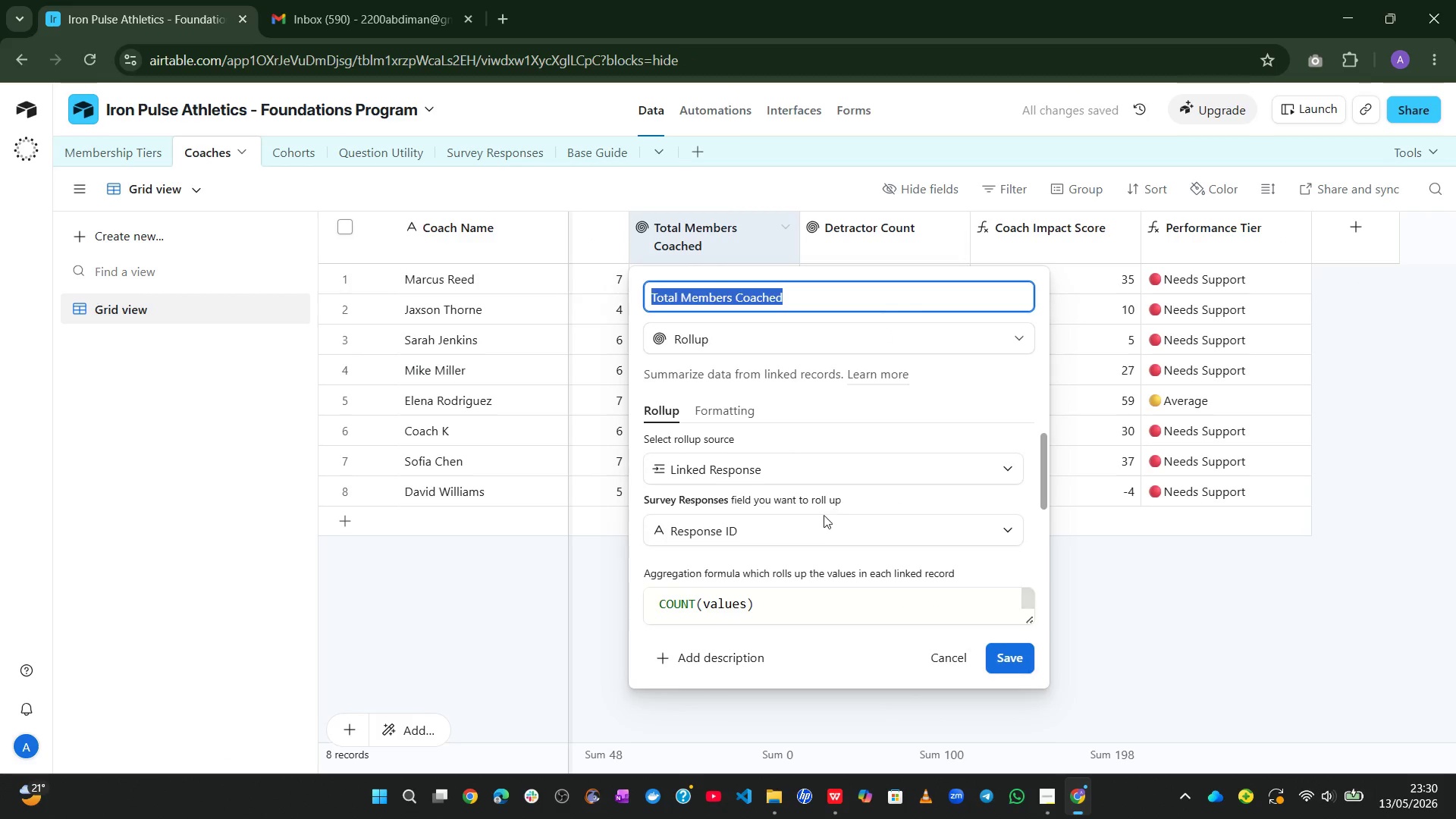 
left_click([808, 538])
 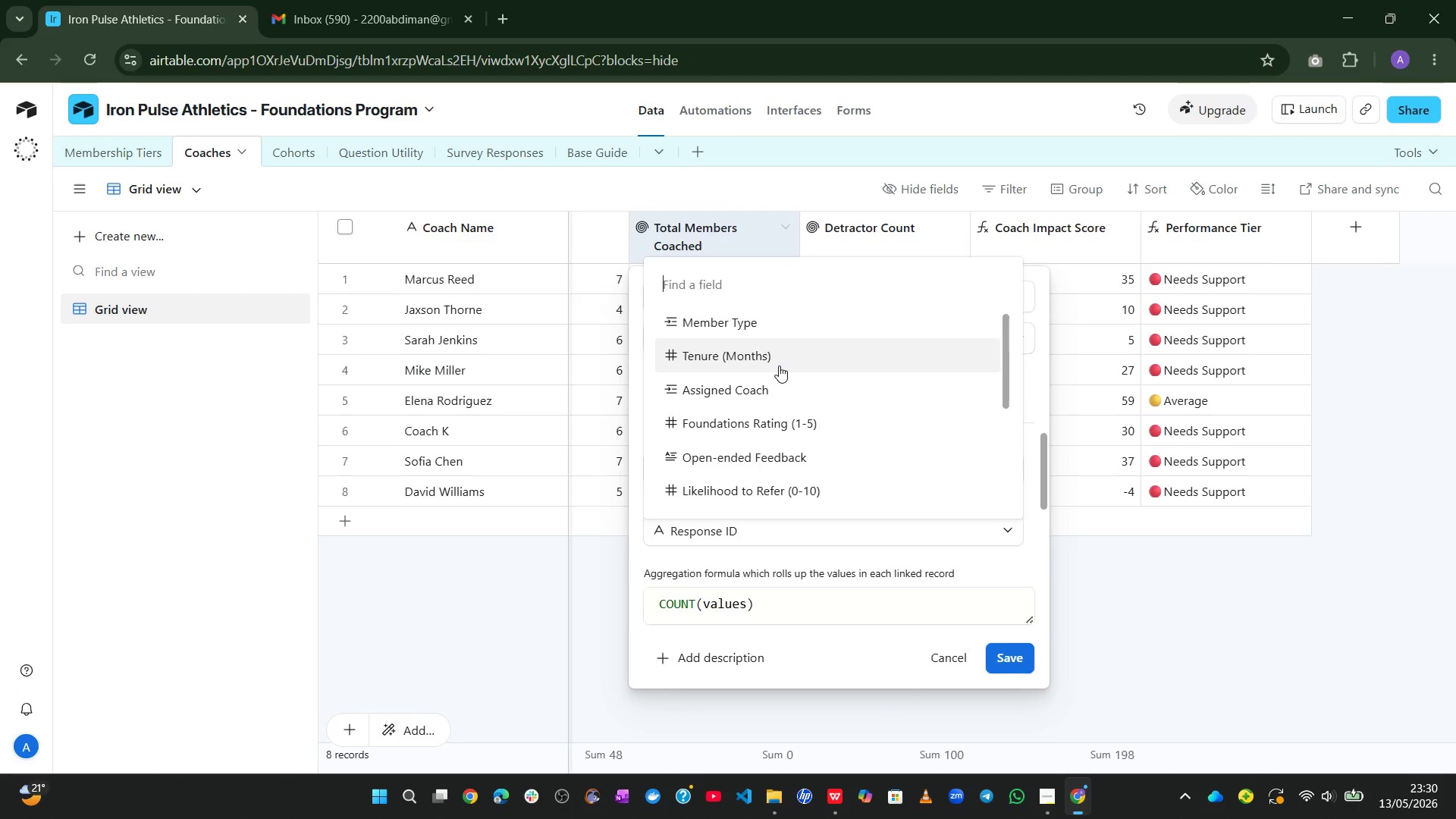 
left_click([777, 366])
 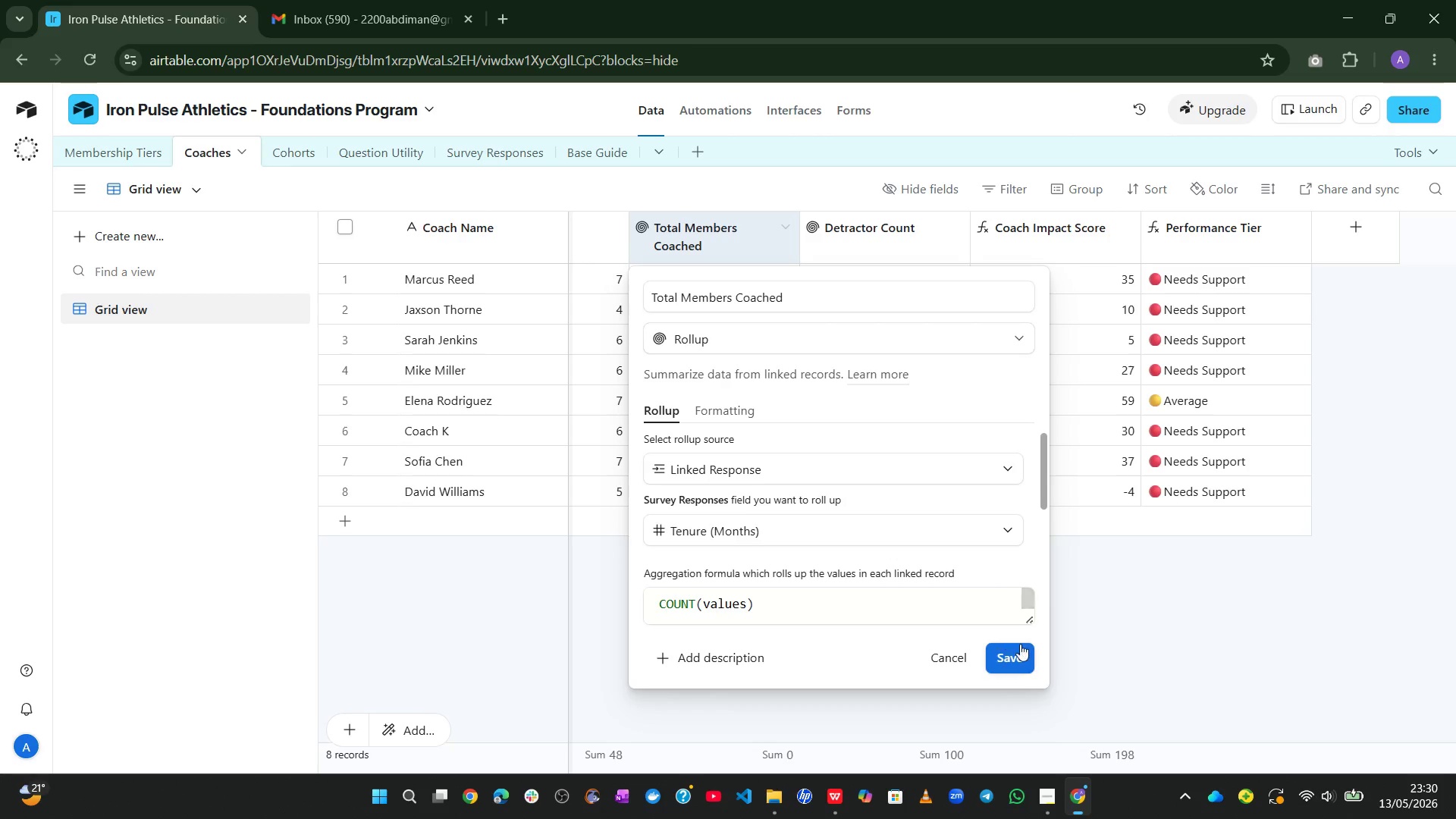 
left_click([1011, 661])
 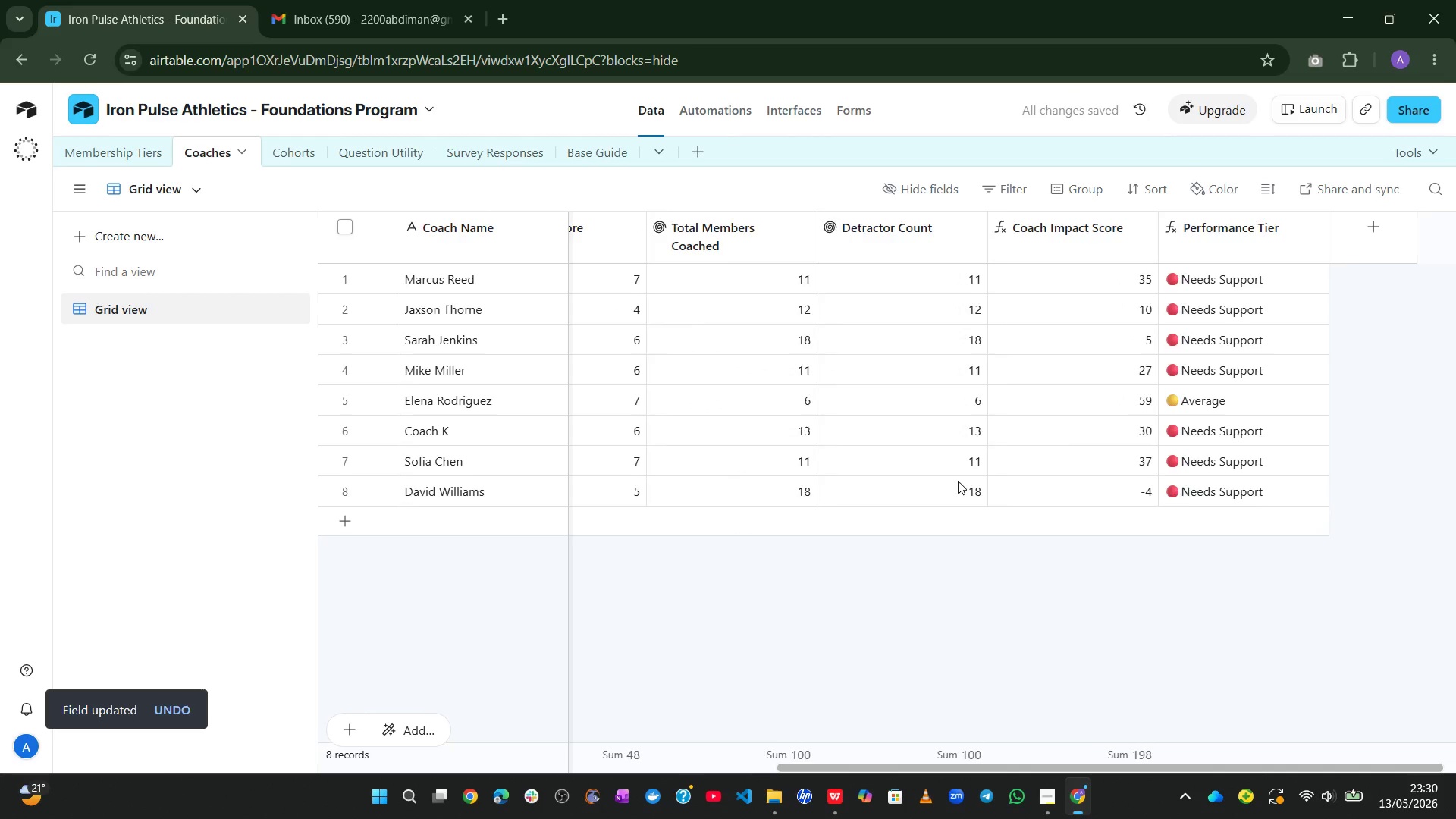 
left_click([958, 481])
 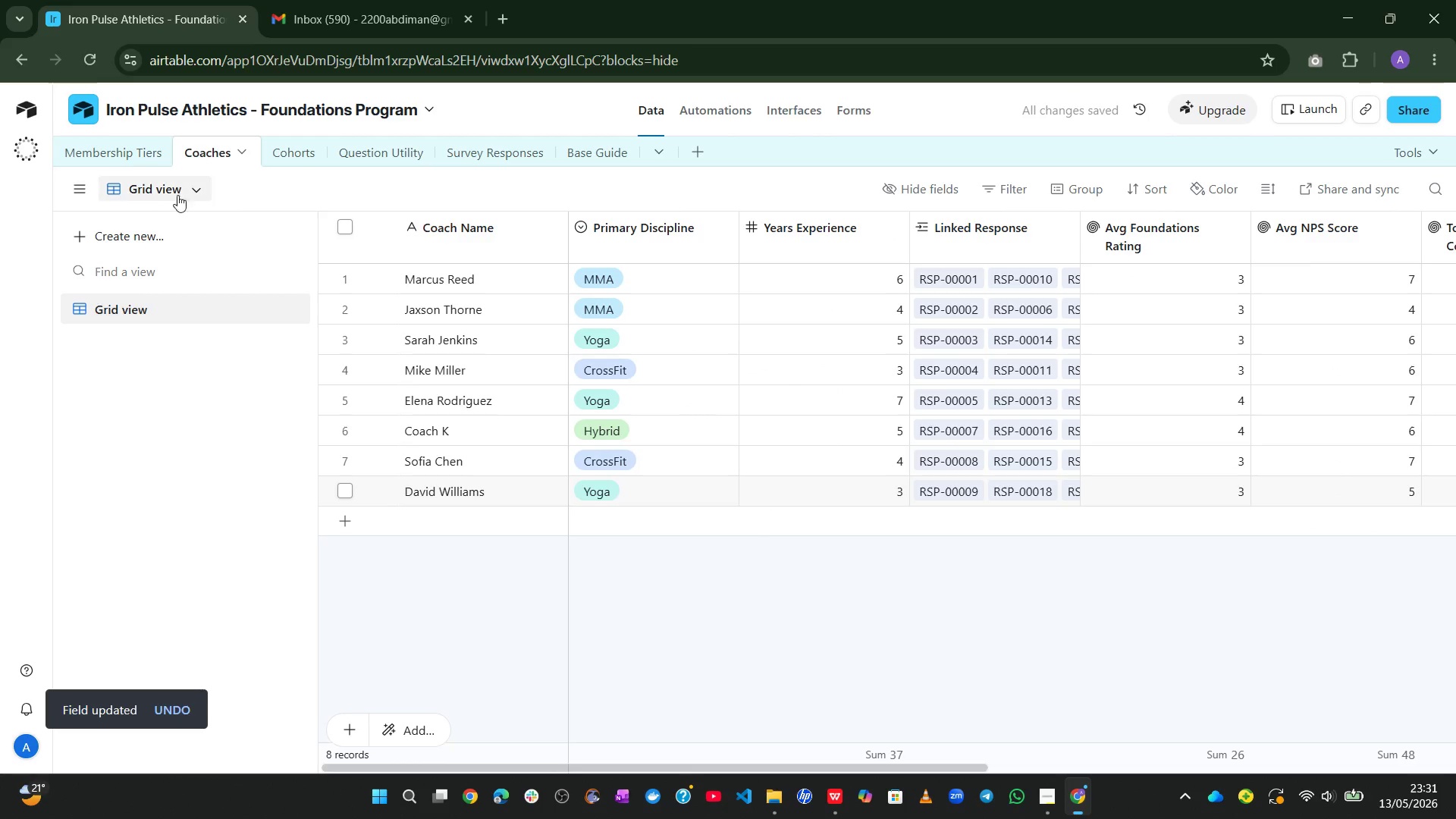 
left_click([116, 151])
 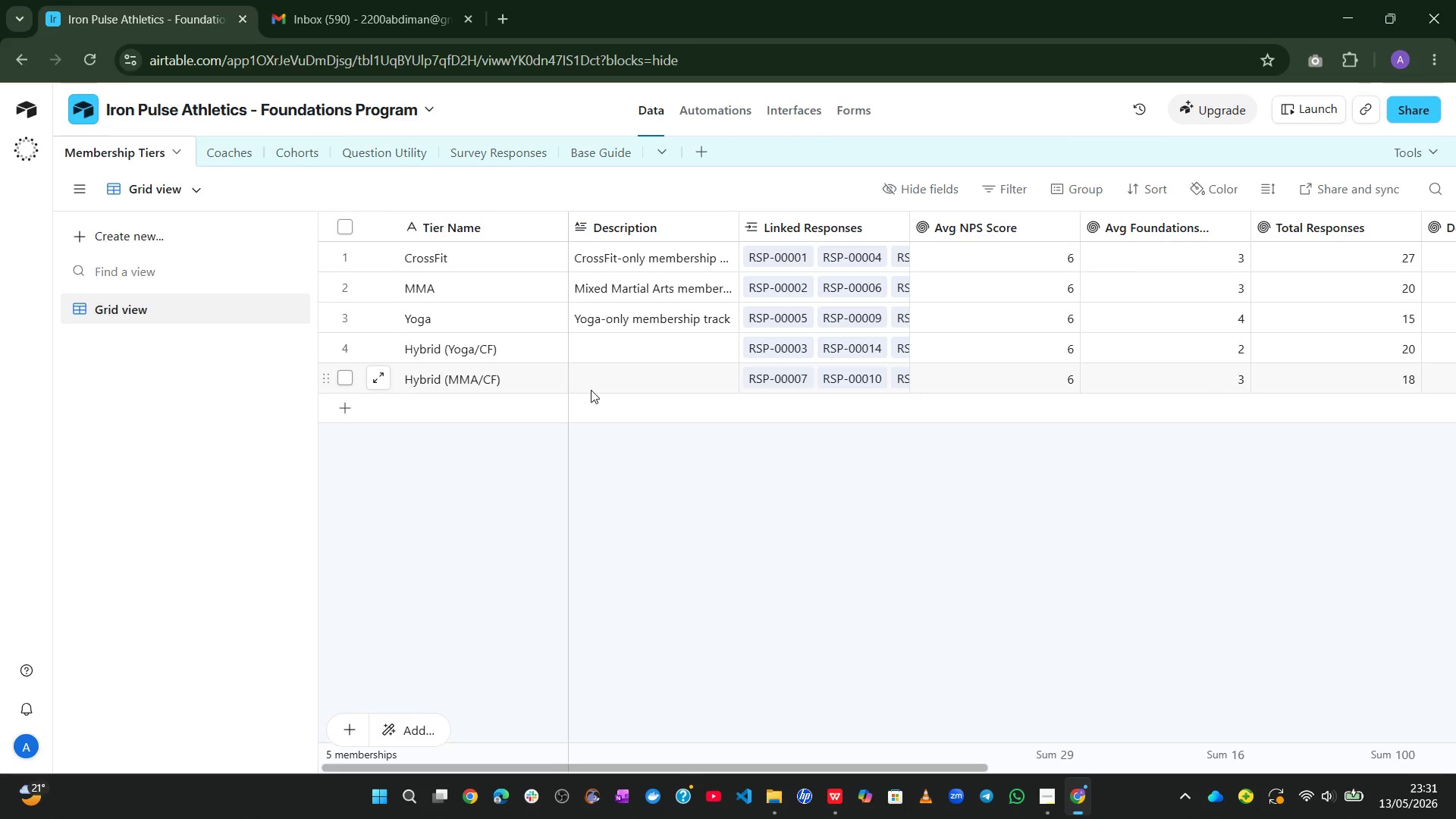 
wait(47.58)
 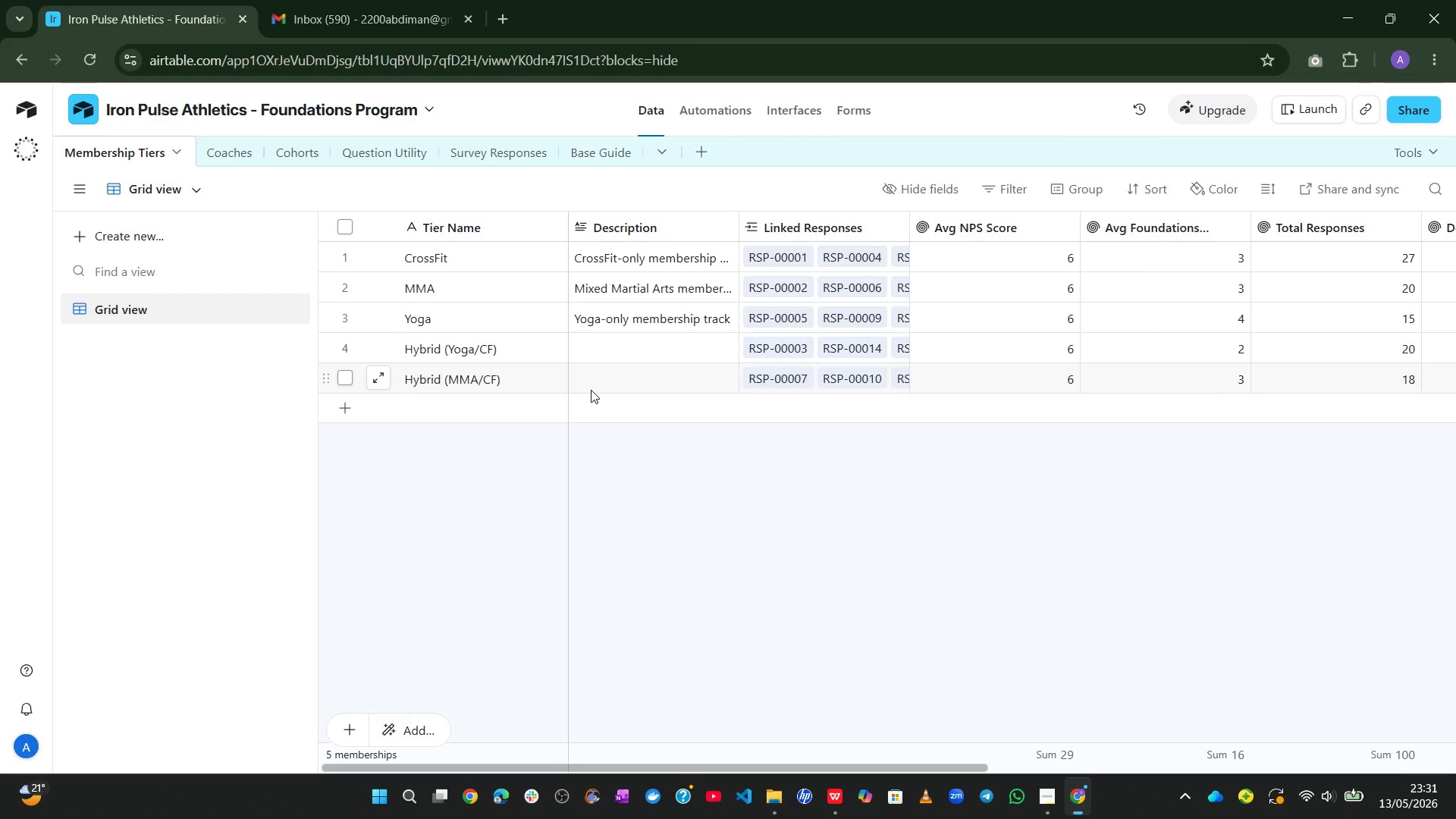 
left_click([786, 108])
 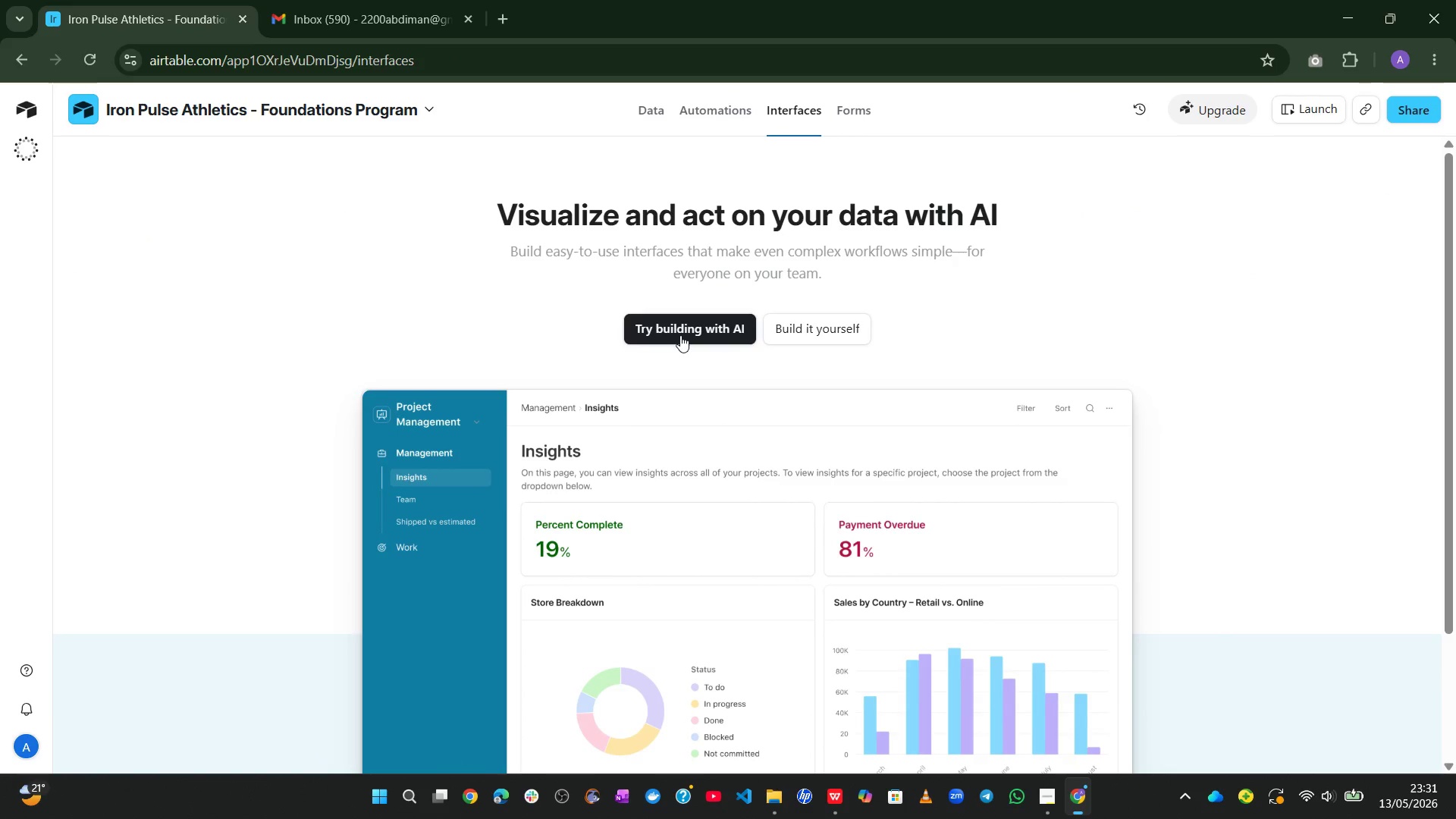 
wait(11.7)
 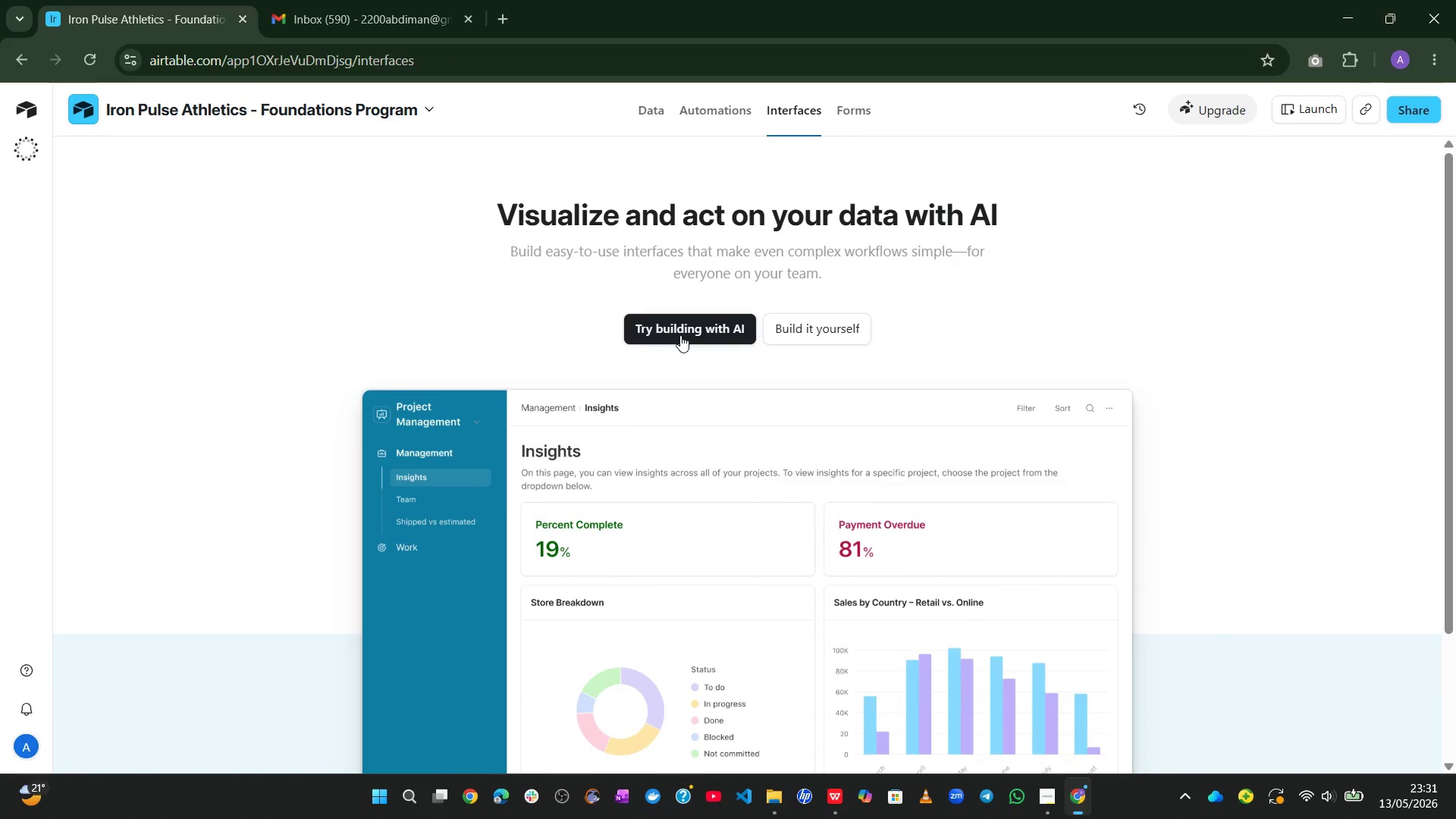 
left_click([665, 114])
 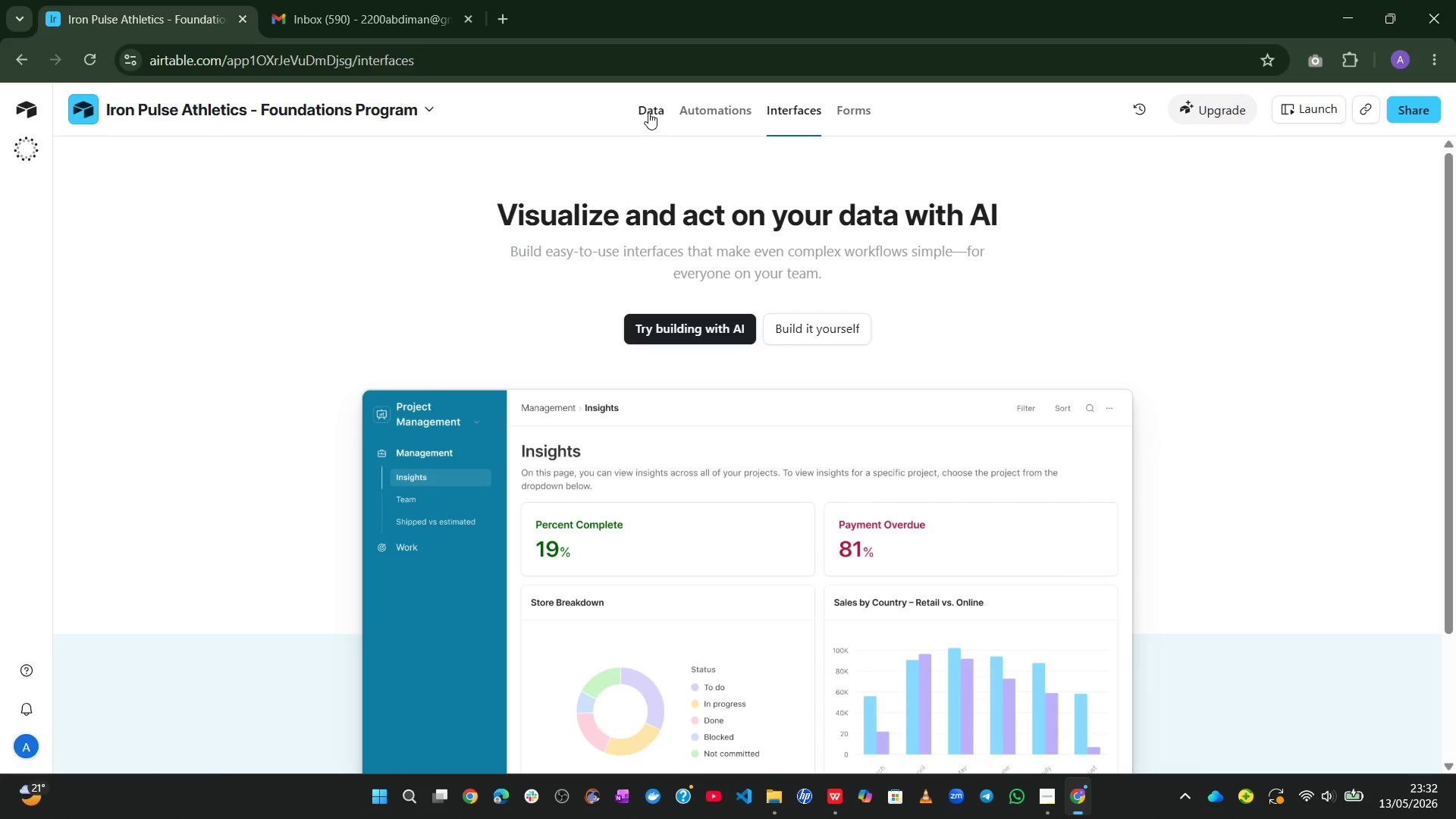 
left_click([648, 112])
 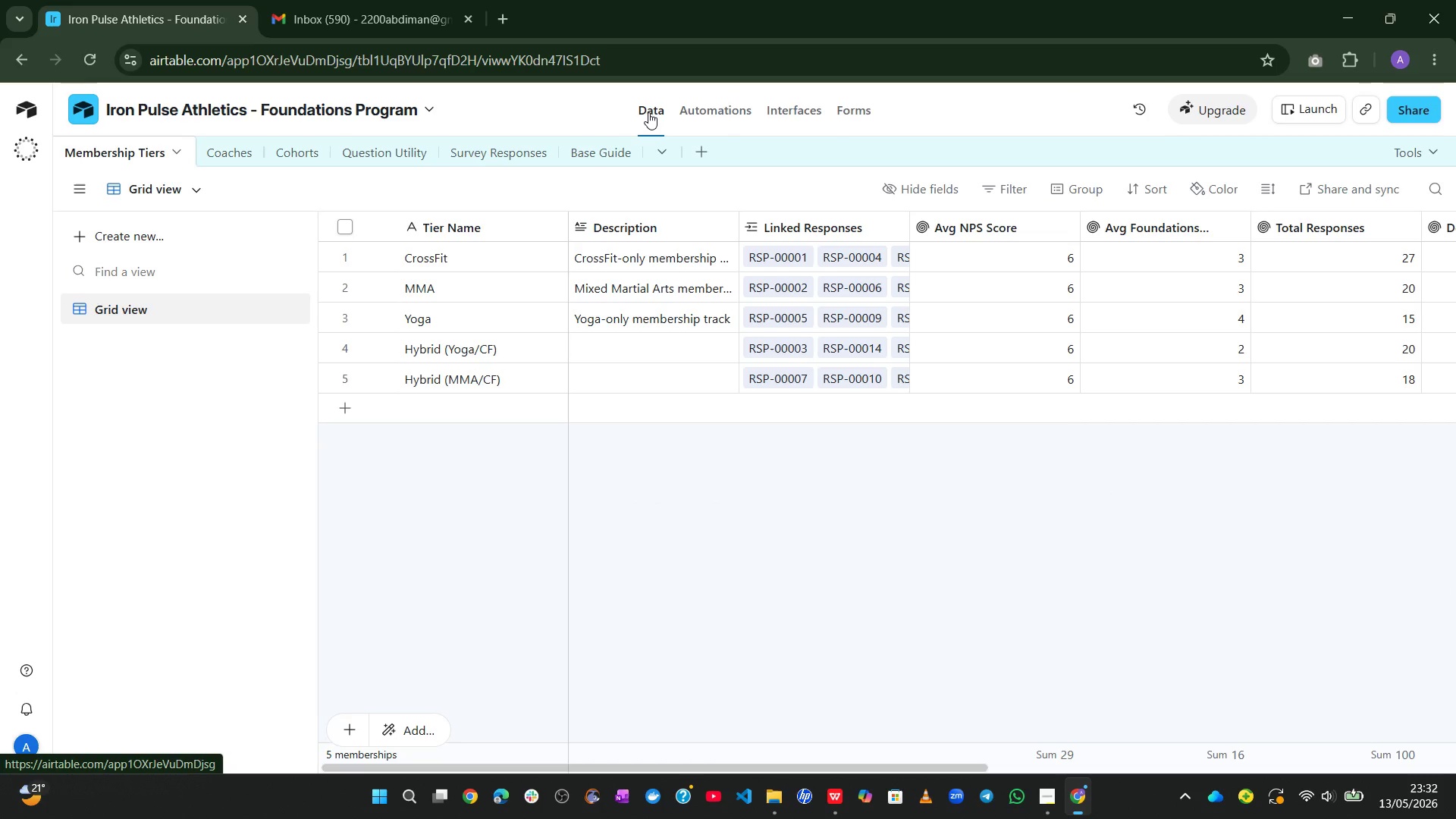 
wait(7.31)
 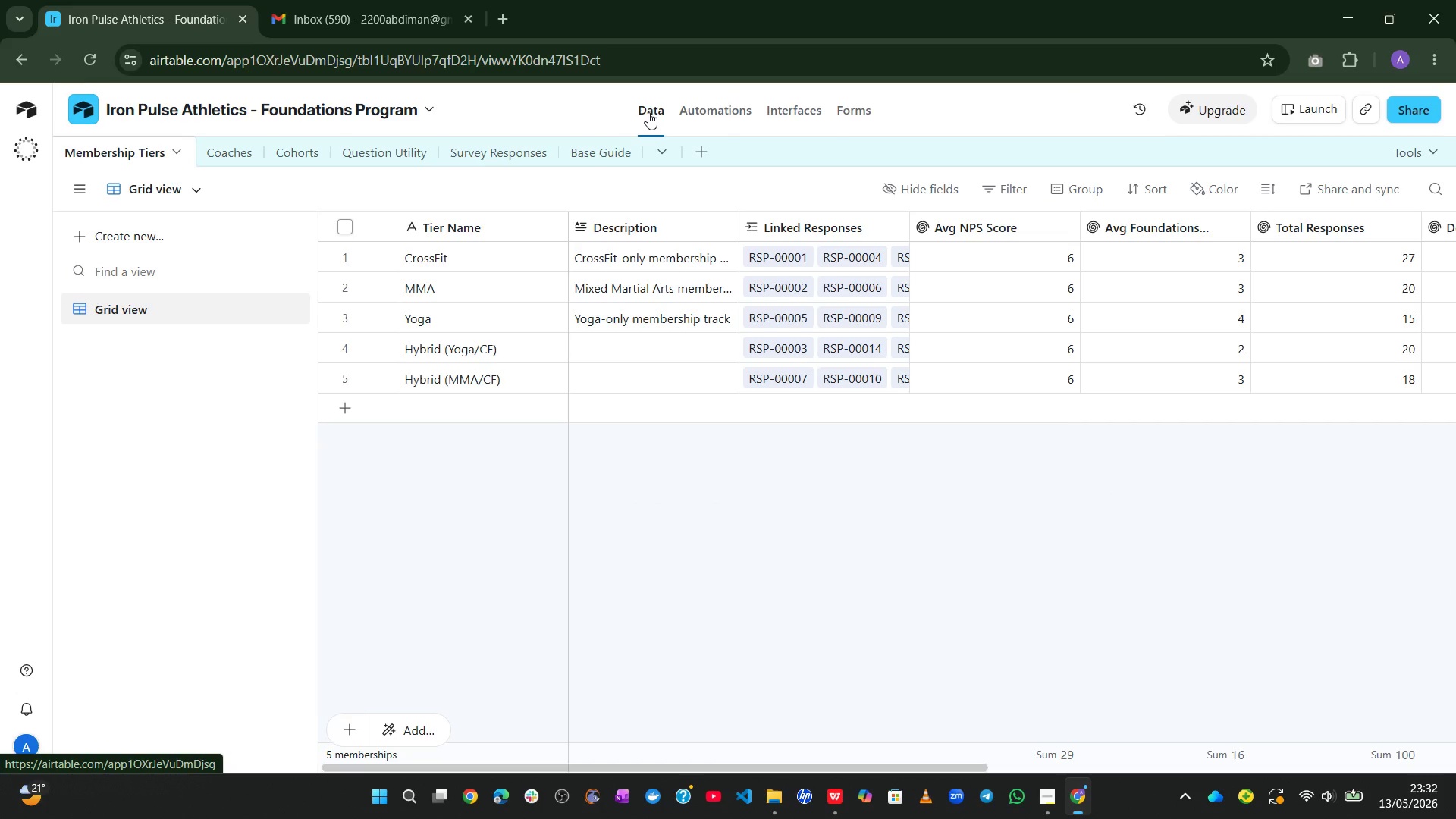 
left_click([453, 153])
 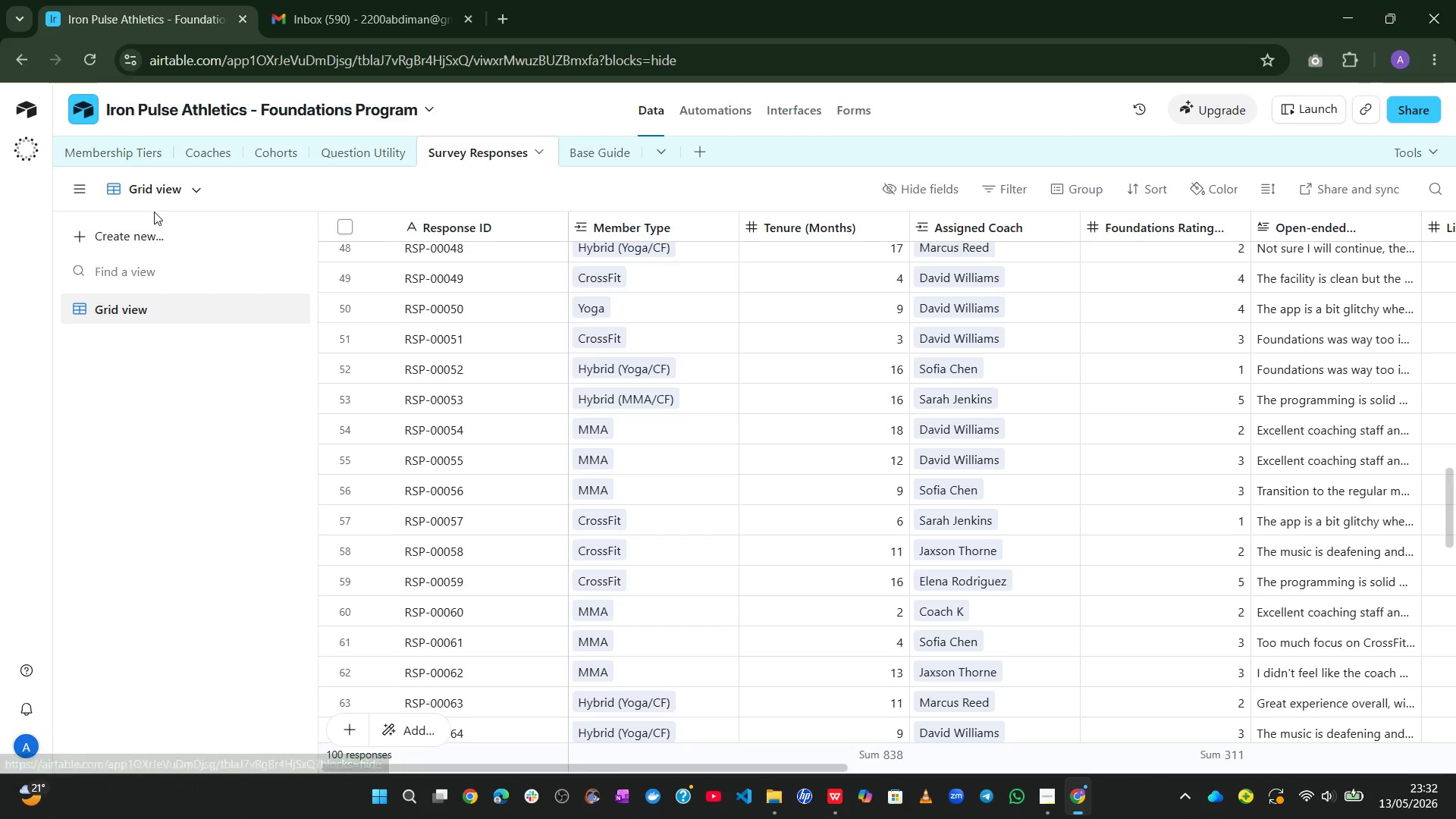 
left_click([134, 232])
 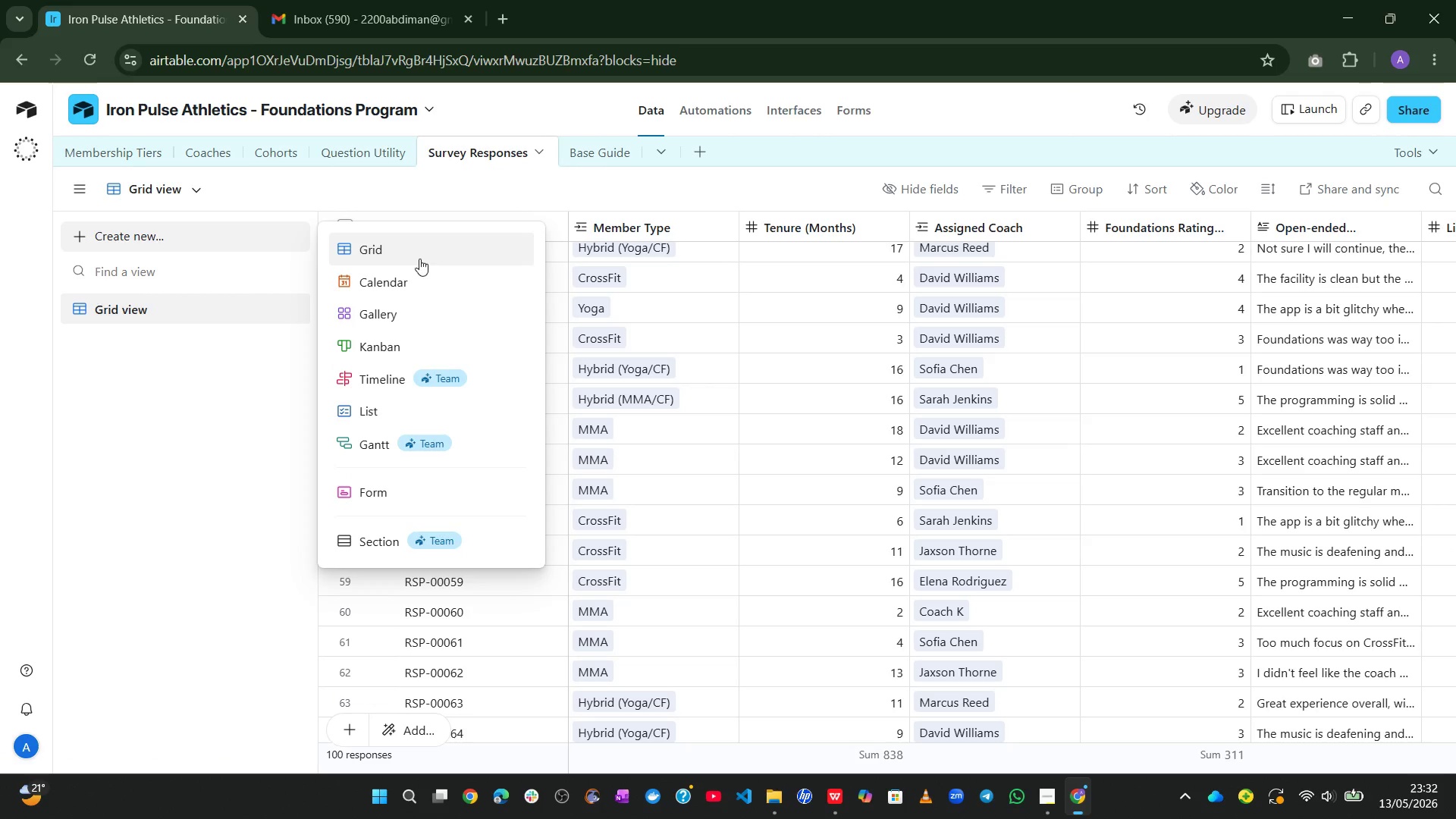 
wait(5.89)
 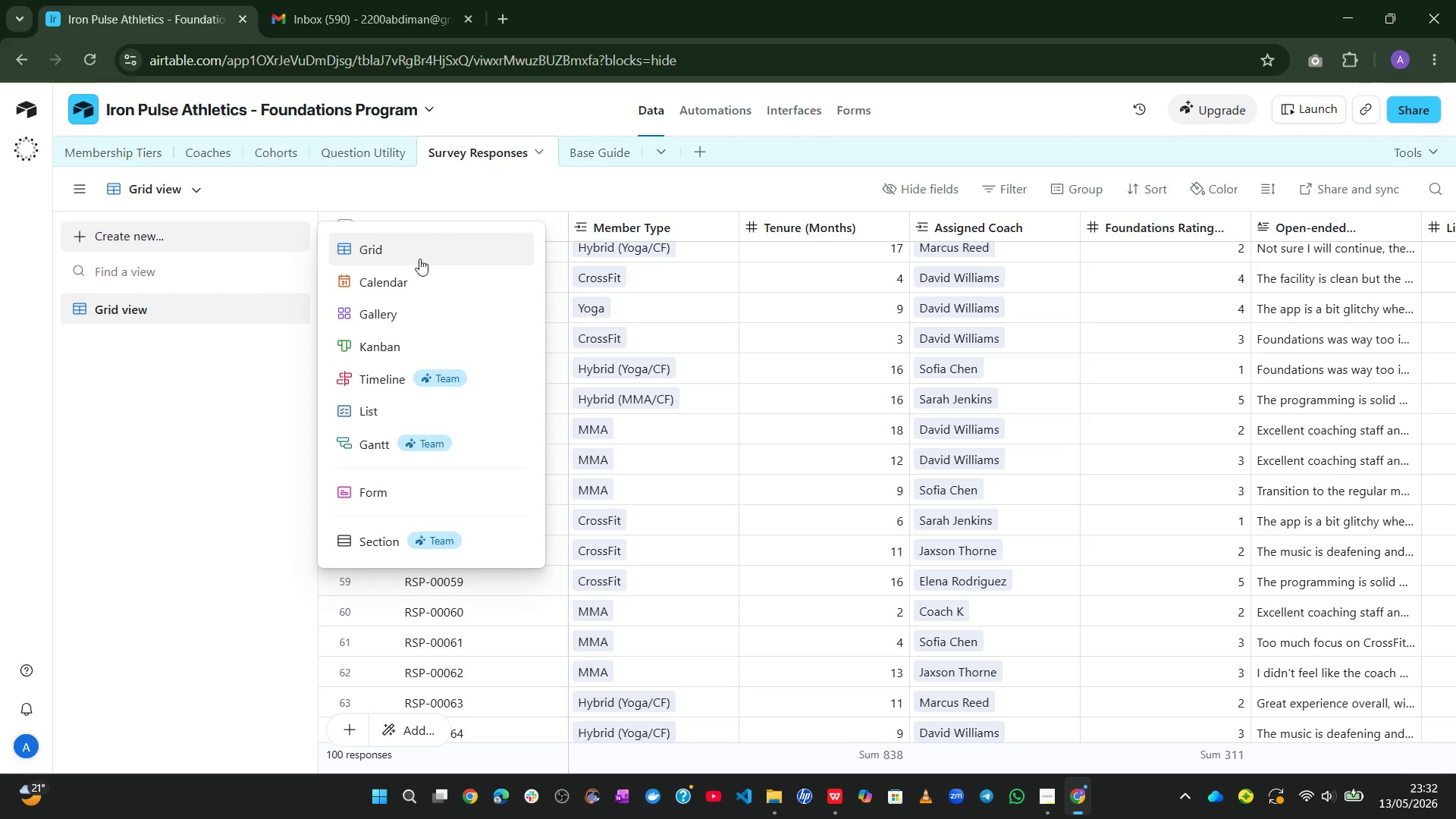 
left_click([446, 323])
 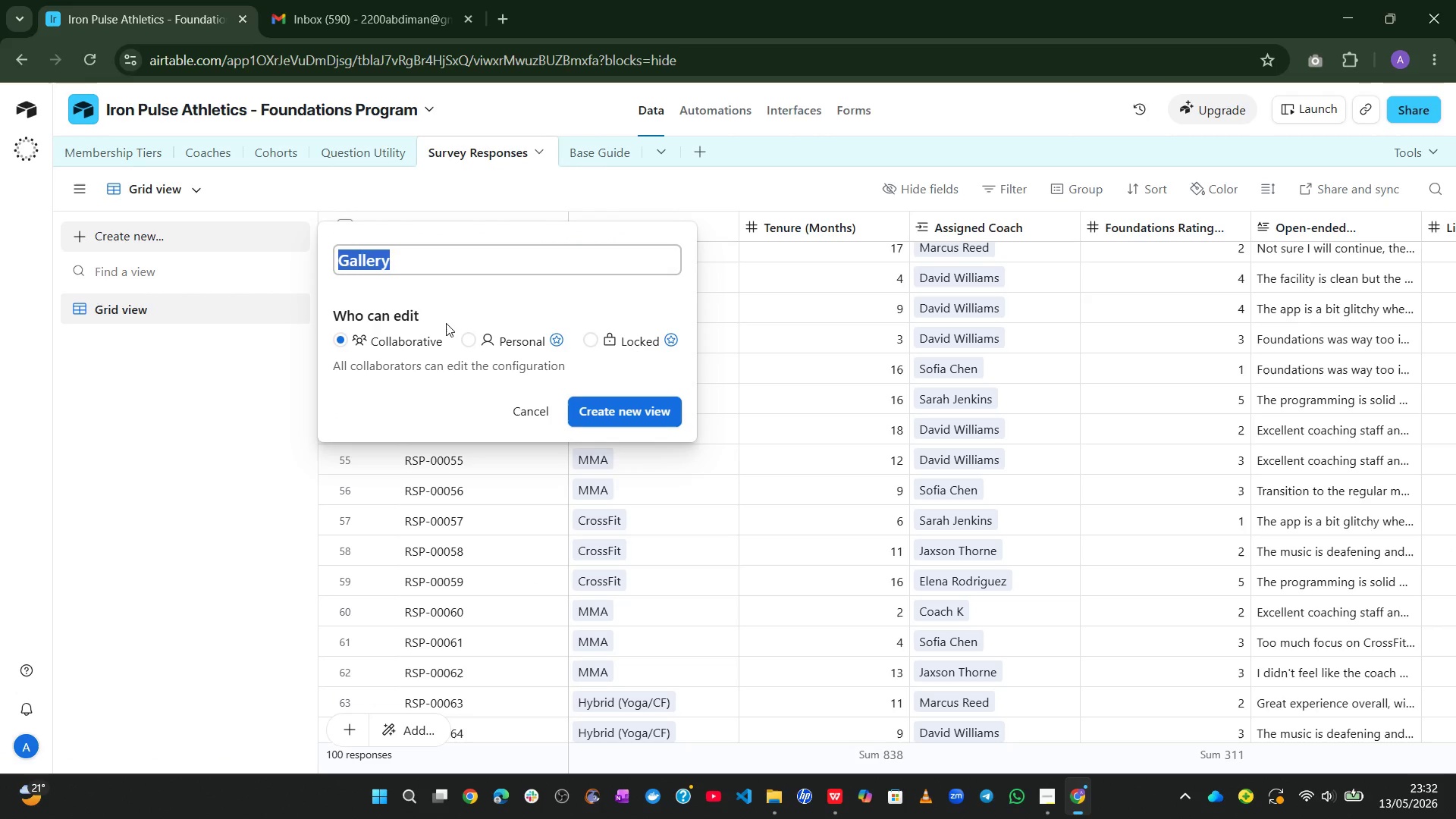 
wait(5.66)
 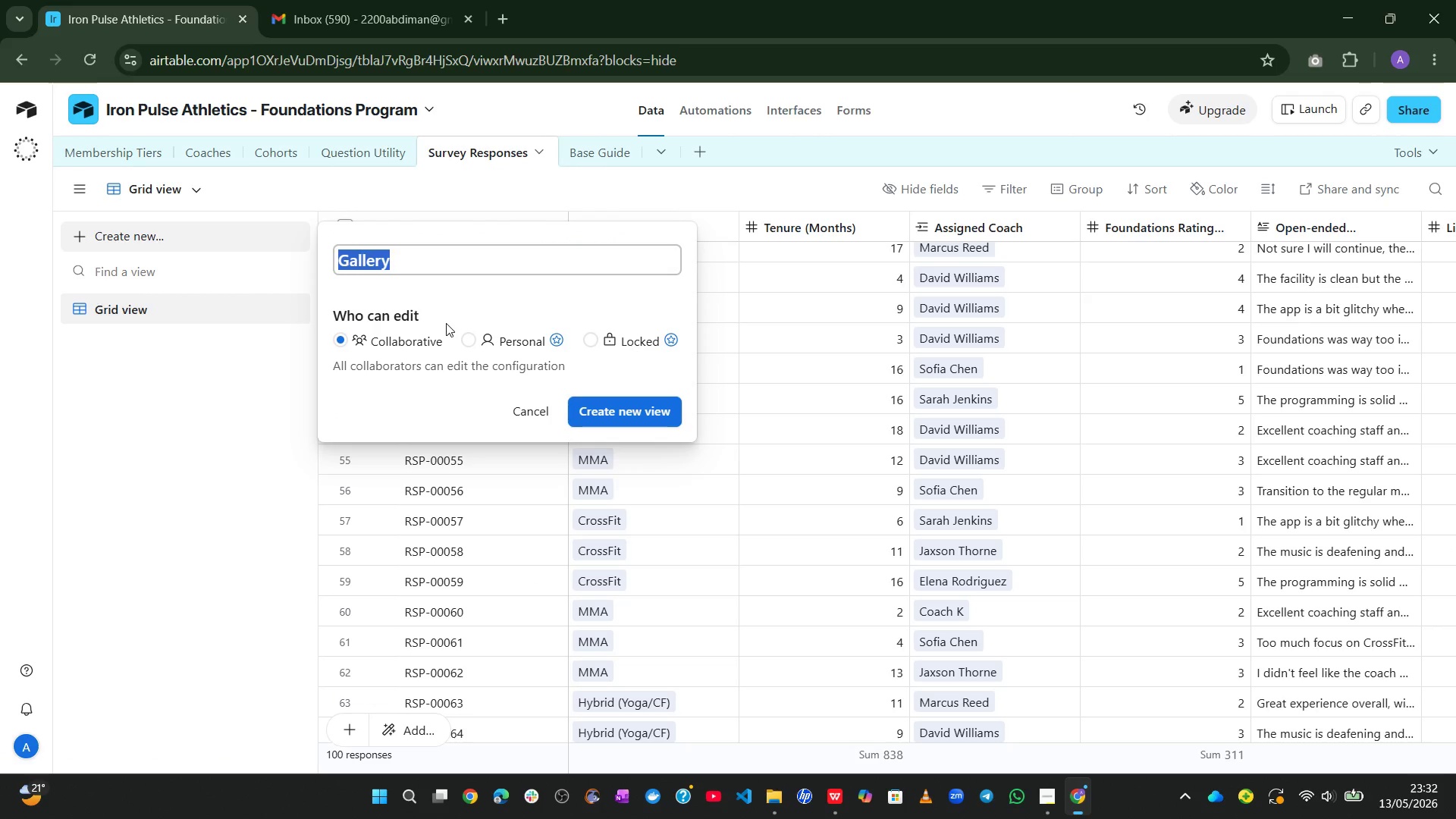 
type(Churn Risk Galery)
 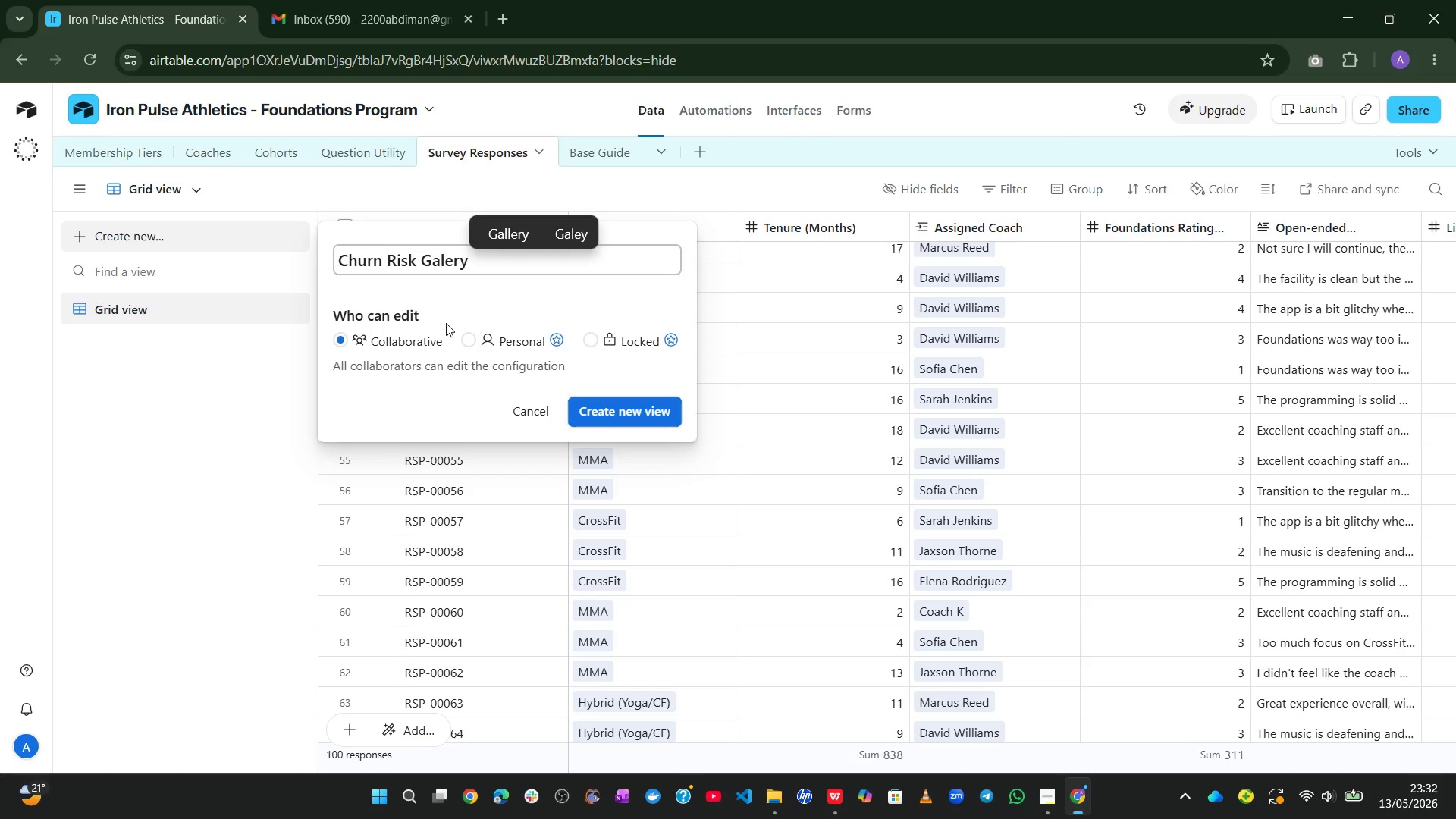 
left_click([507, 245])
 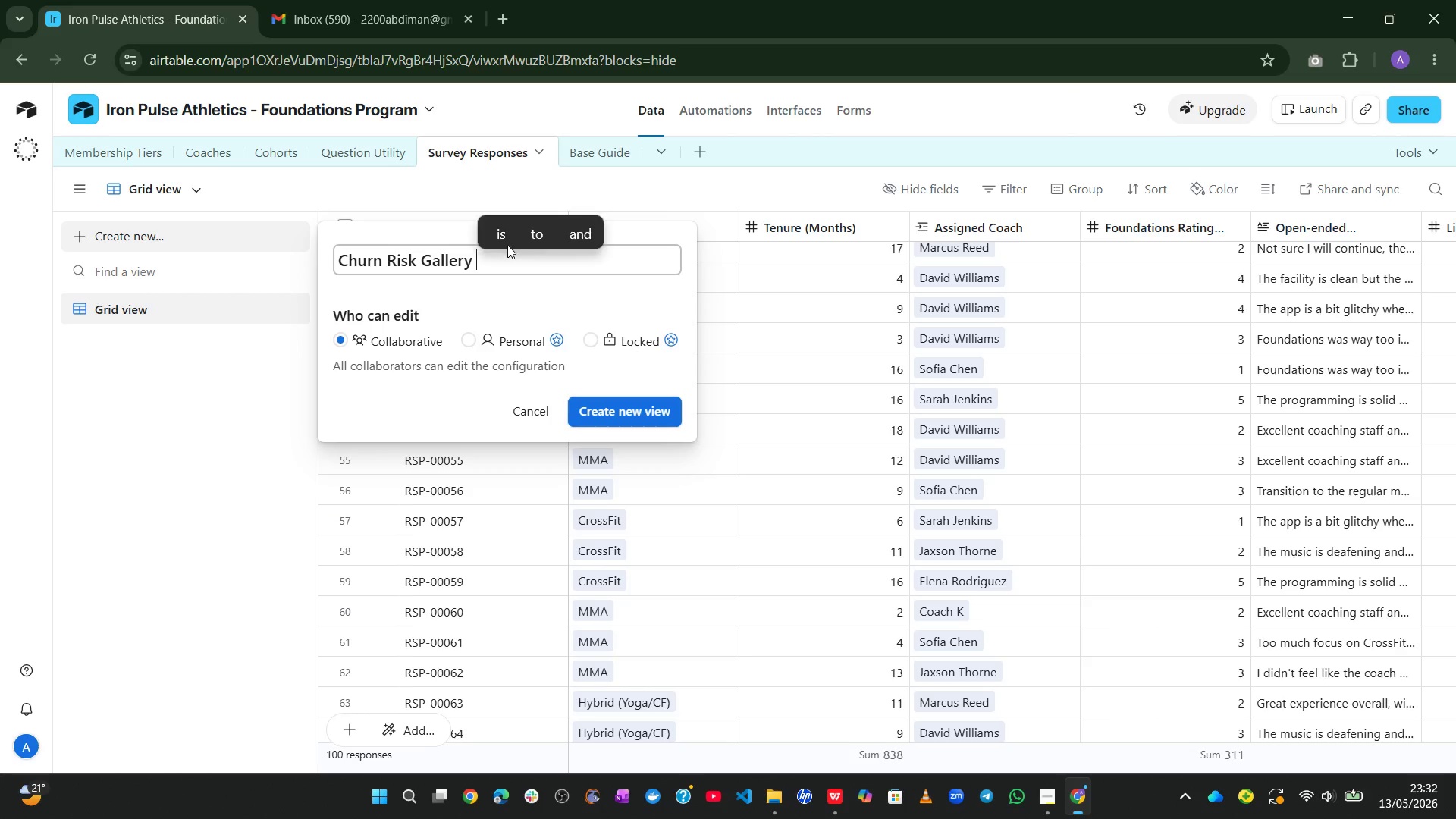 
key(Backspace)
 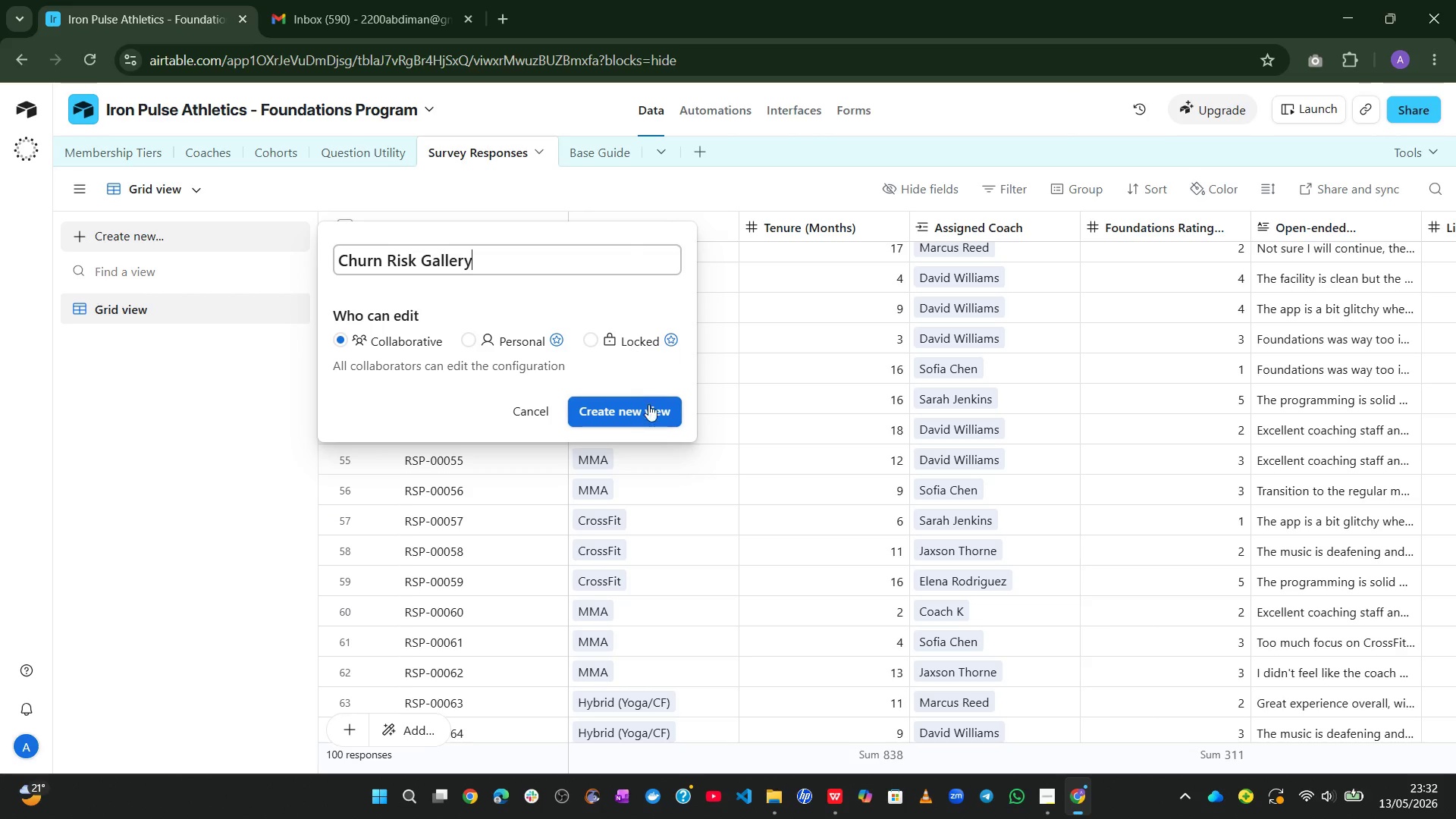 
left_click([641, 414])
 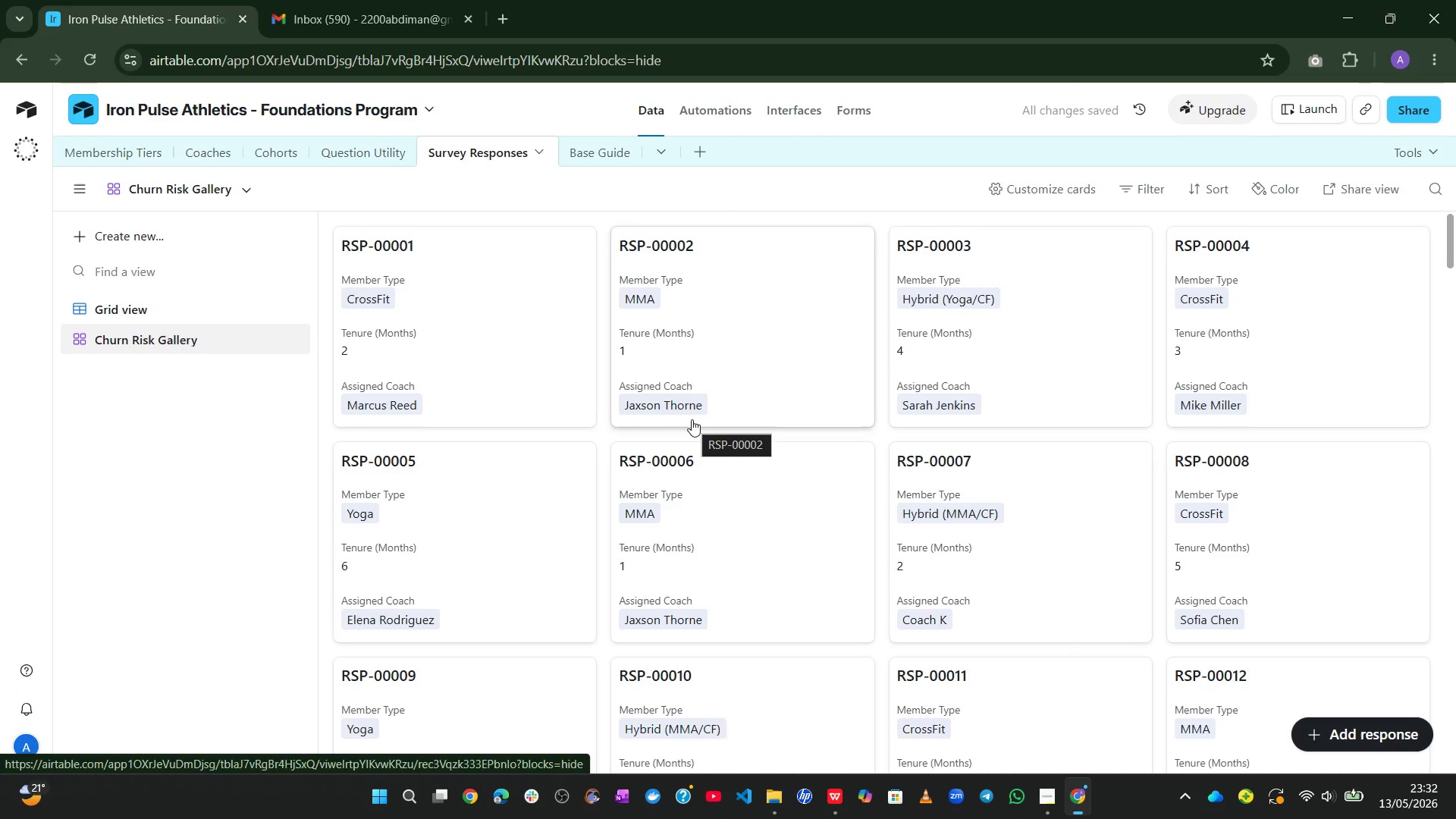 
wait(10.55)
 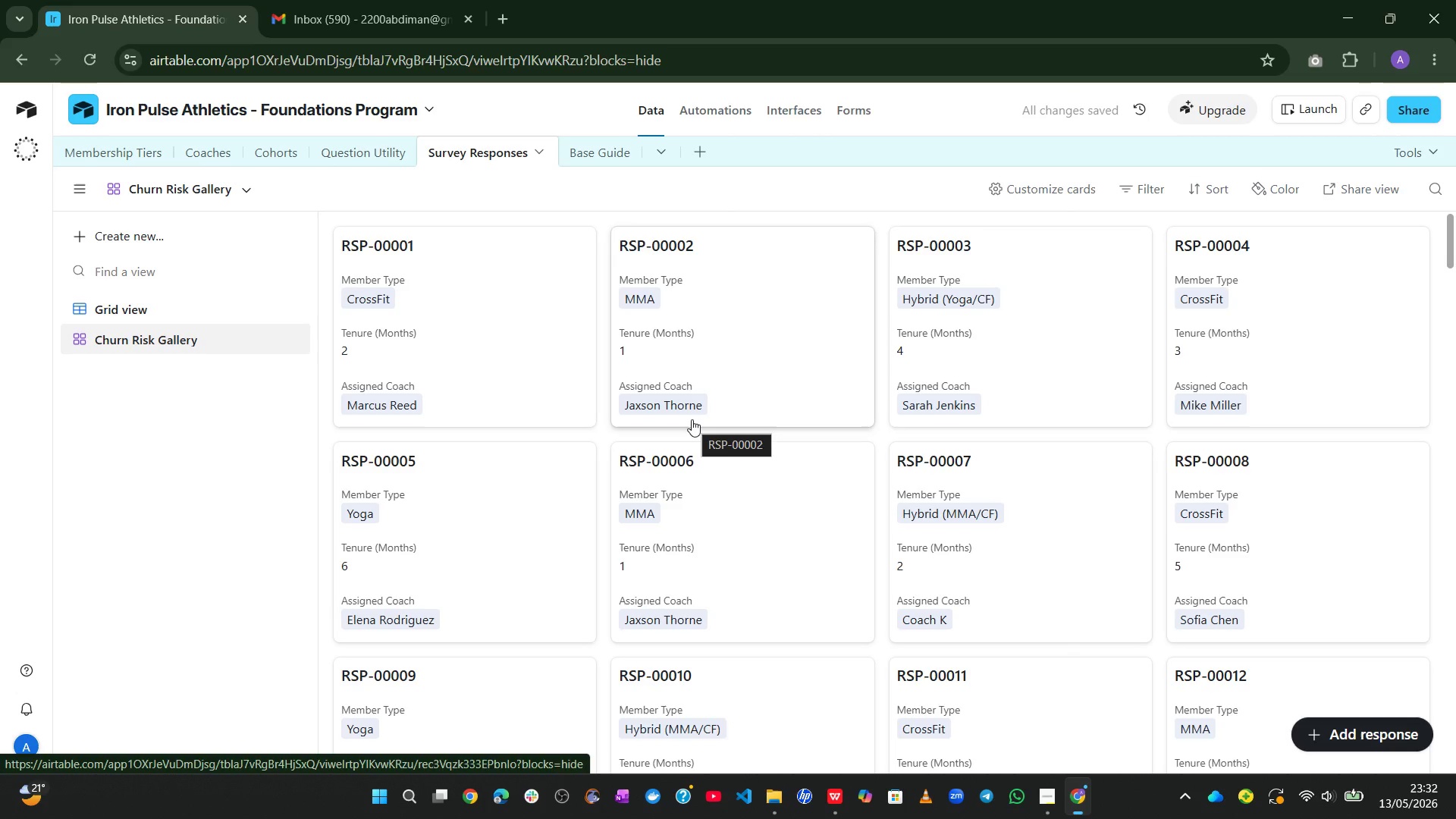 
left_click([1141, 190])
 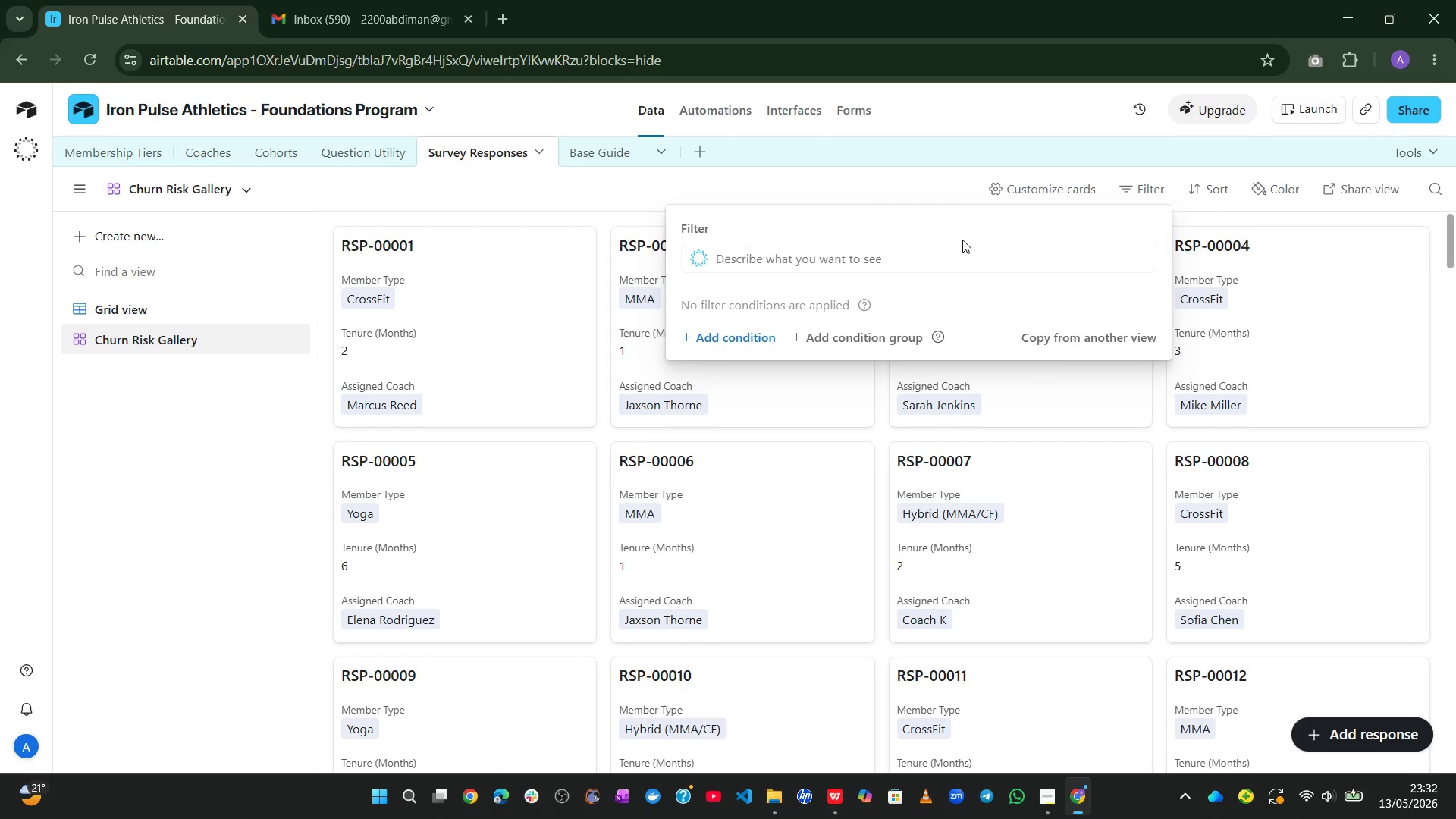 
wait(6.48)
 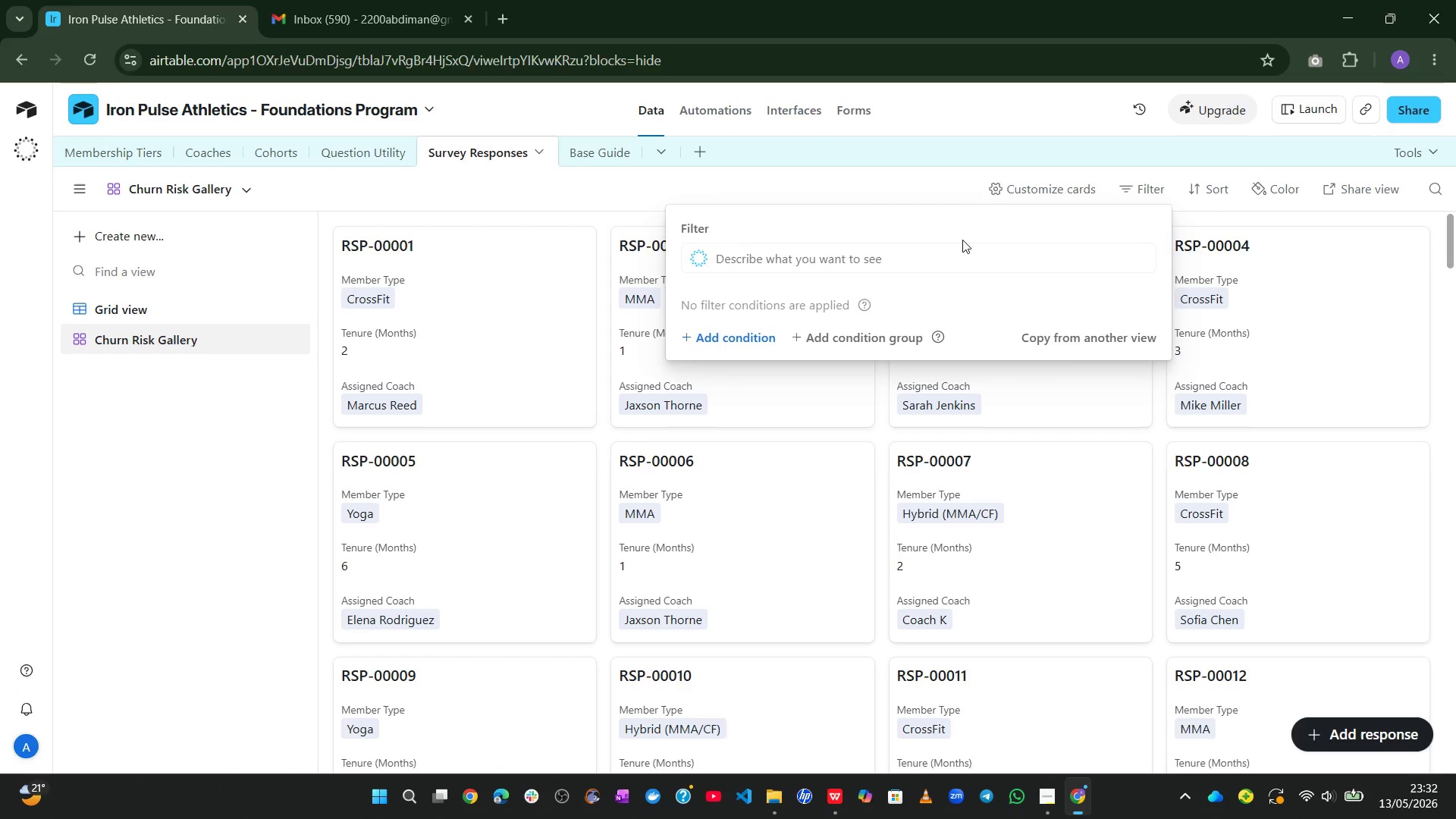 
left_click([752, 340])
 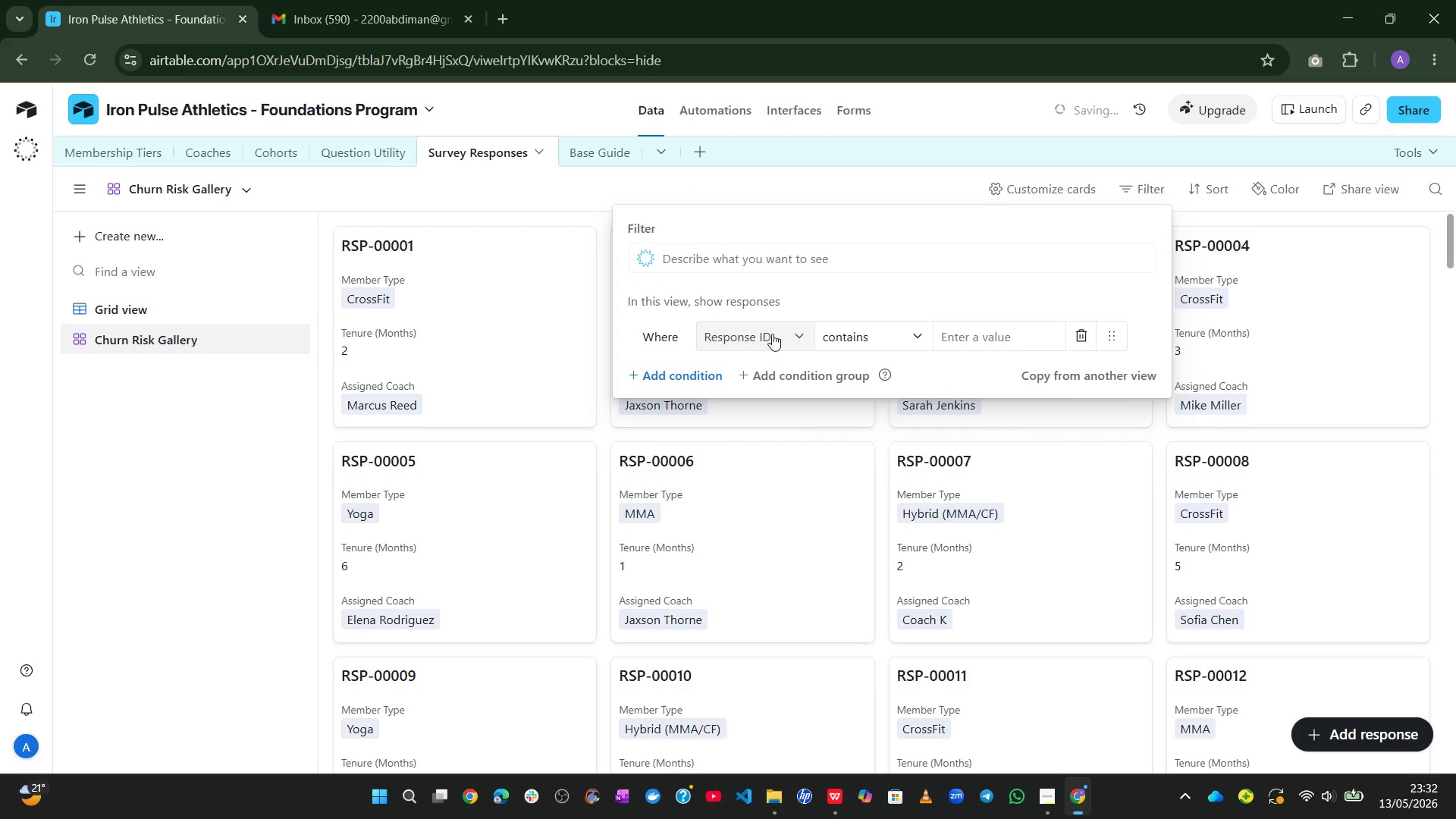 
left_click([774, 331])
 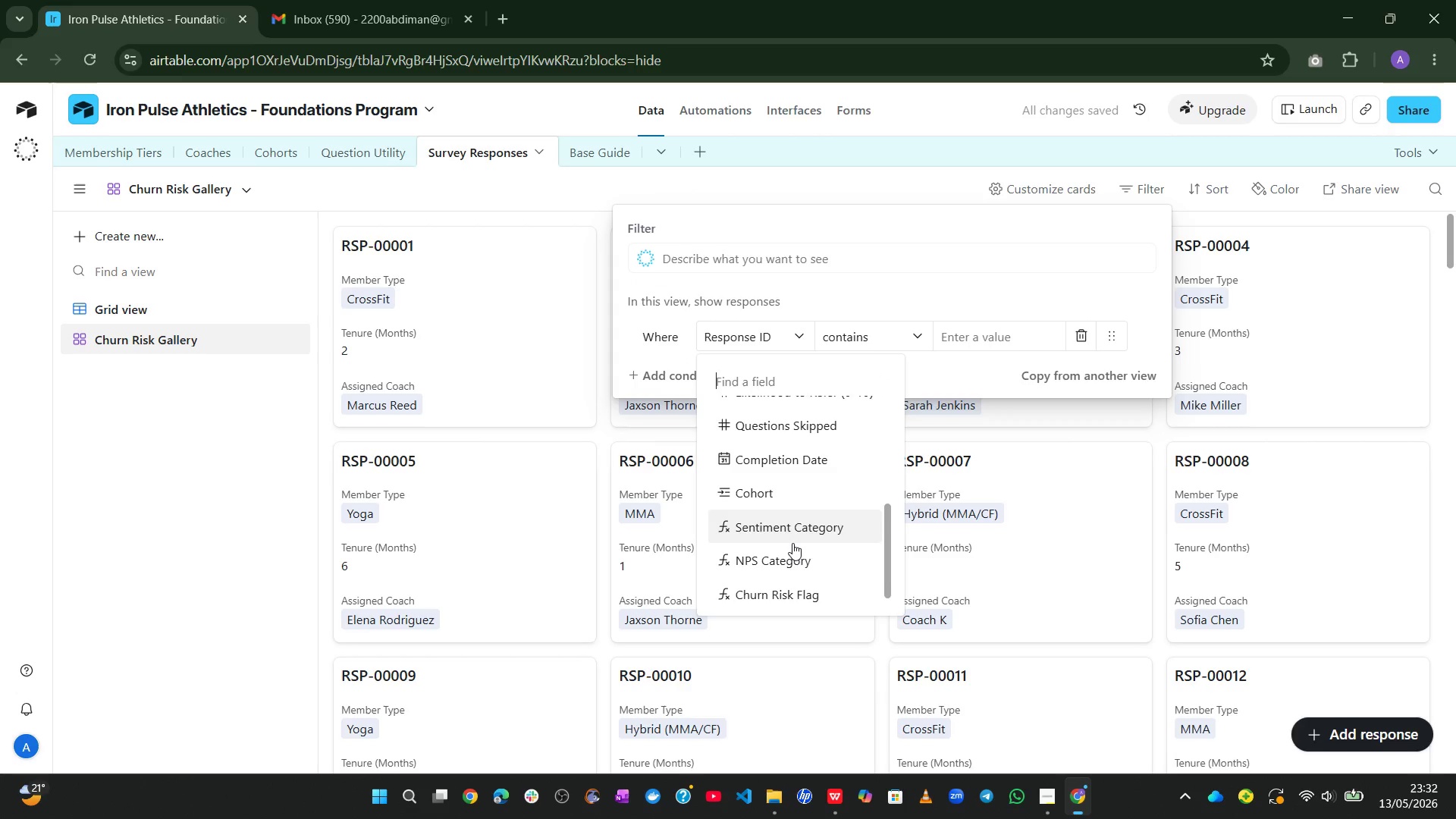 
wait(6.0)
 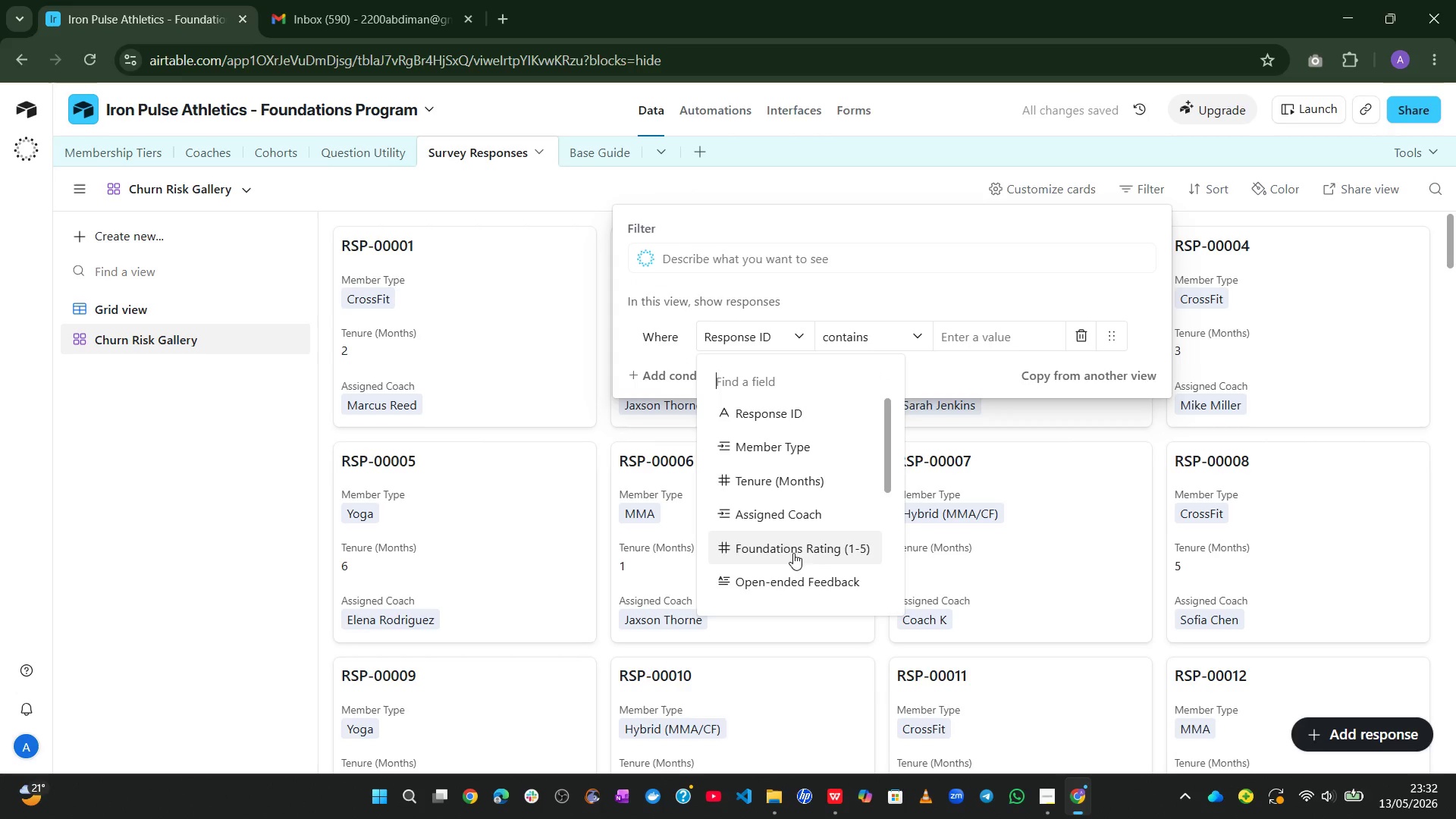 
left_click([783, 570])
 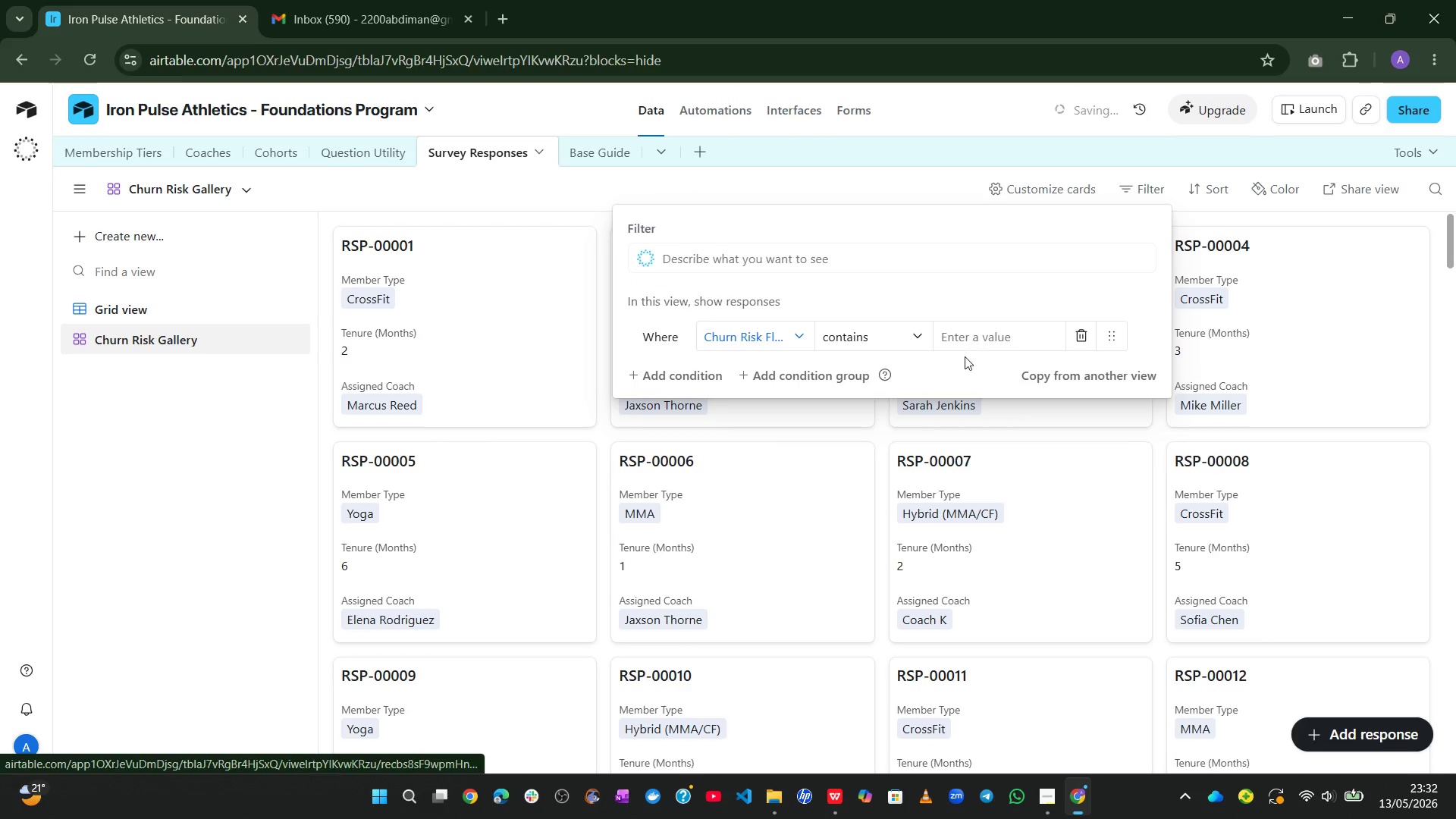 
left_click([970, 343])
 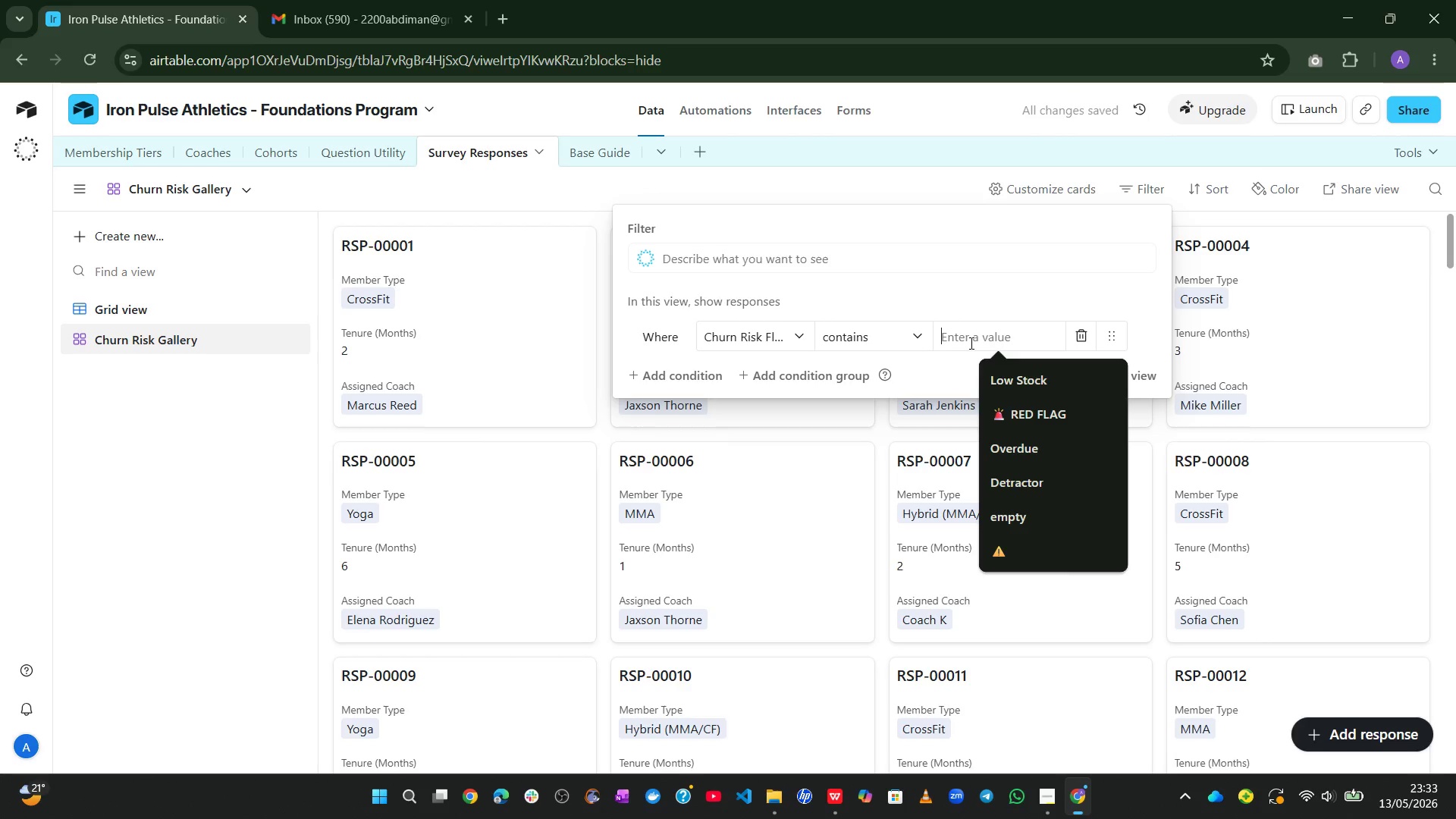 
type(Churn)
 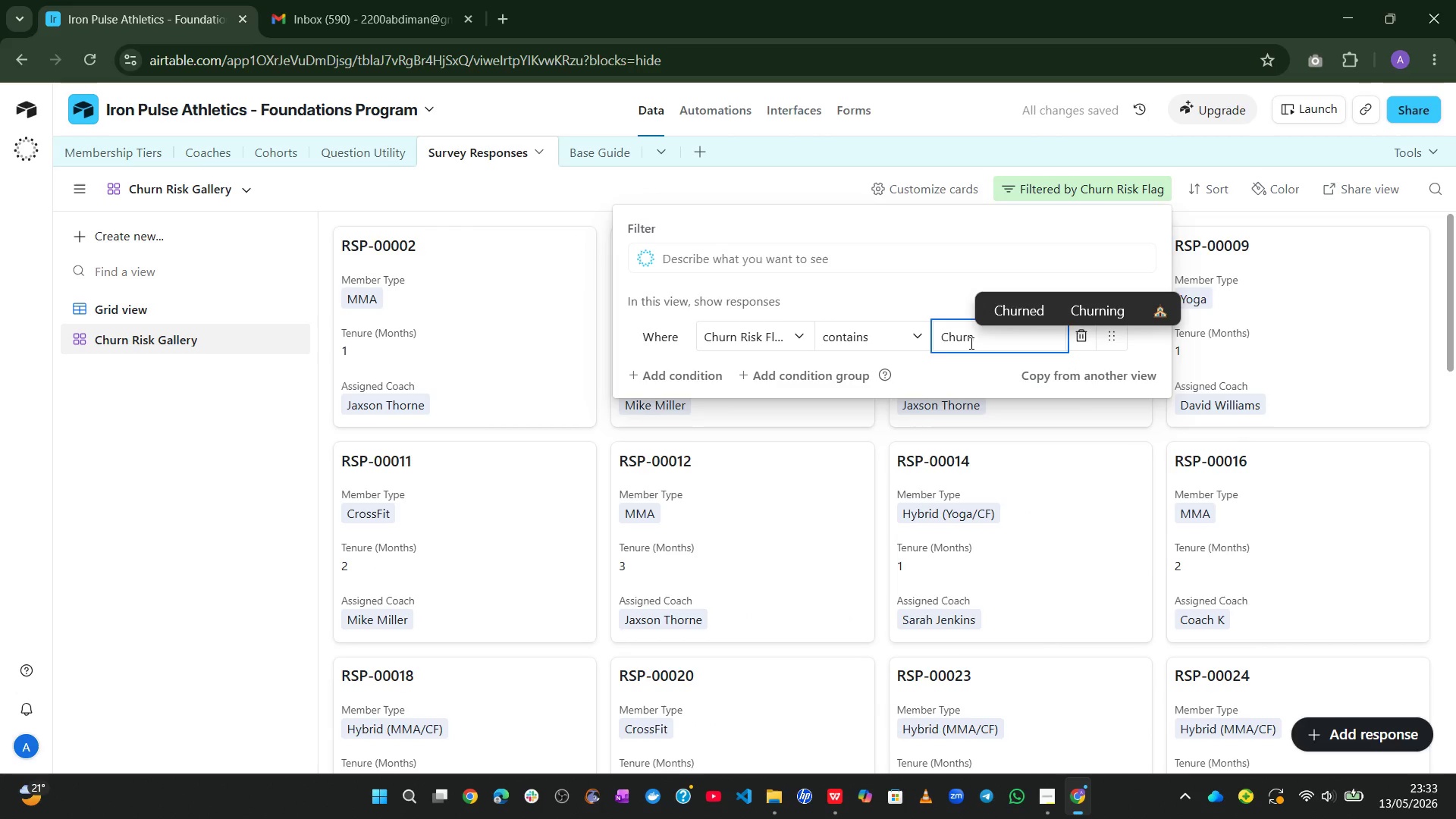 
type( Risk)
 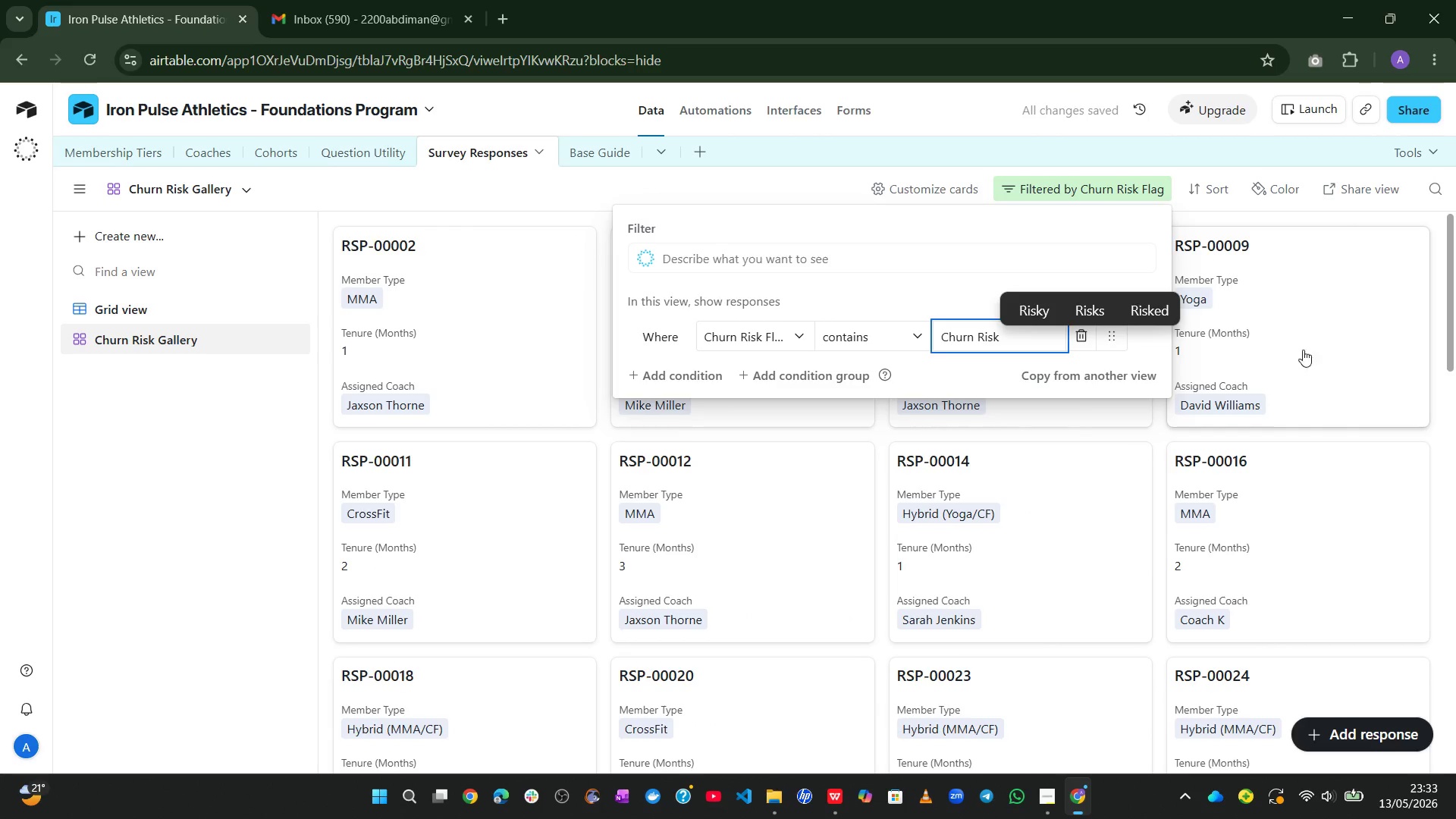 
left_click([1325, 347])
 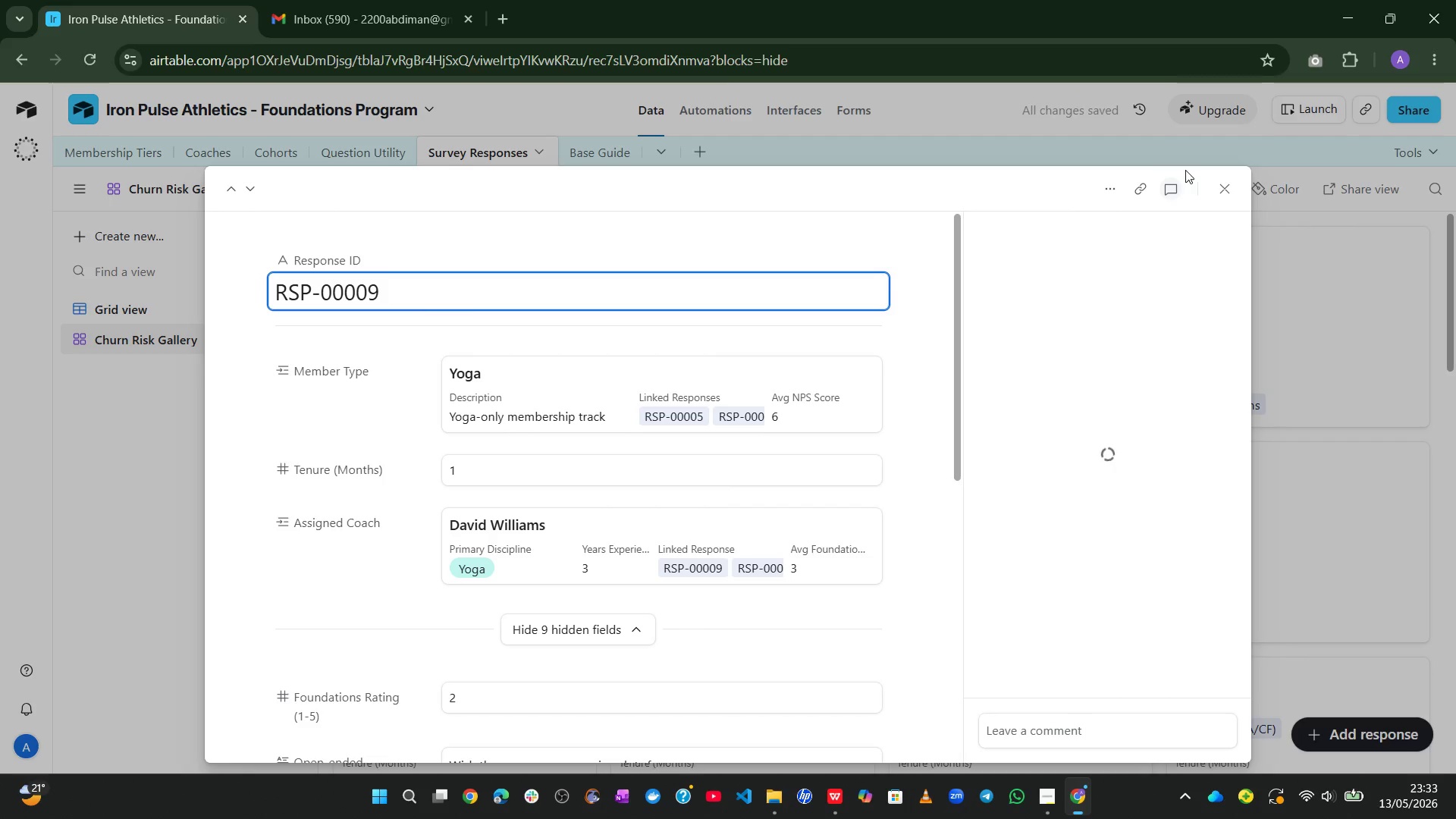 
left_click([1225, 195])
 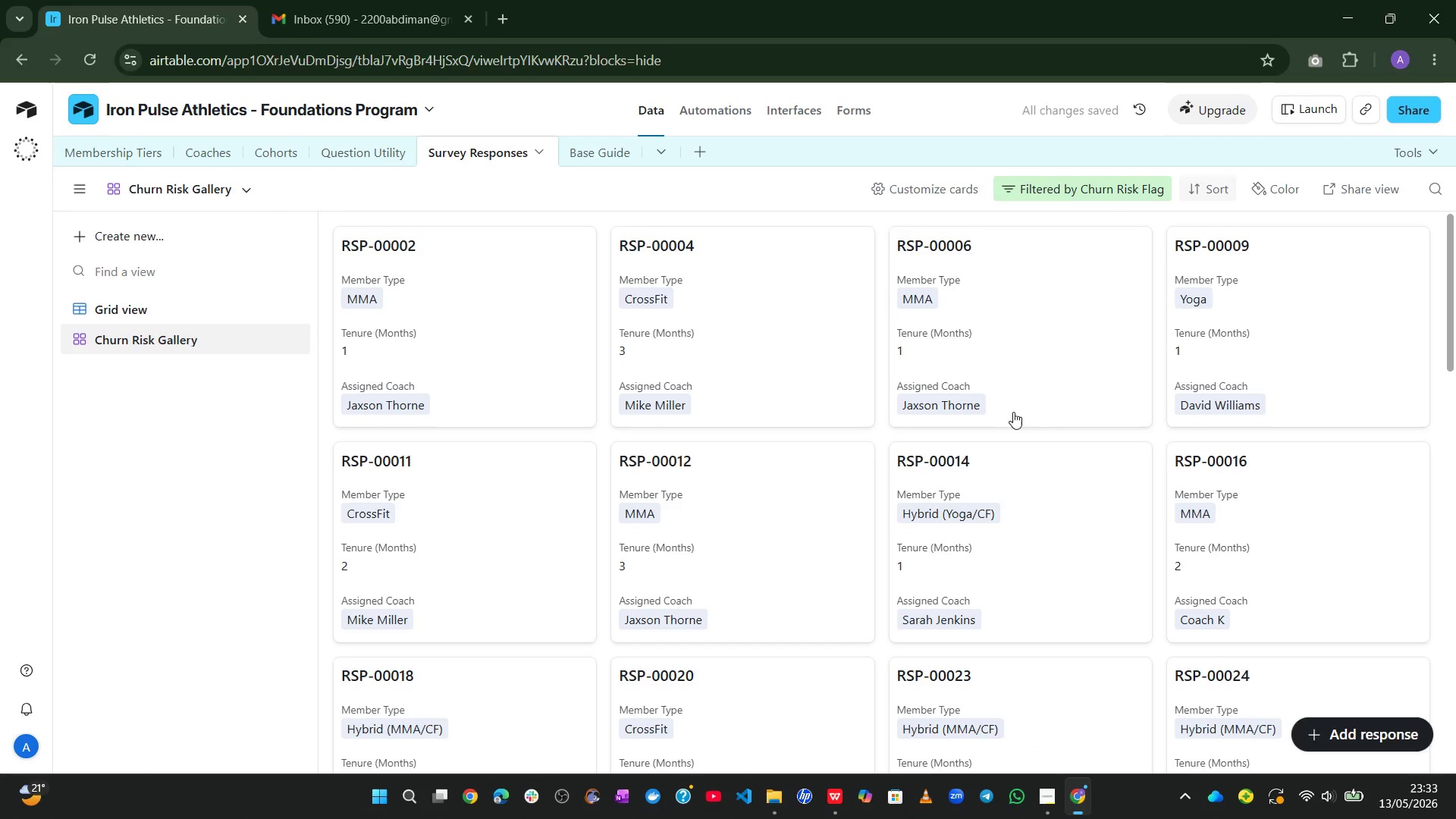 
mouse_move([928, 512])
 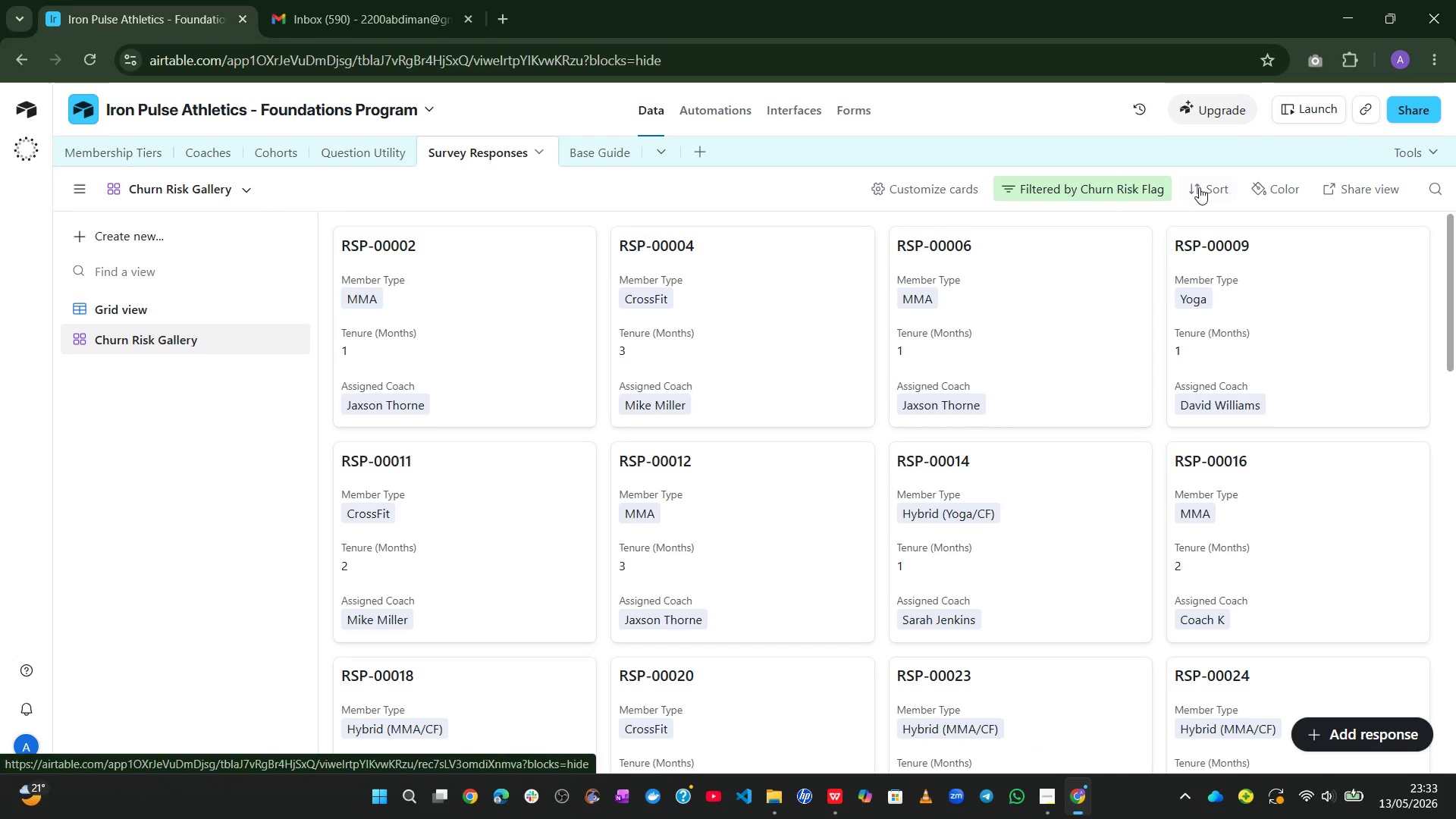 
left_click([1204, 184])
 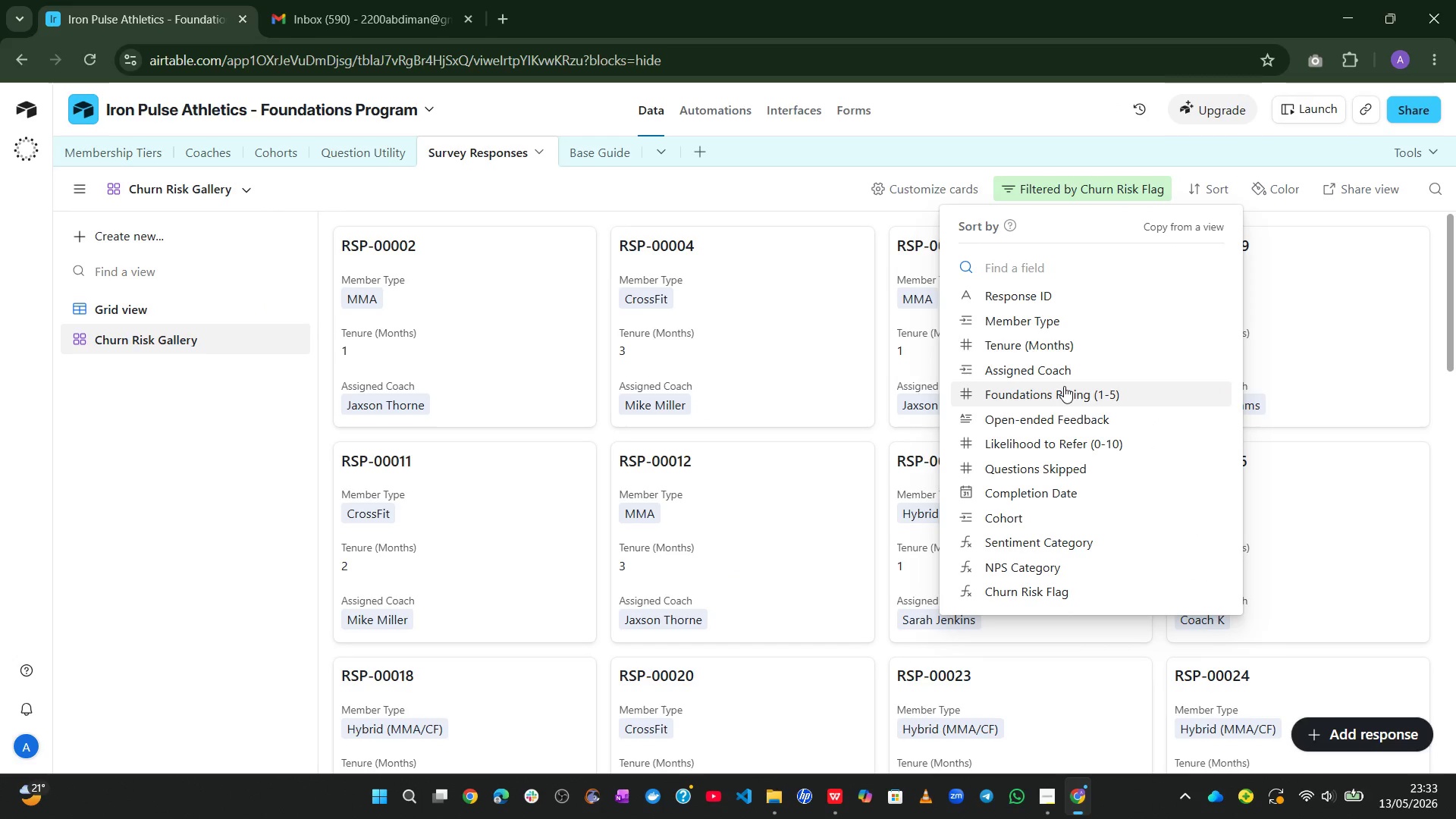 
wait(5.61)
 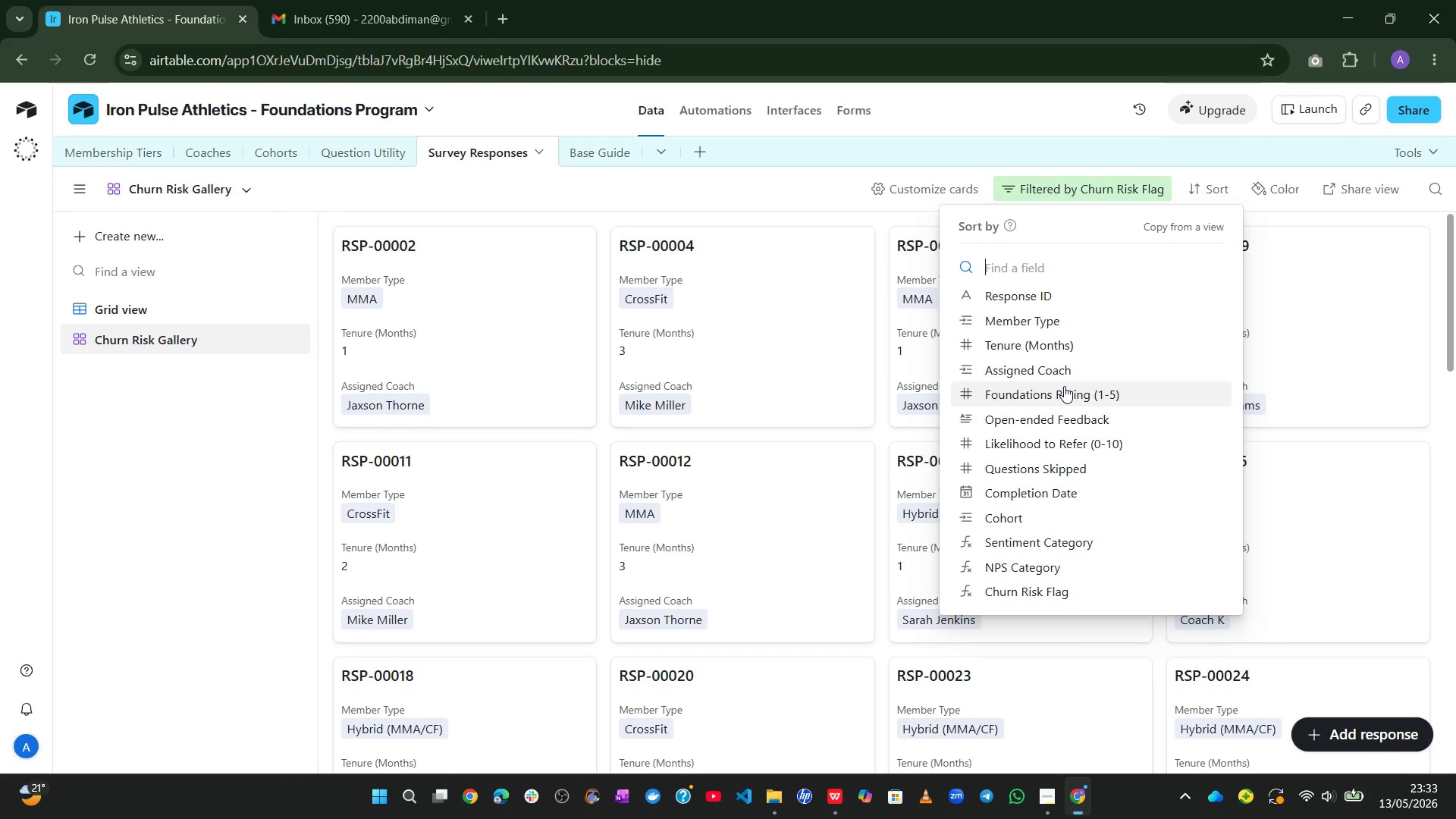 
left_click([1066, 347])
 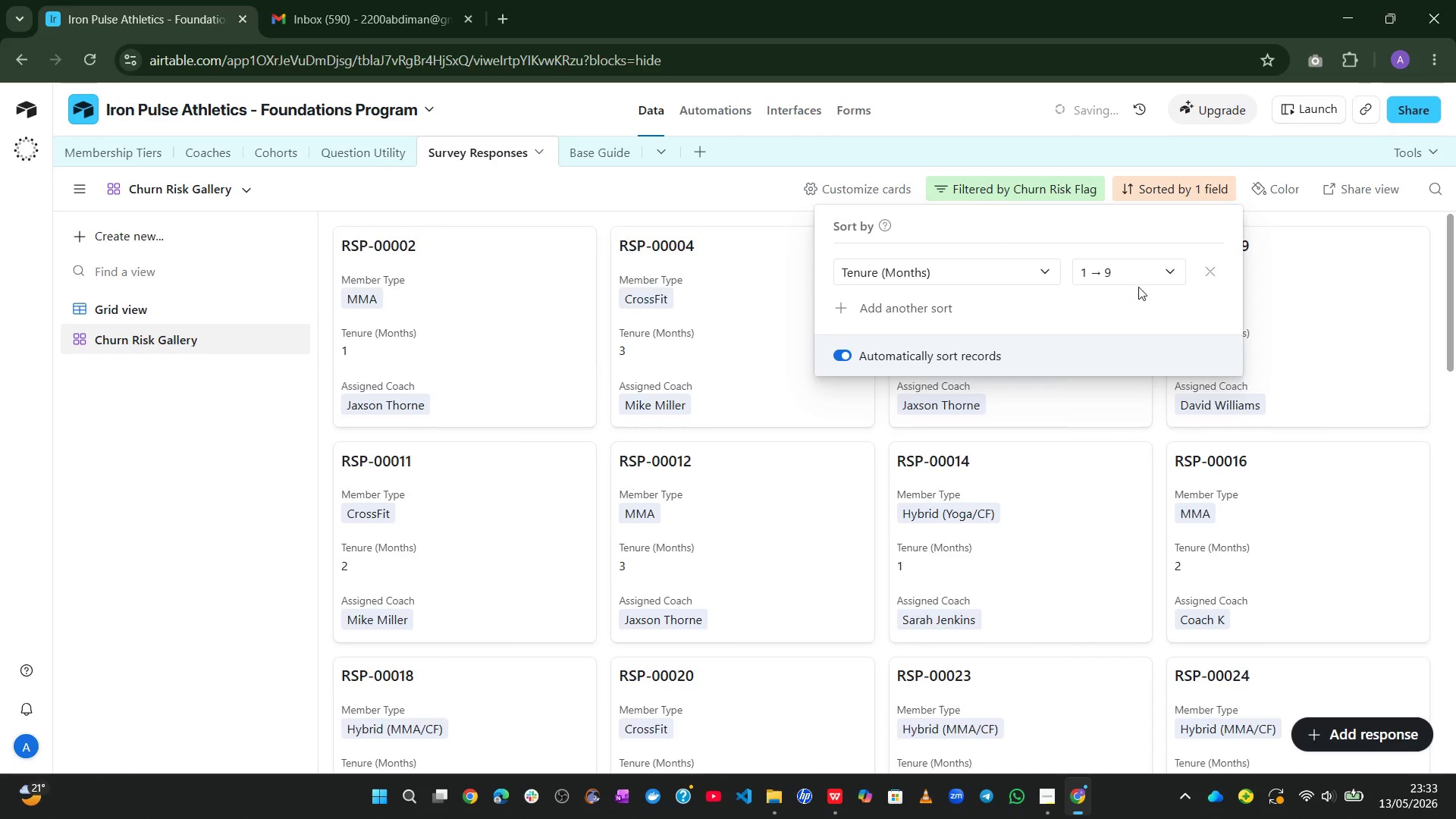 
left_click([1150, 271])
 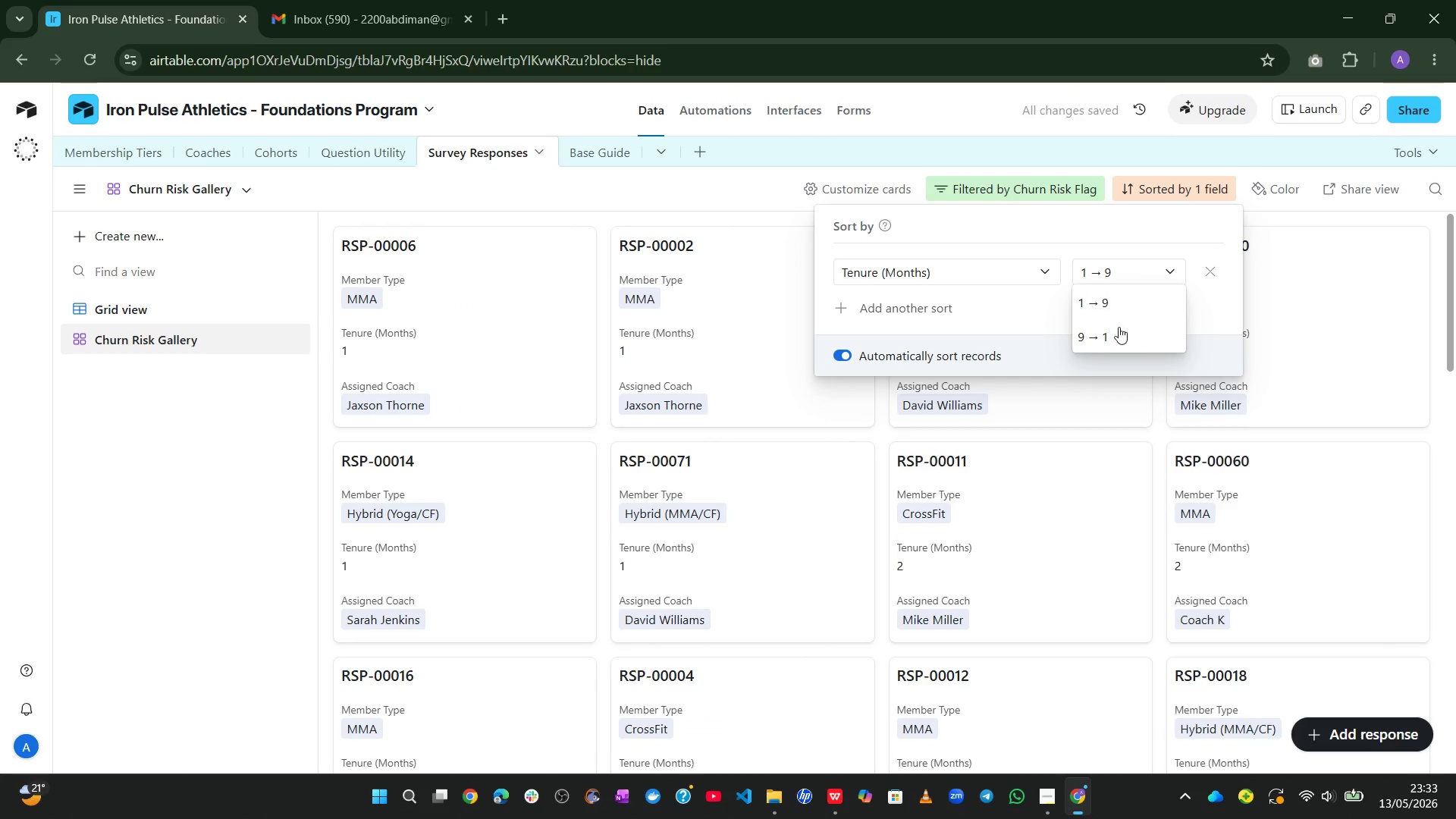 
left_click([1107, 340])
 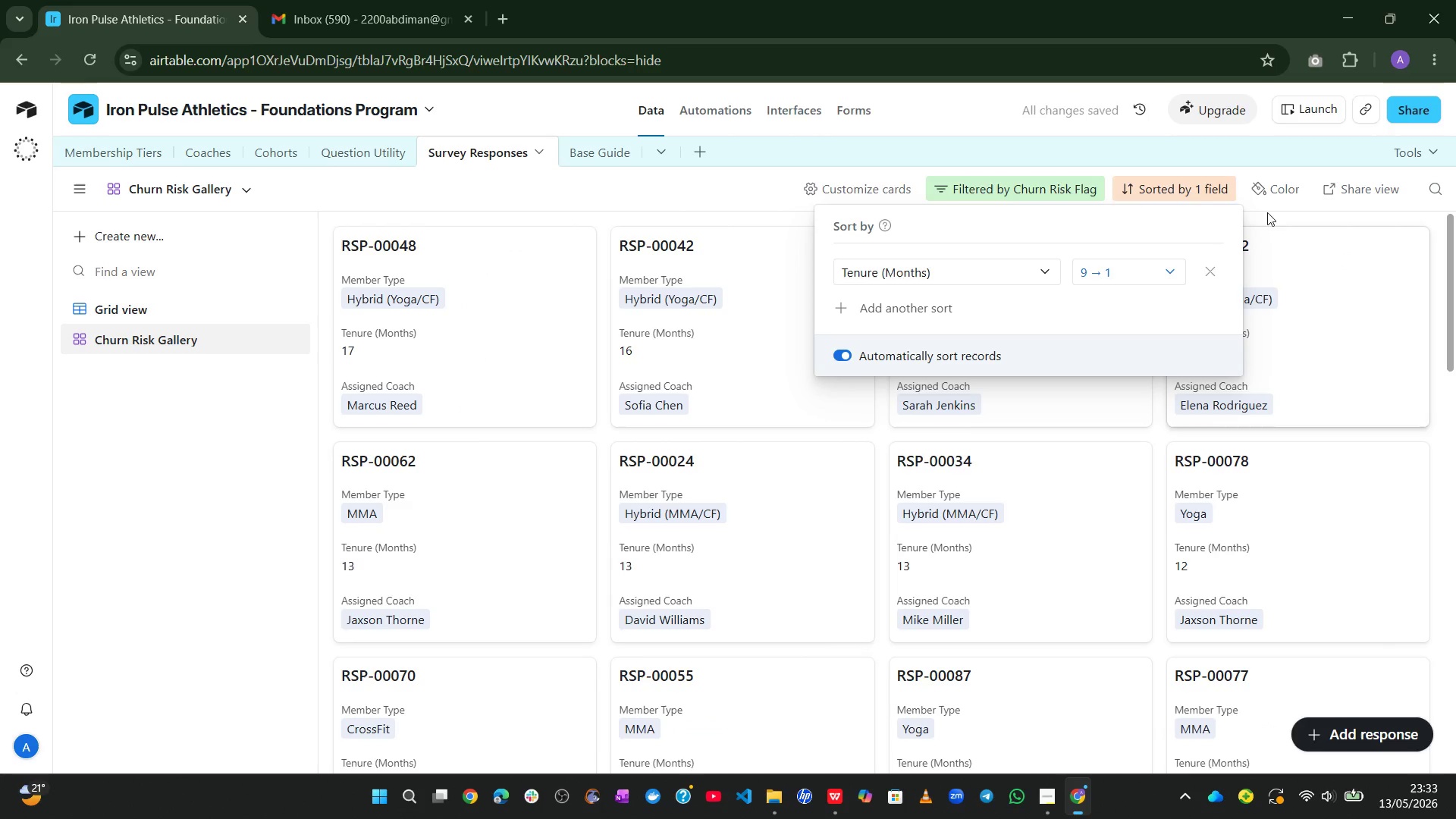 
left_click([914, 124])
 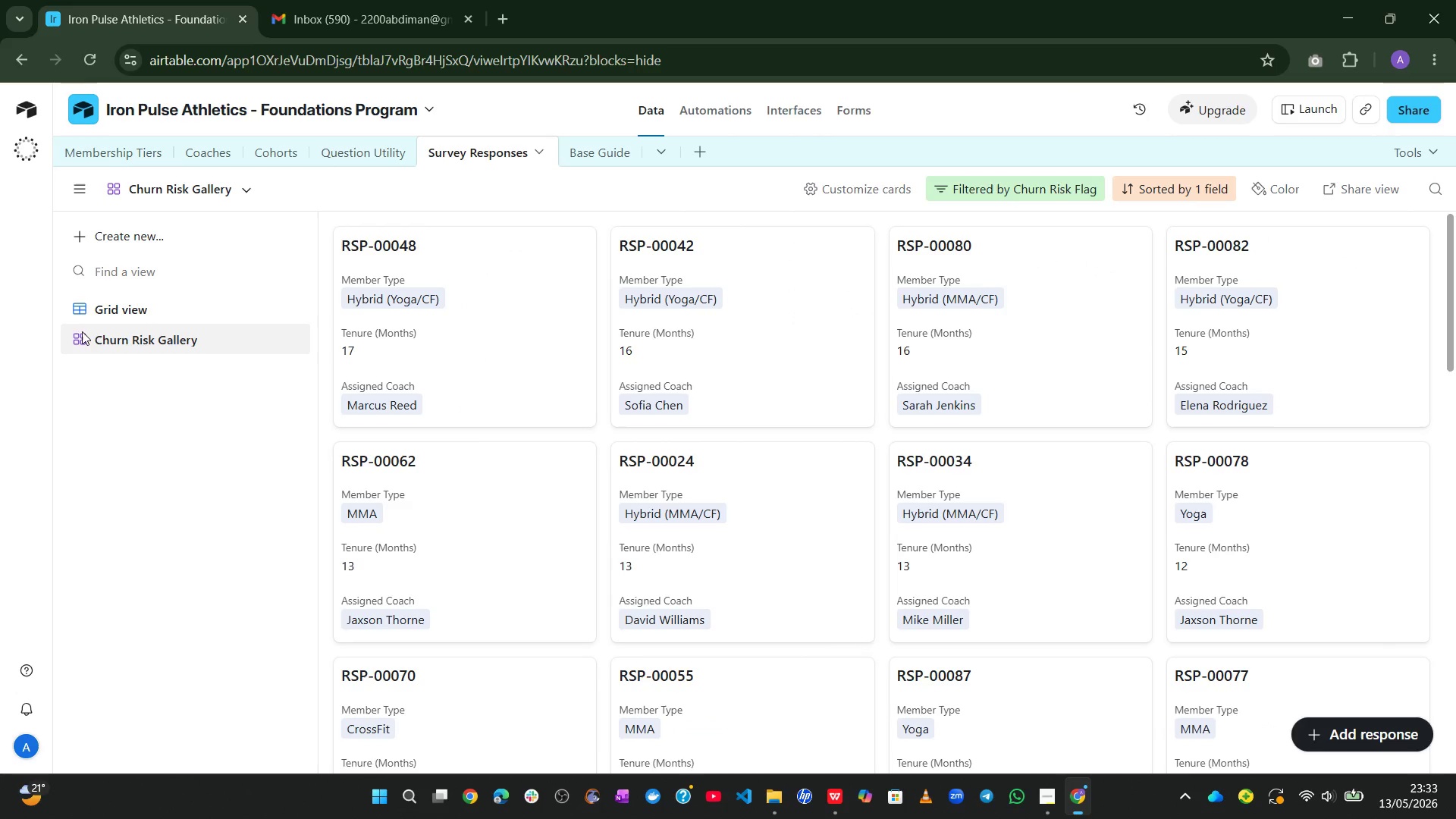 
wait(5.58)
 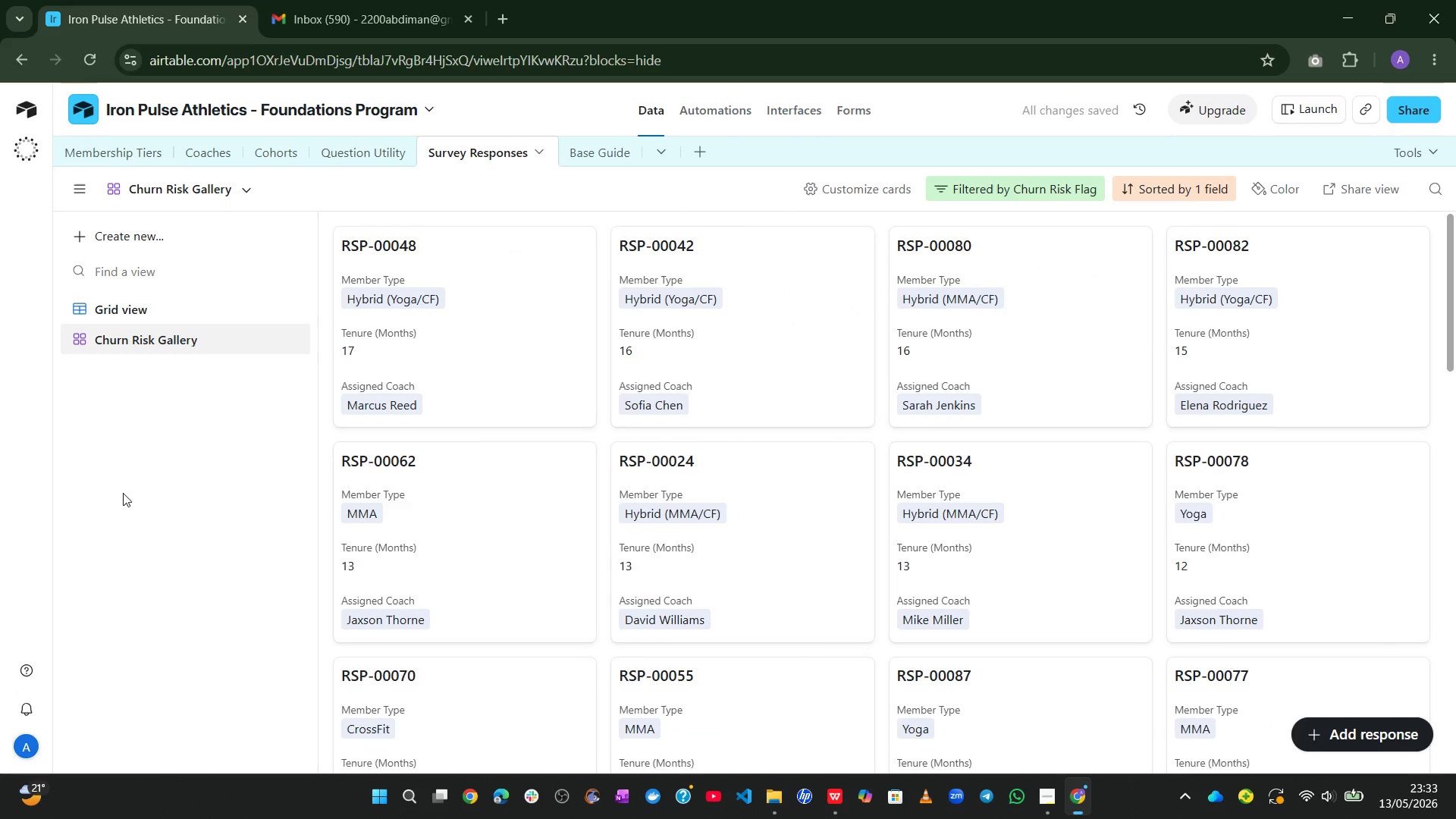 
left_click([107, 230])
 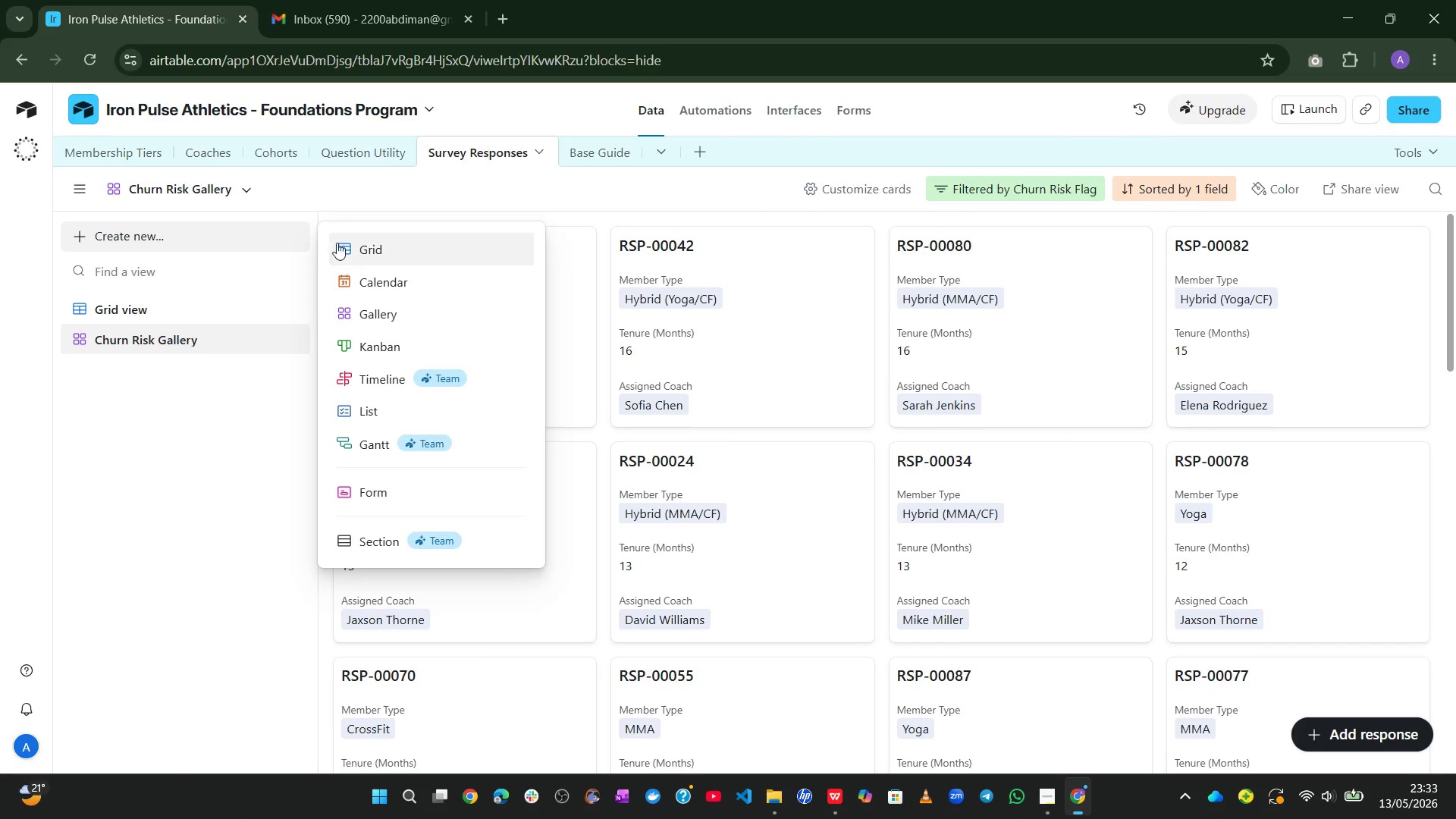 
left_click([366, 246])
 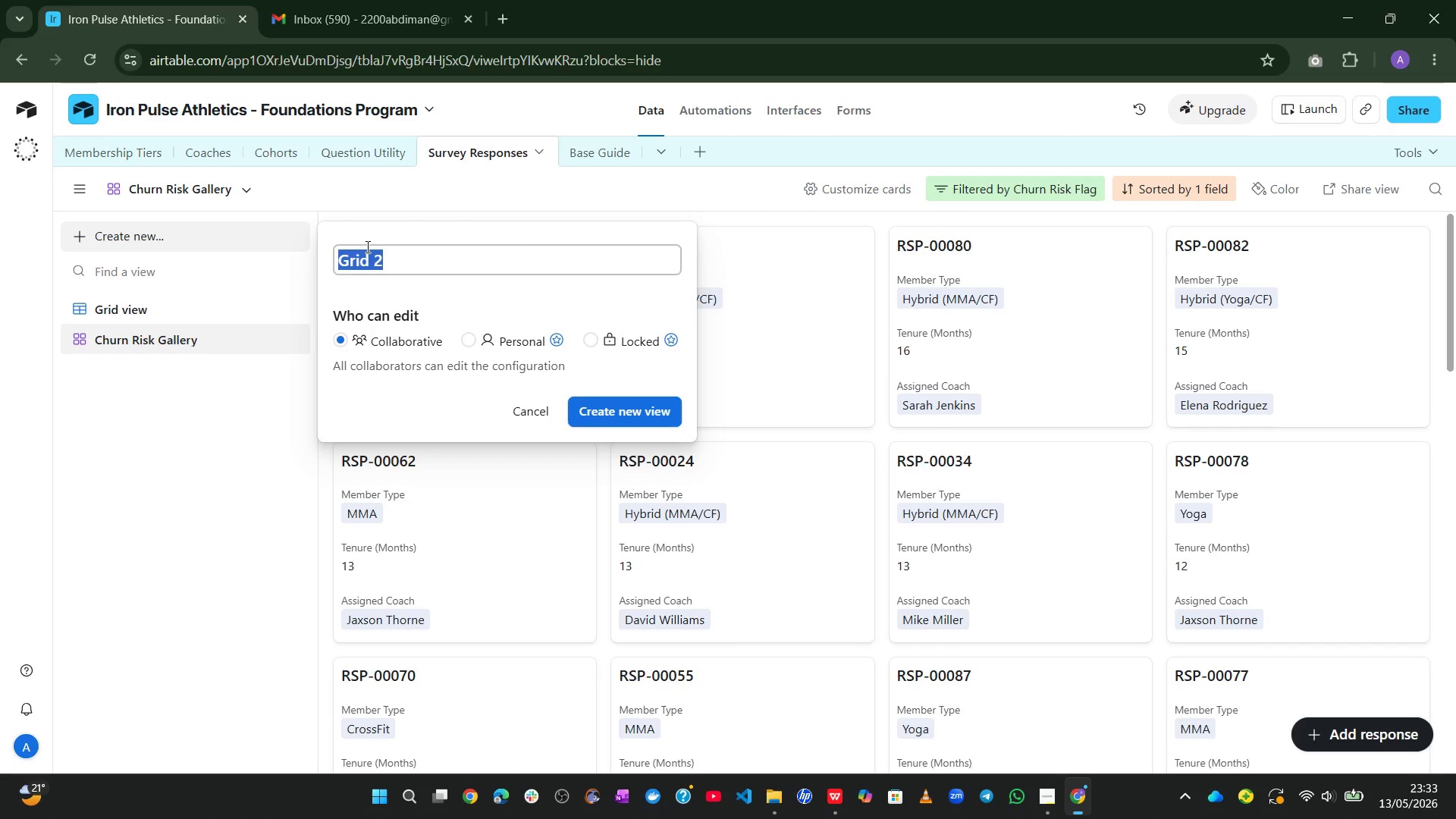 
type(Detrr)
key(Backspace)
type(actors Onlt)
key(Backspace)
type(y)
 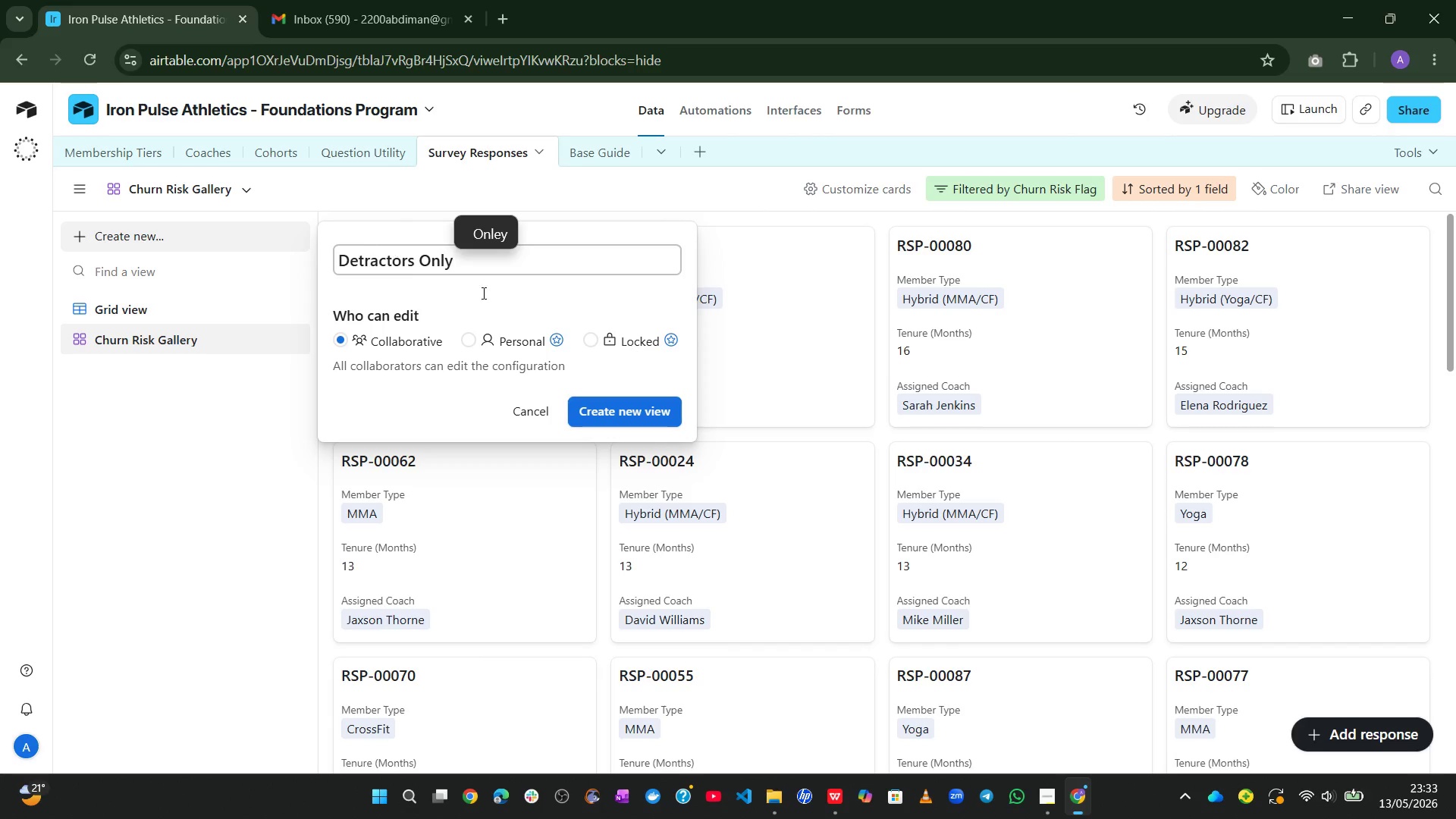 
left_click([604, 413])
 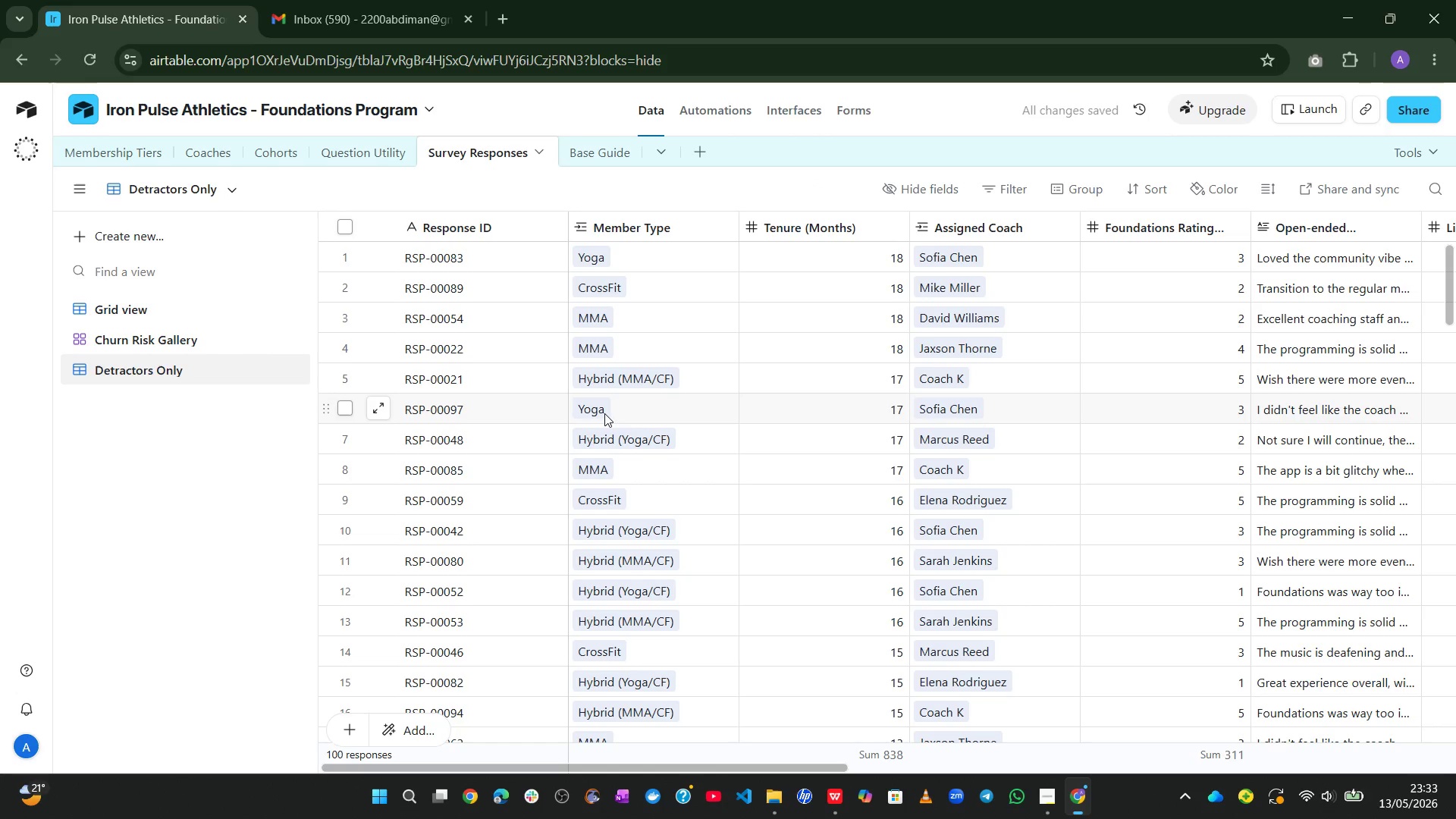 
wait(8.78)
 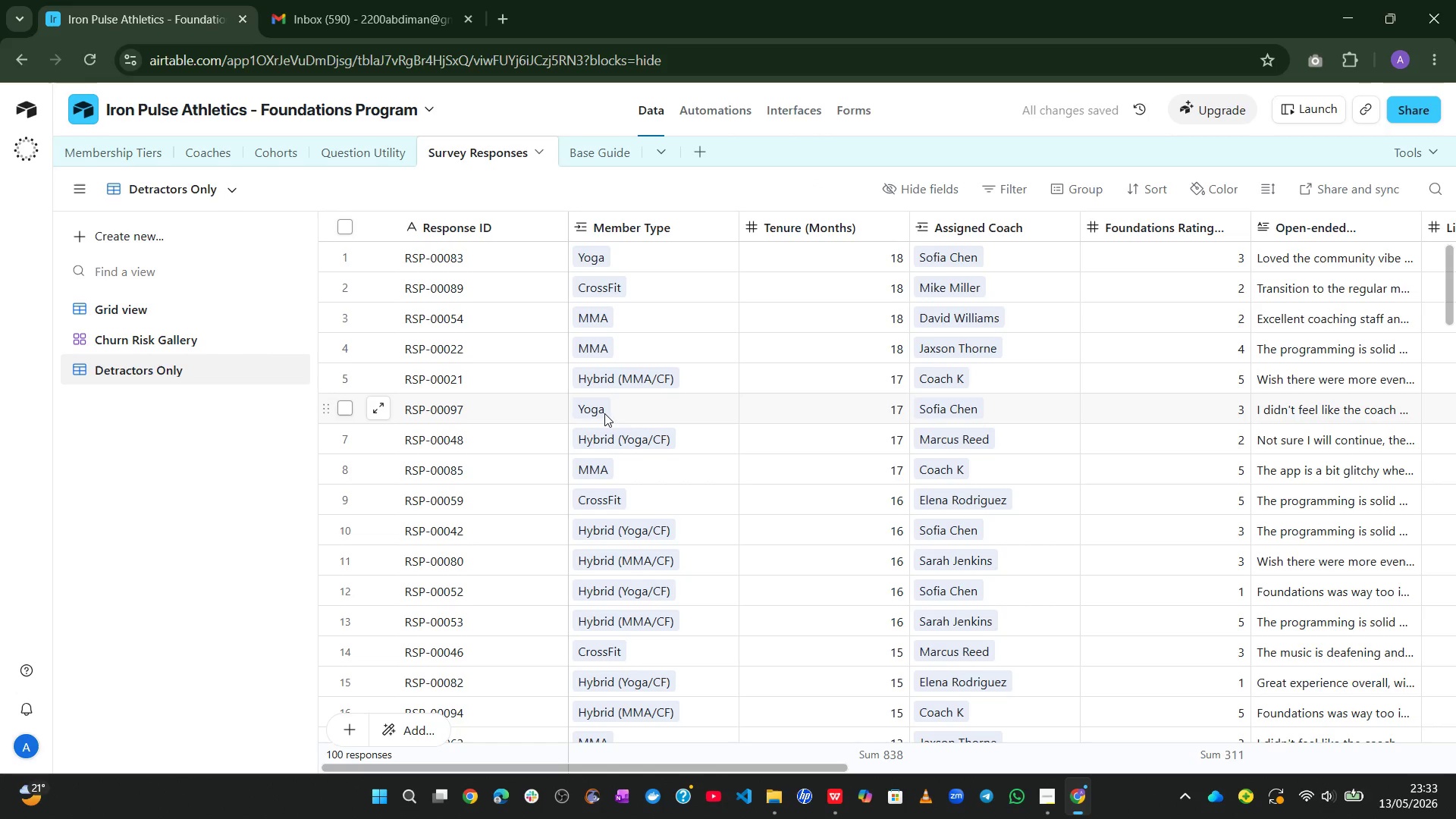 
left_click([996, 189])
 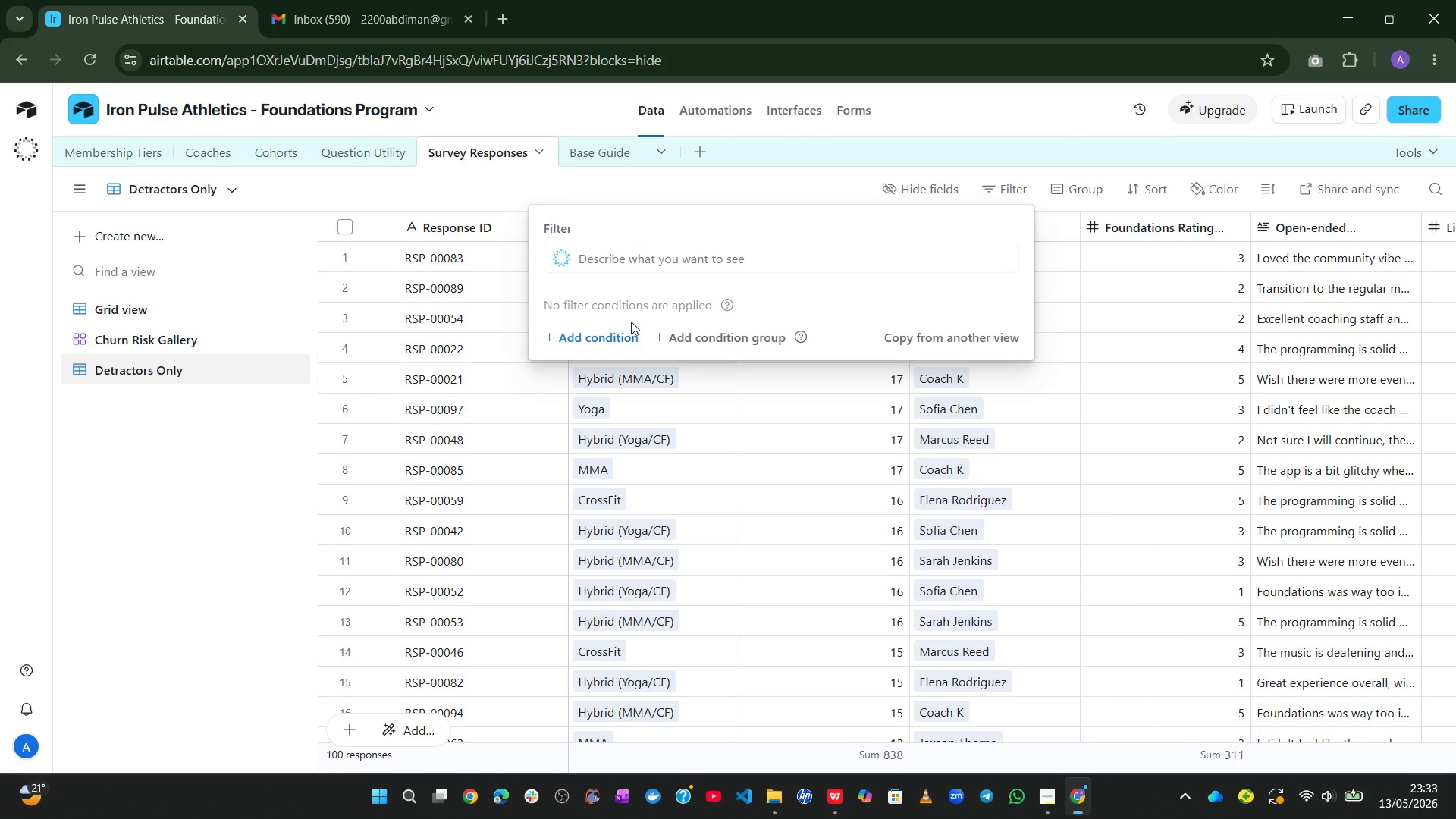 
left_click([607, 338])
 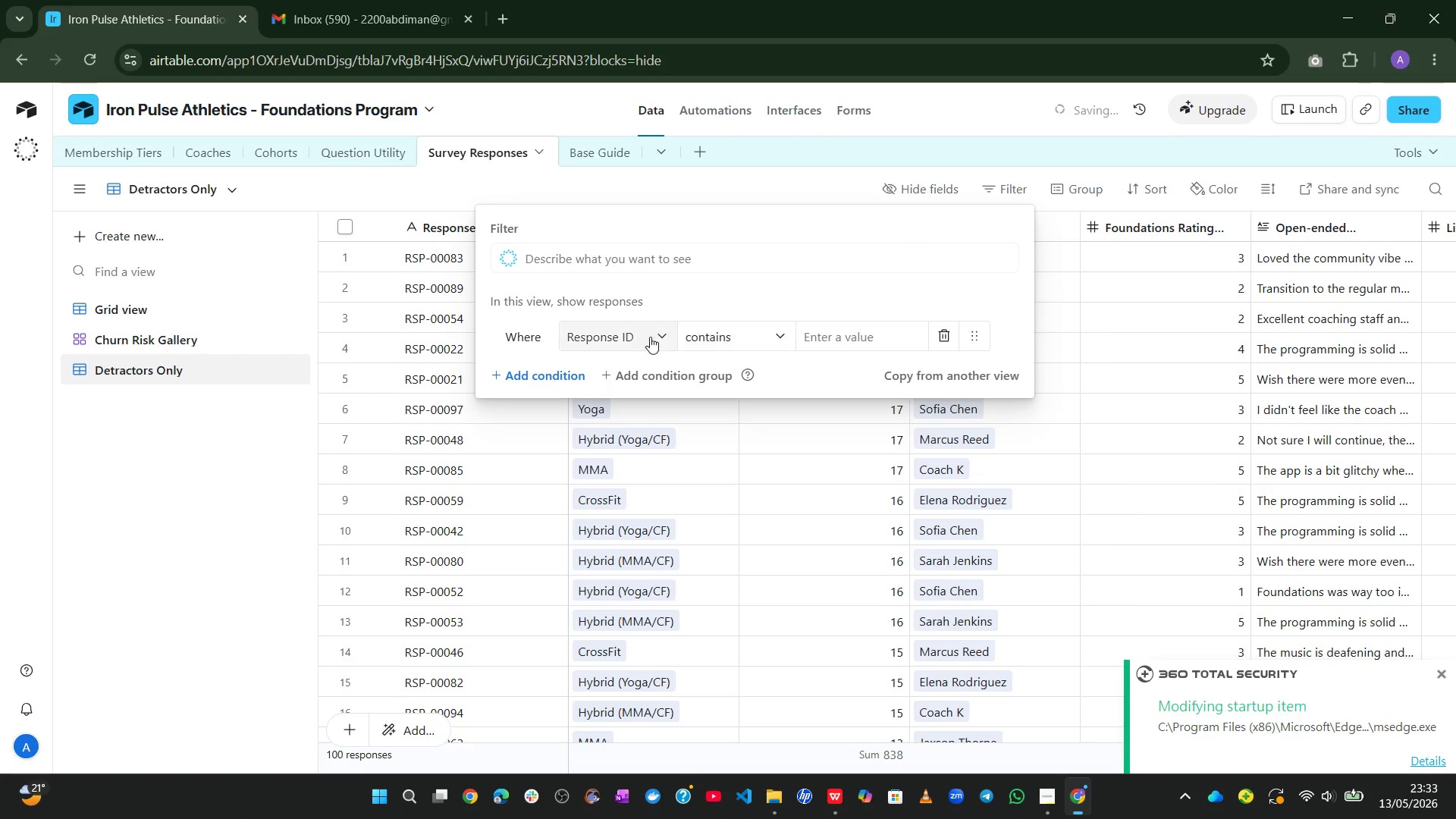 
left_click([642, 338])
 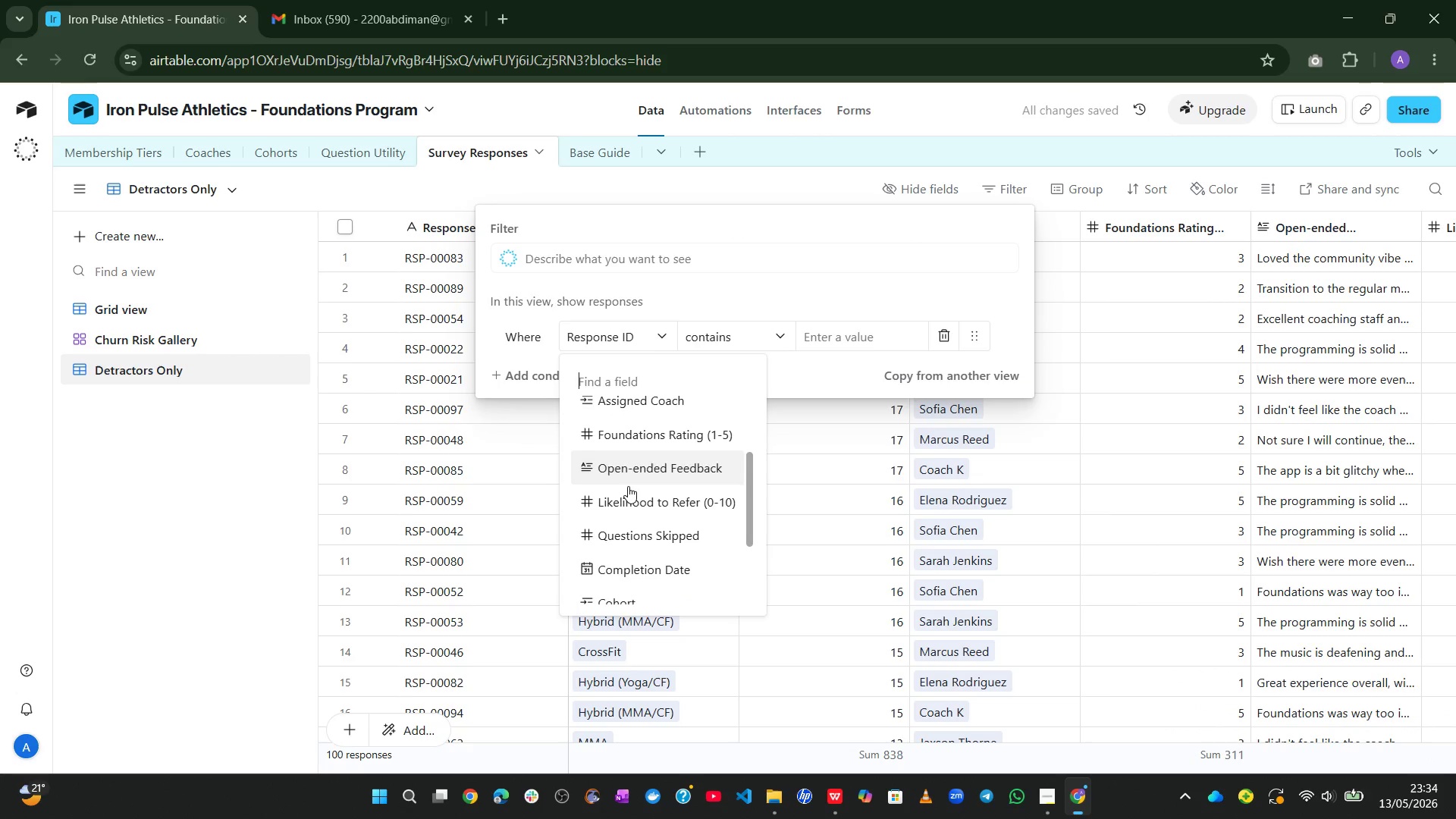 
wait(8.76)
 